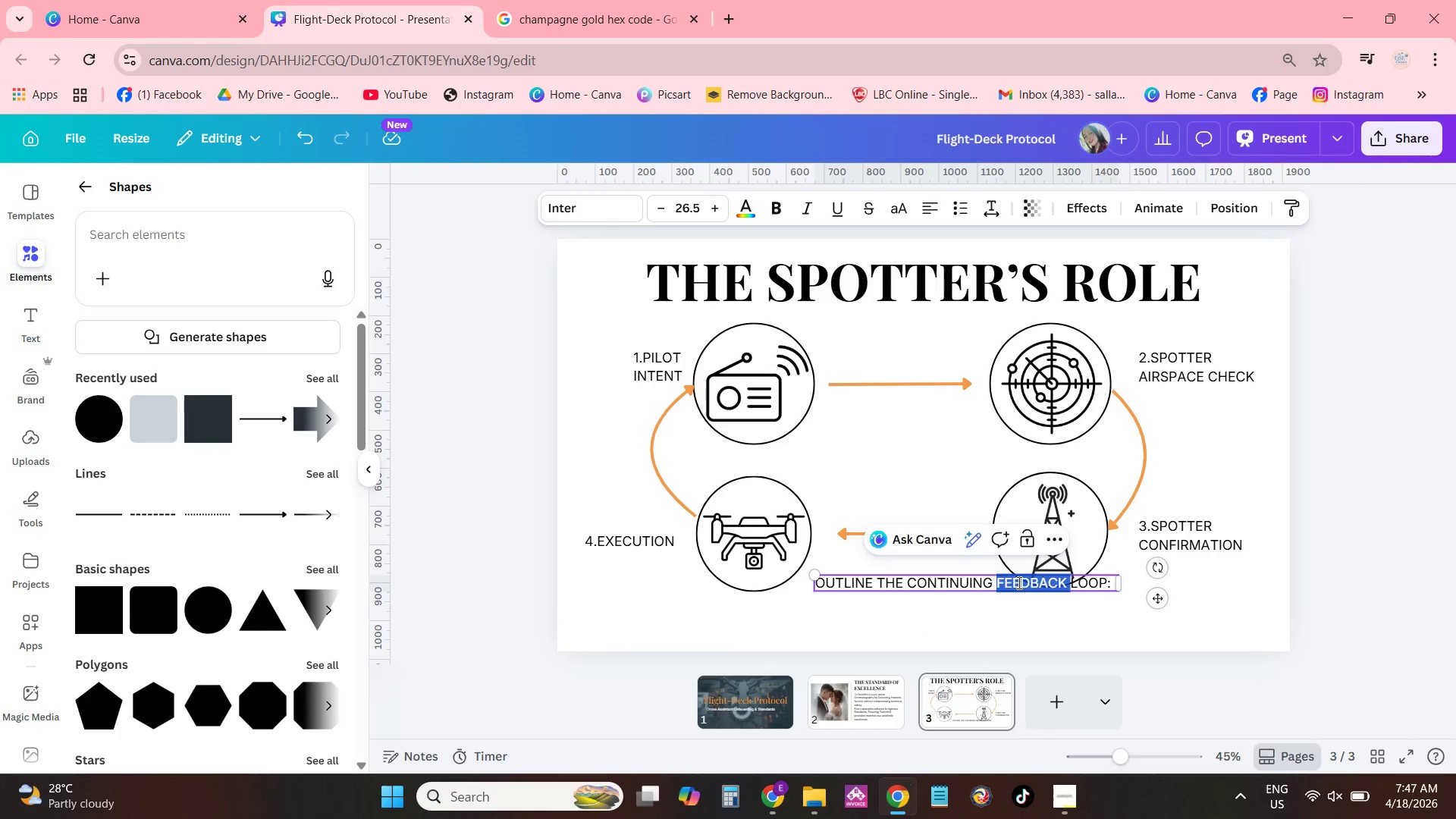 
triple_click([1018, 582])
 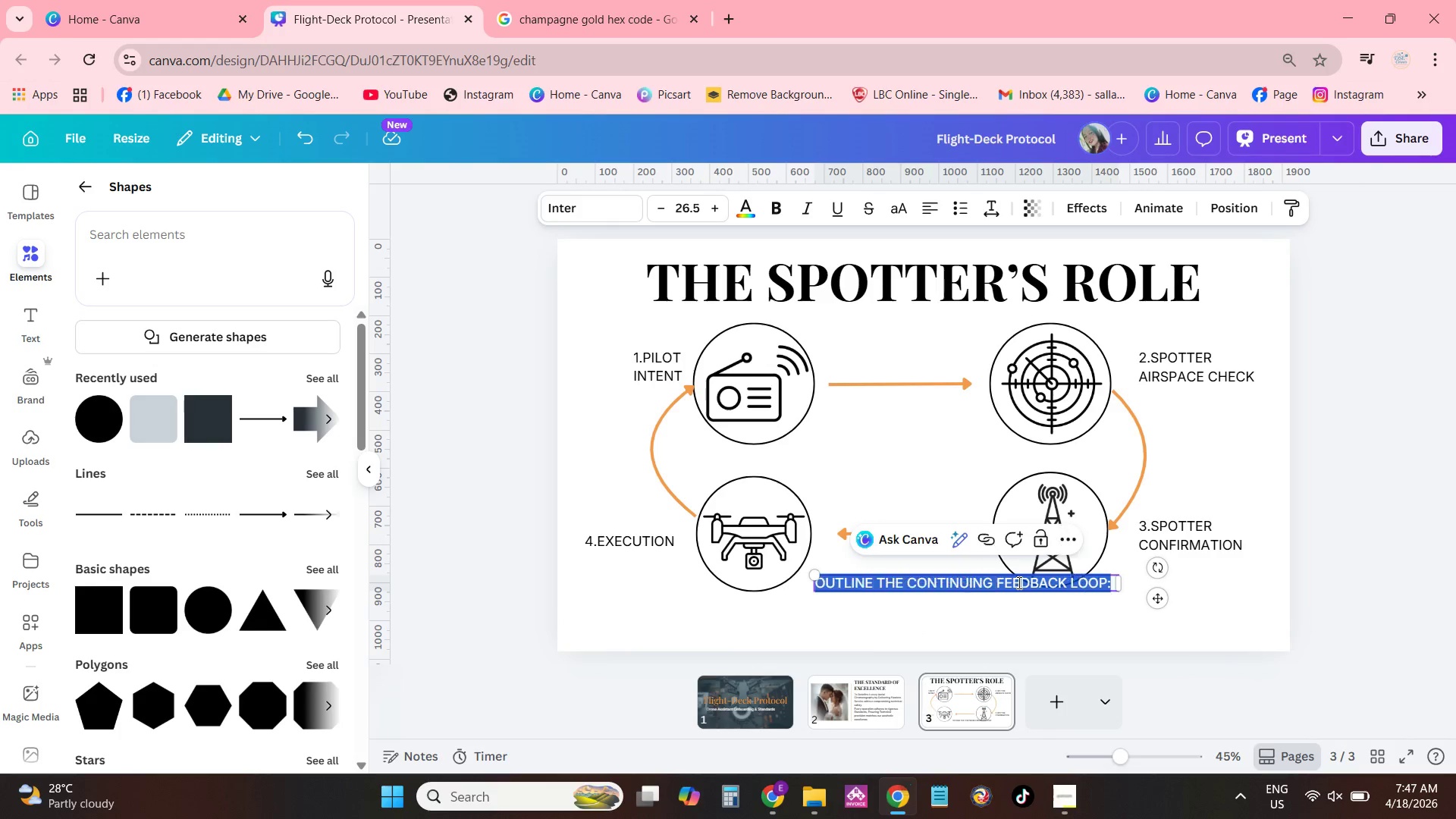 
triple_click([1018, 582])
 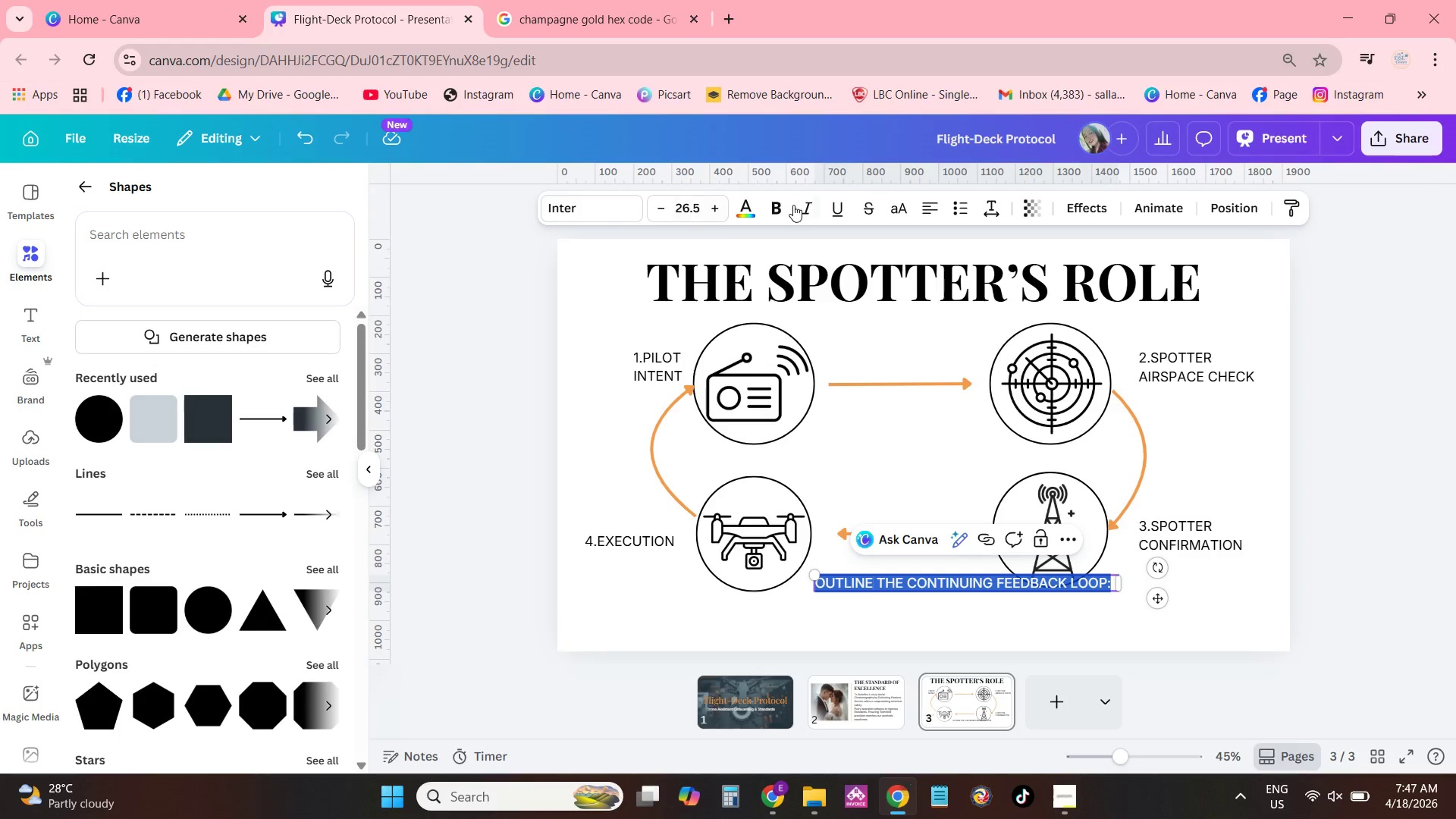 
left_click([774, 208])
 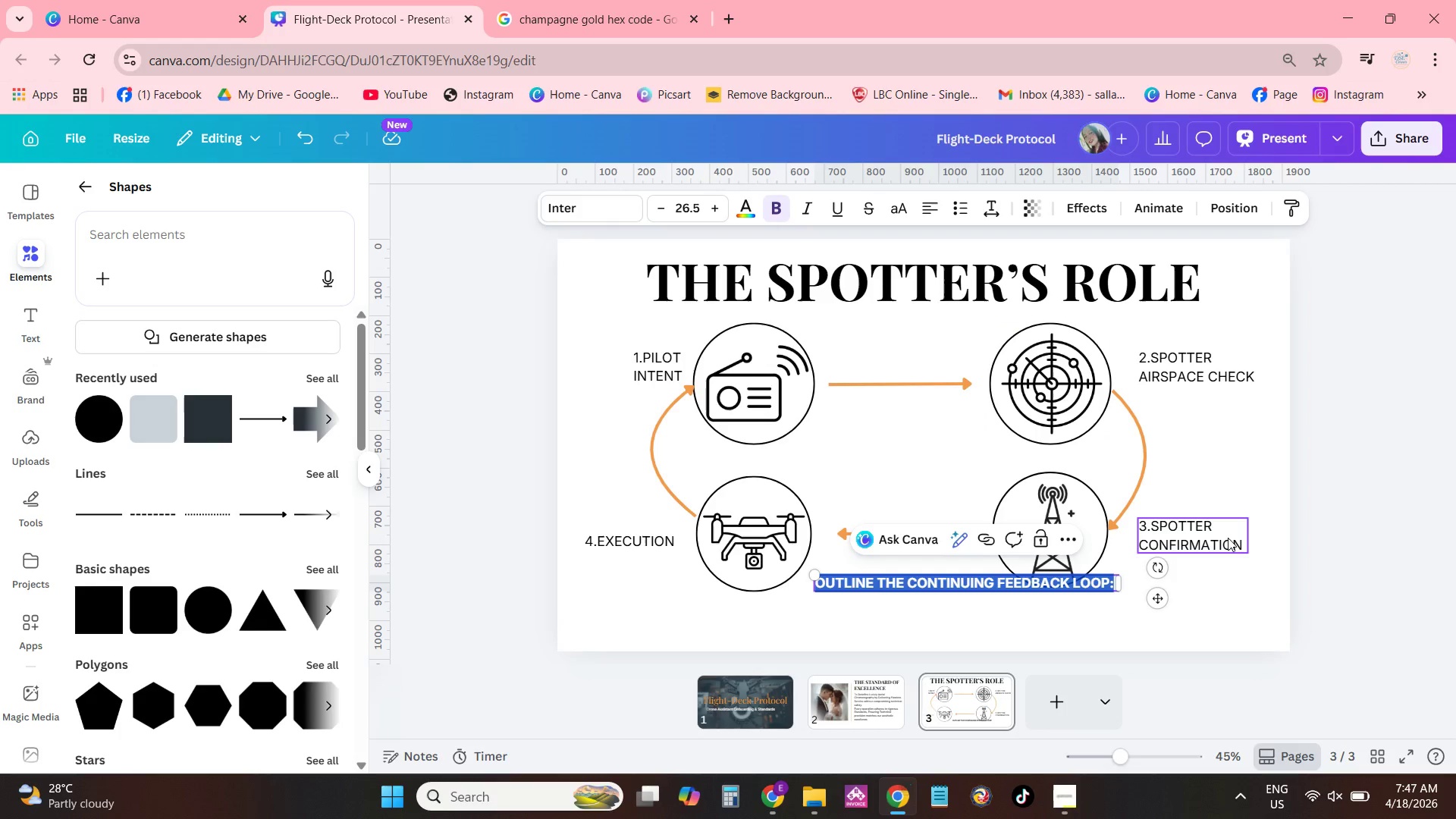 
left_click([1214, 592])
 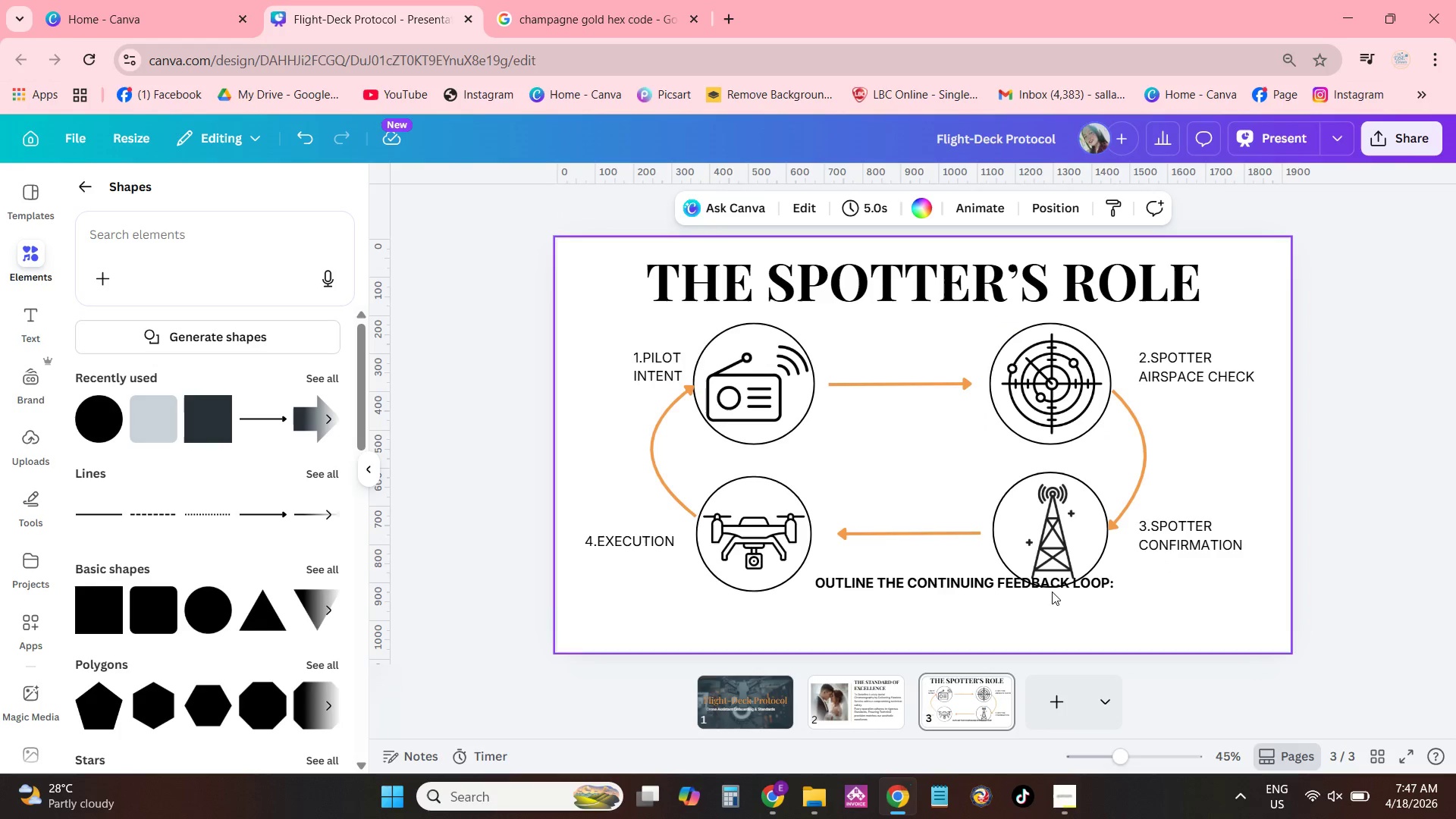 
left_click_drag(start_coordinate=[1050, 585], to_coordinate=[996, 604])
 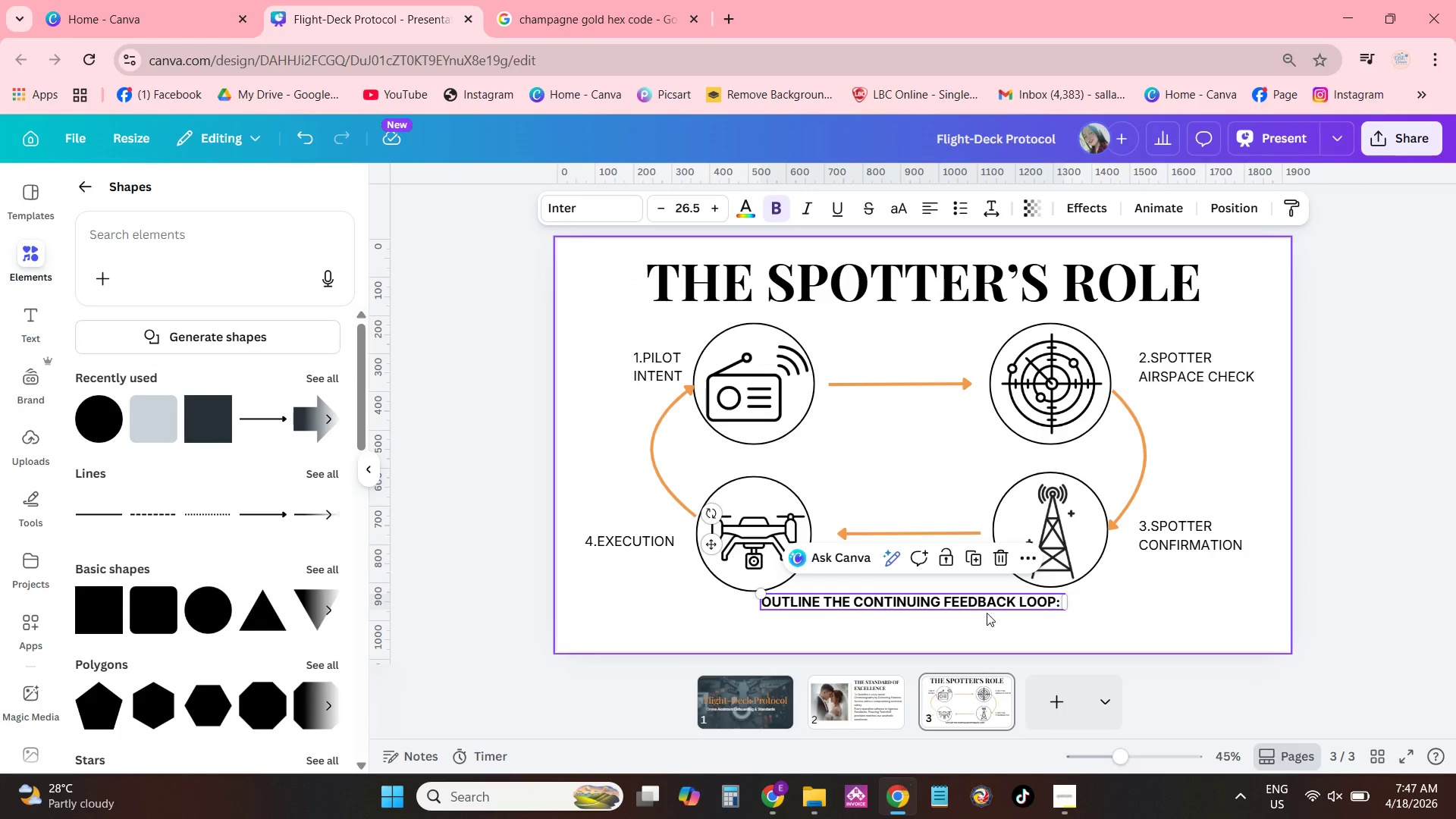 
left_click_drag(start_coordinate=[984, 607], to_coordinate=[976, 646])
 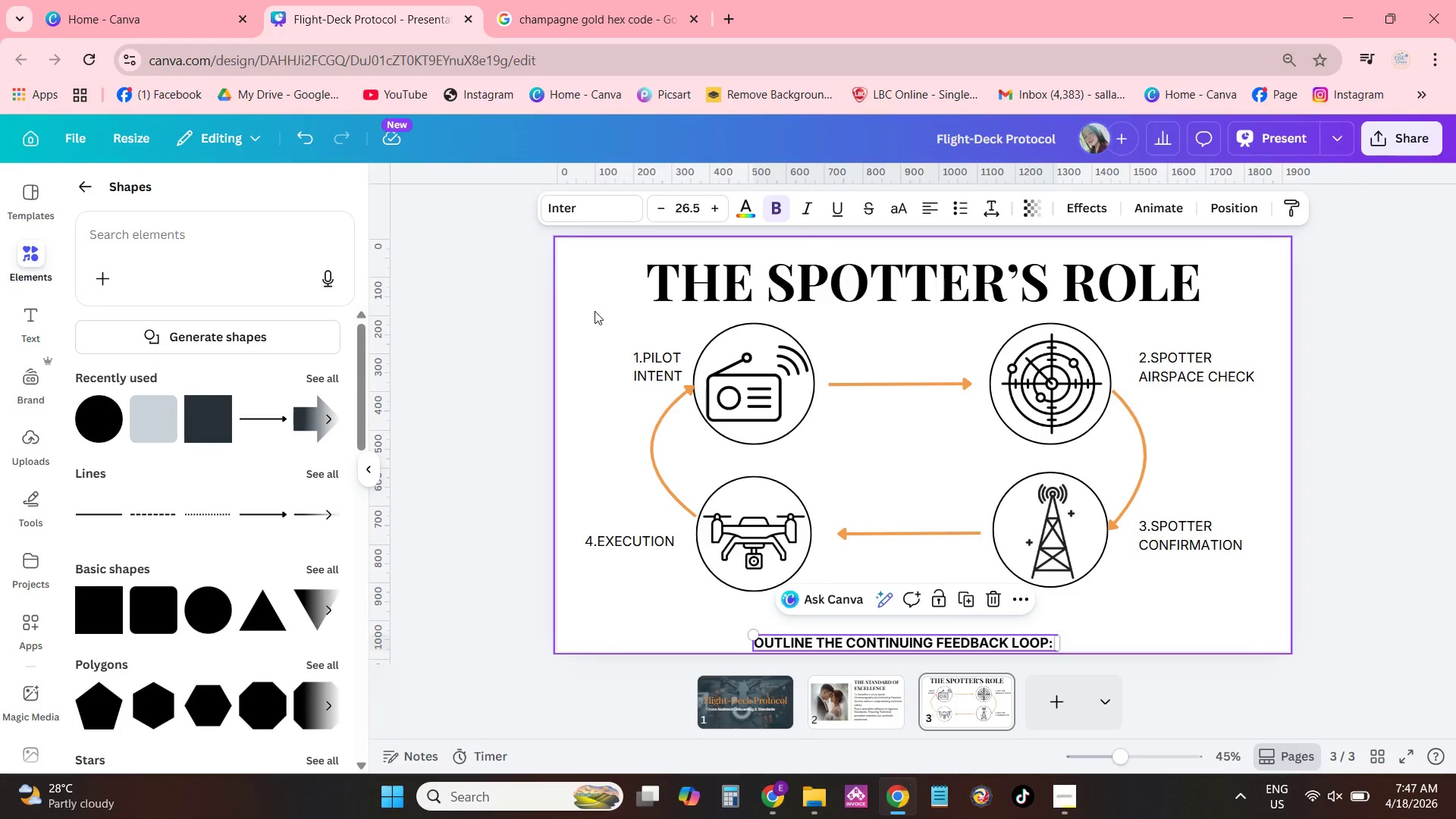 
left_click_drag(start_coordinate=[592, 318], to_coordinate=[1209, 567])
 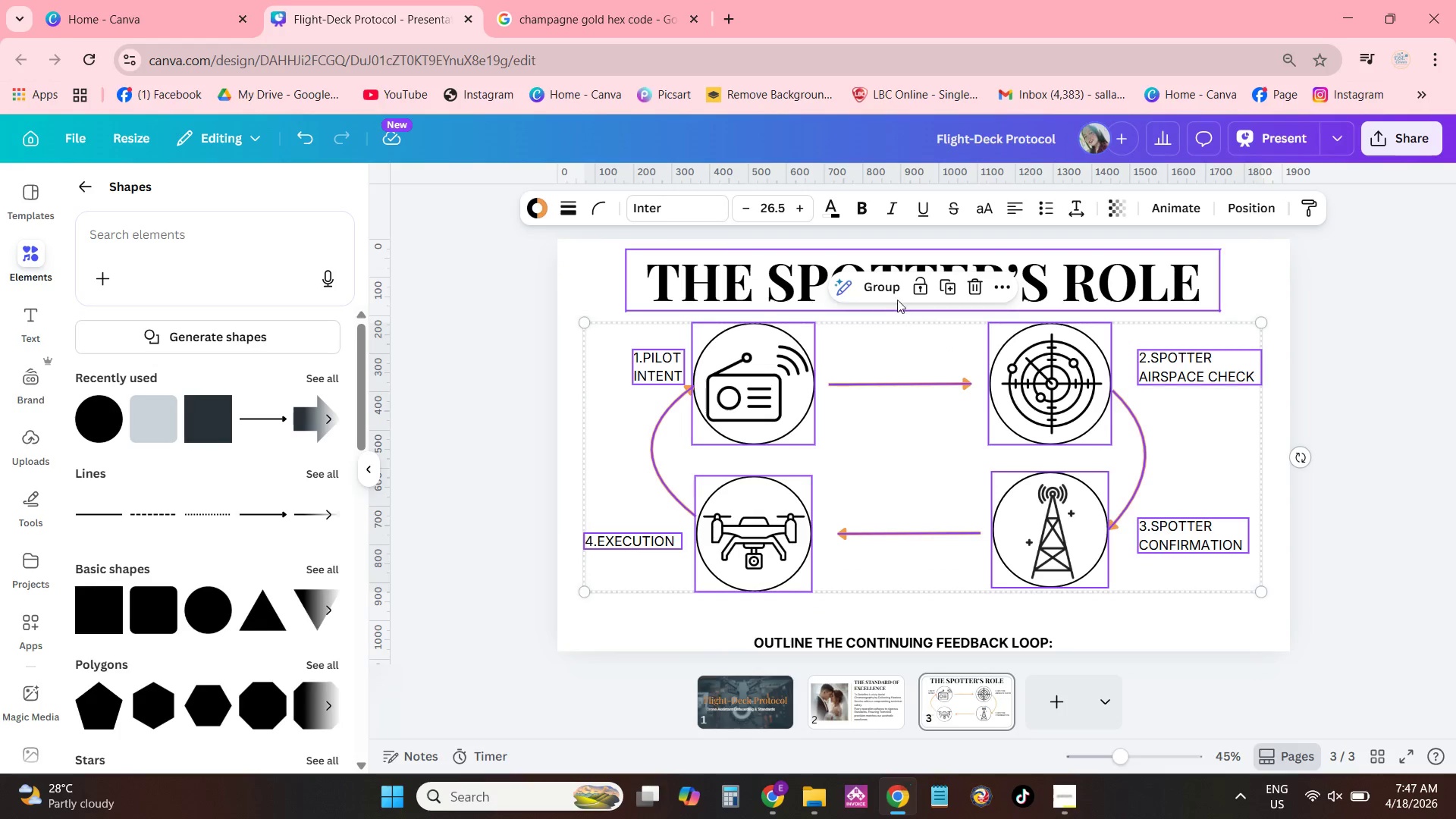 
left_click([887, 288])
 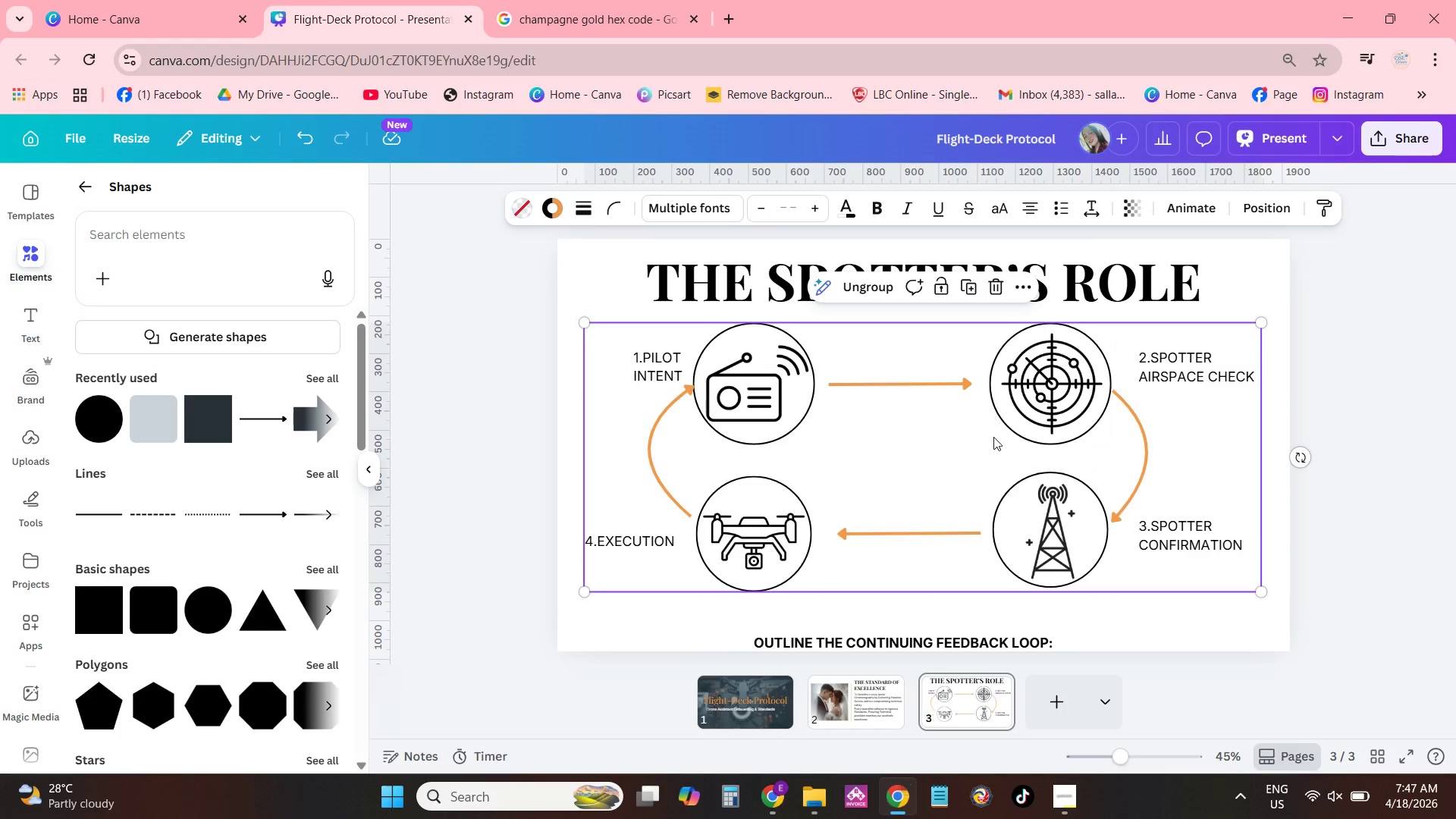 
left_click_drag(start_coordinate=[995, 439], to_coordinate=[995, 429])
 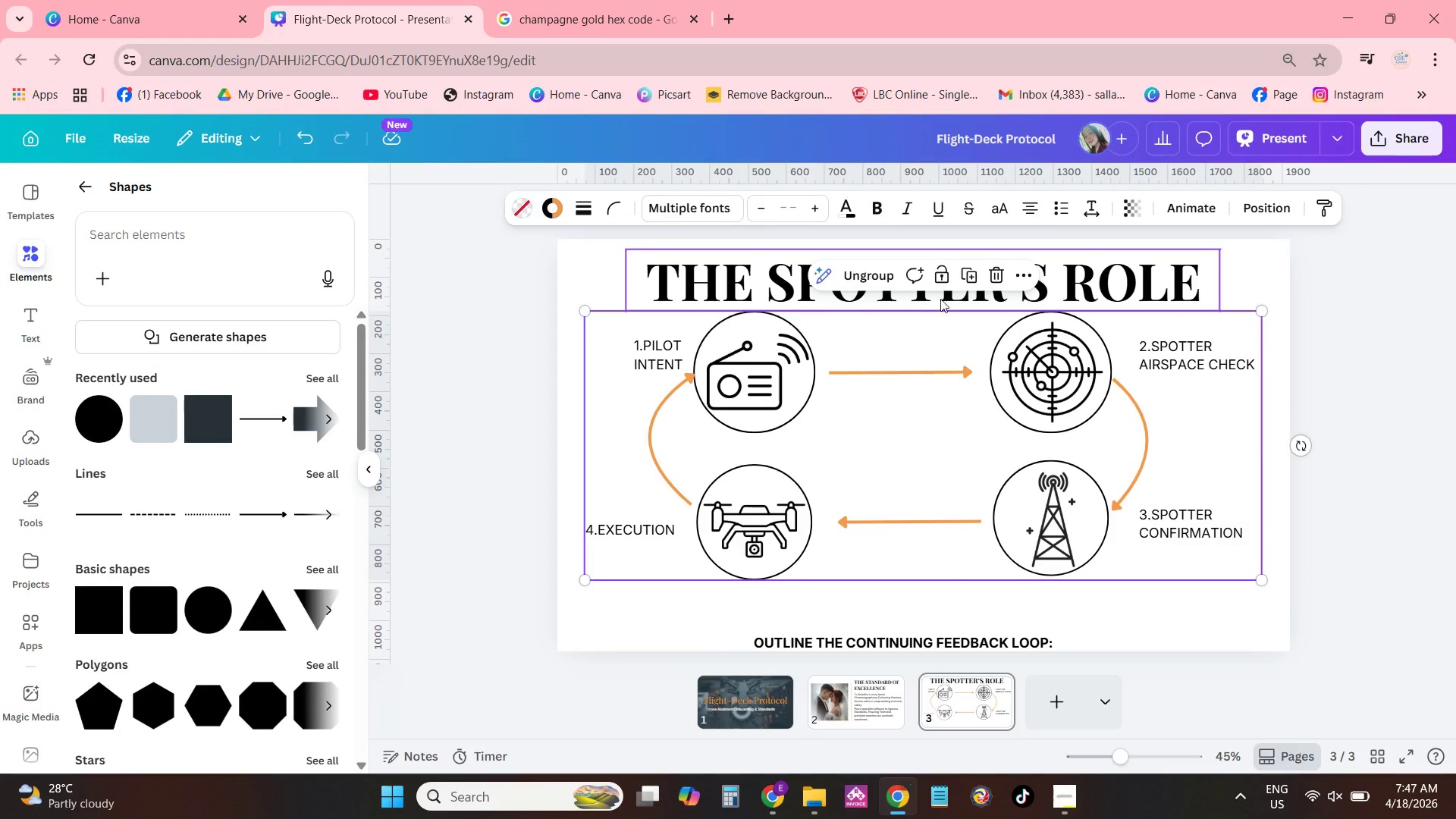 
left_click_drag(start_coordinate=[940, 298], to_coordinate=[944, 290])
 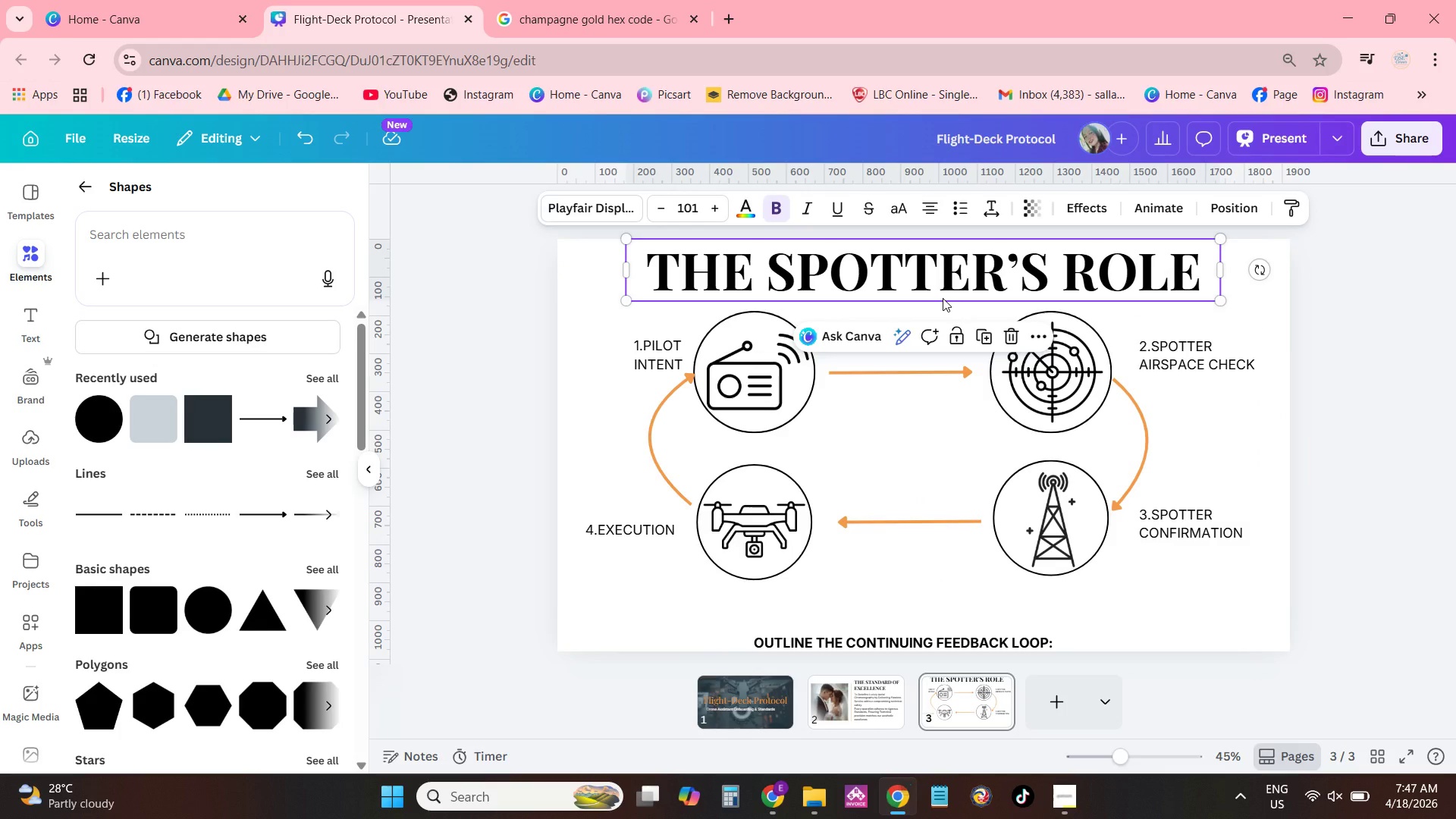 
wait(8.26)
 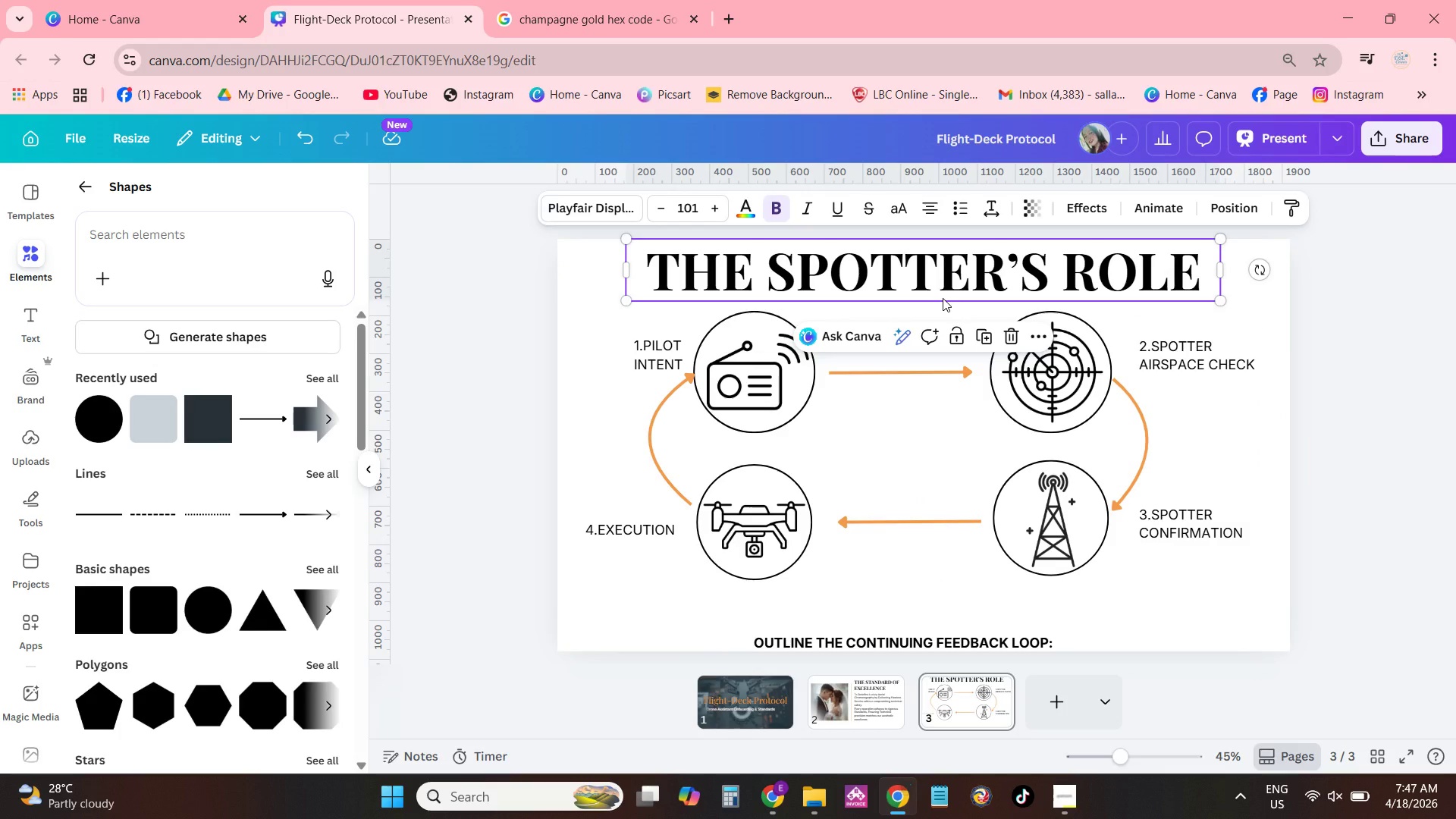 
left_click_drag(start_coordinate=[1216, 298], to_coordinate=[1161, 287])
 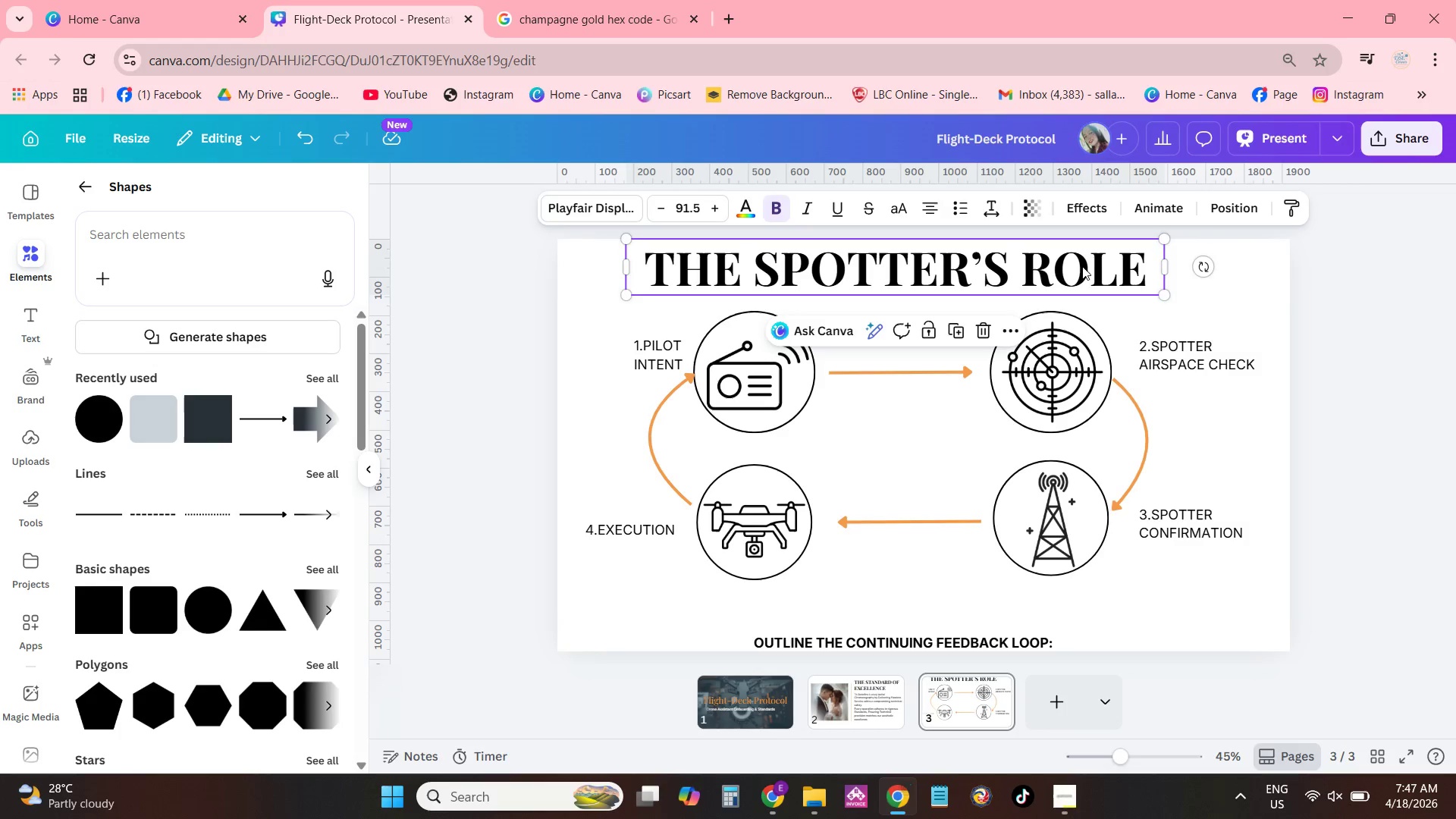 
left_click_drag(start_coordinate=[1078, 263], to_coordinate=[1090, 274])
 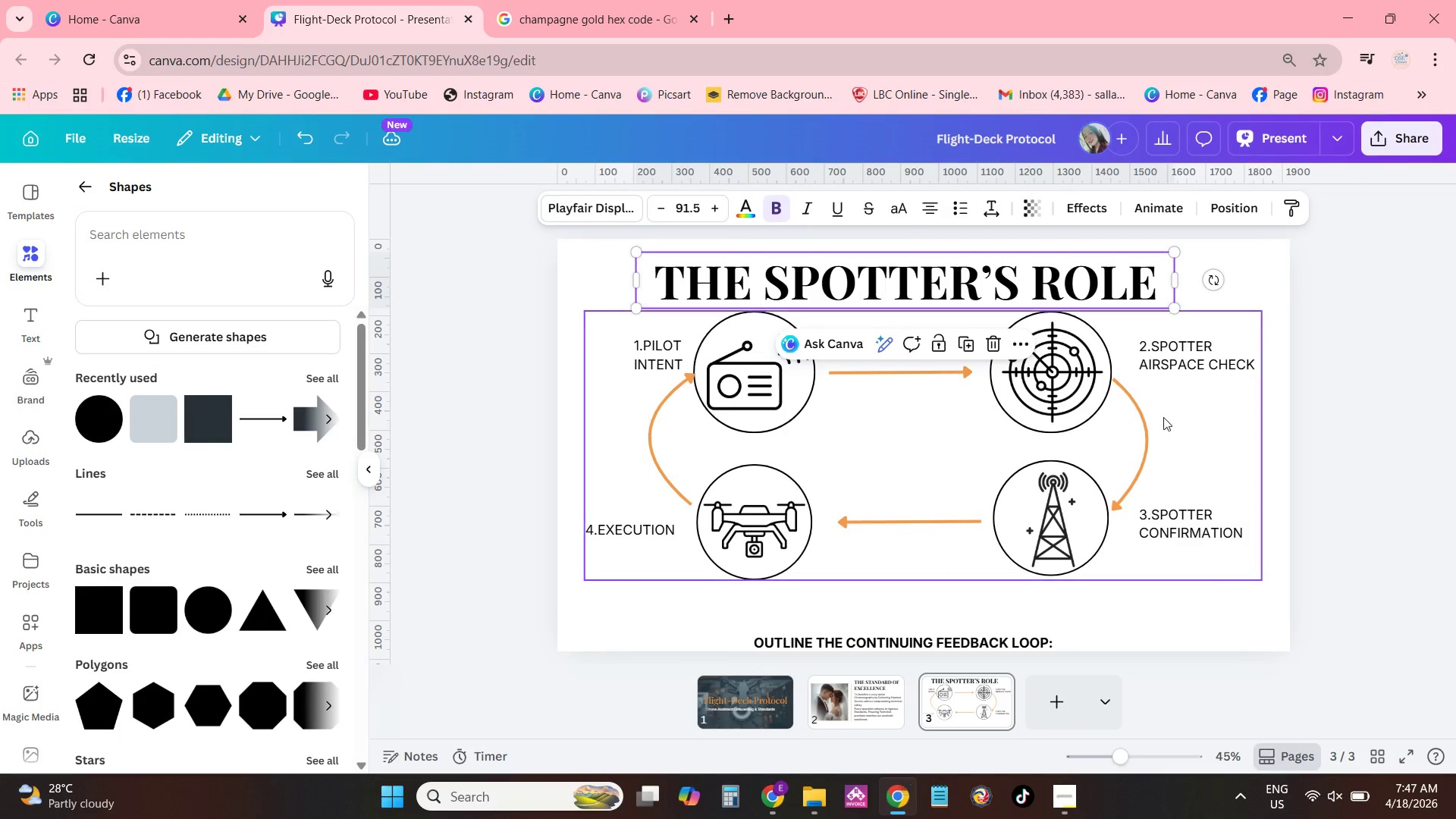 
left_click([1163, 417])
 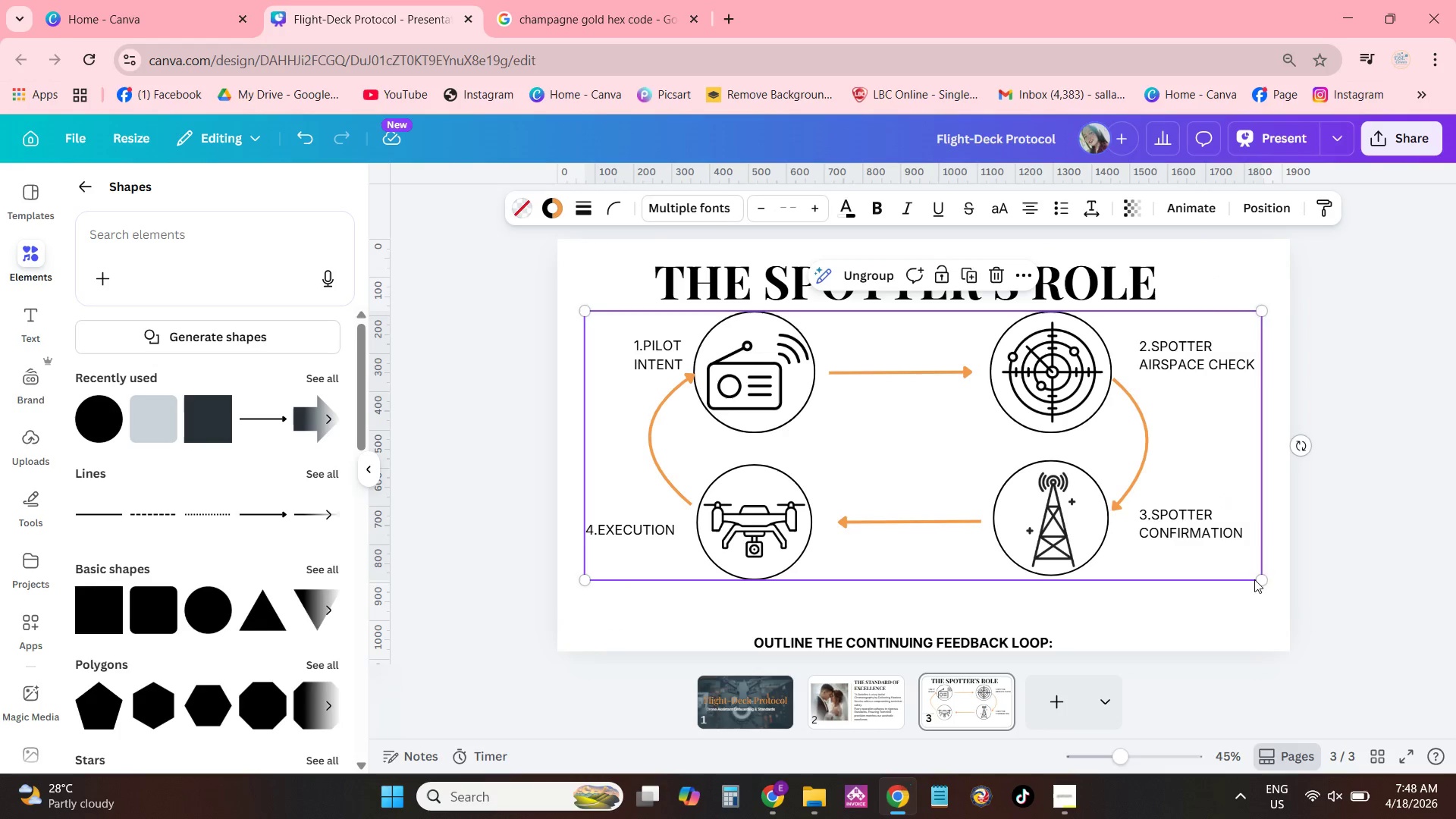 
left_click_drag(start_coordinate=[1260, 584], to_coordinate=[1211, 575])
 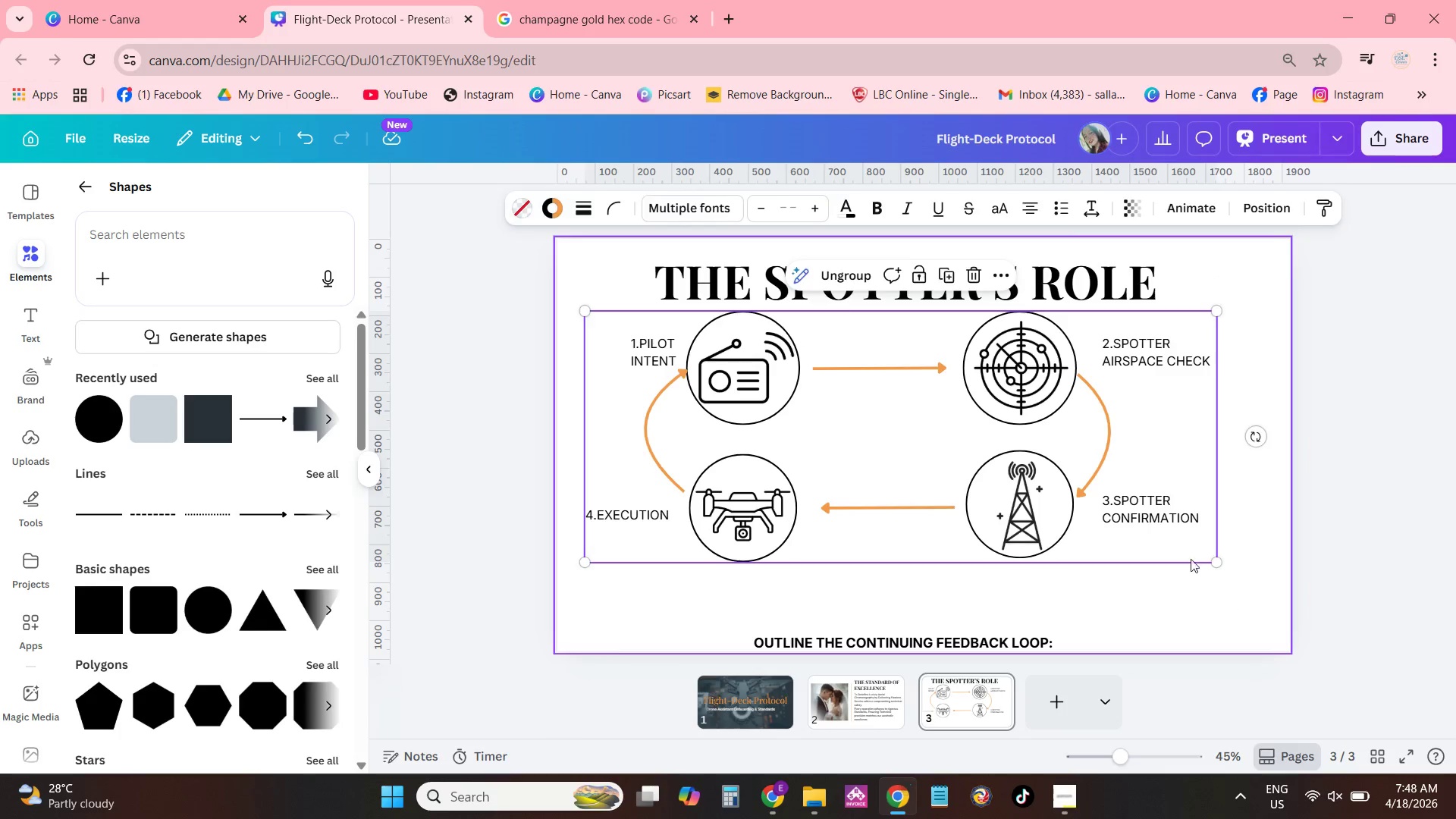 
left_click_drag(start_coordinate=[1104, 491], to_coordinate=[1122, 495])
 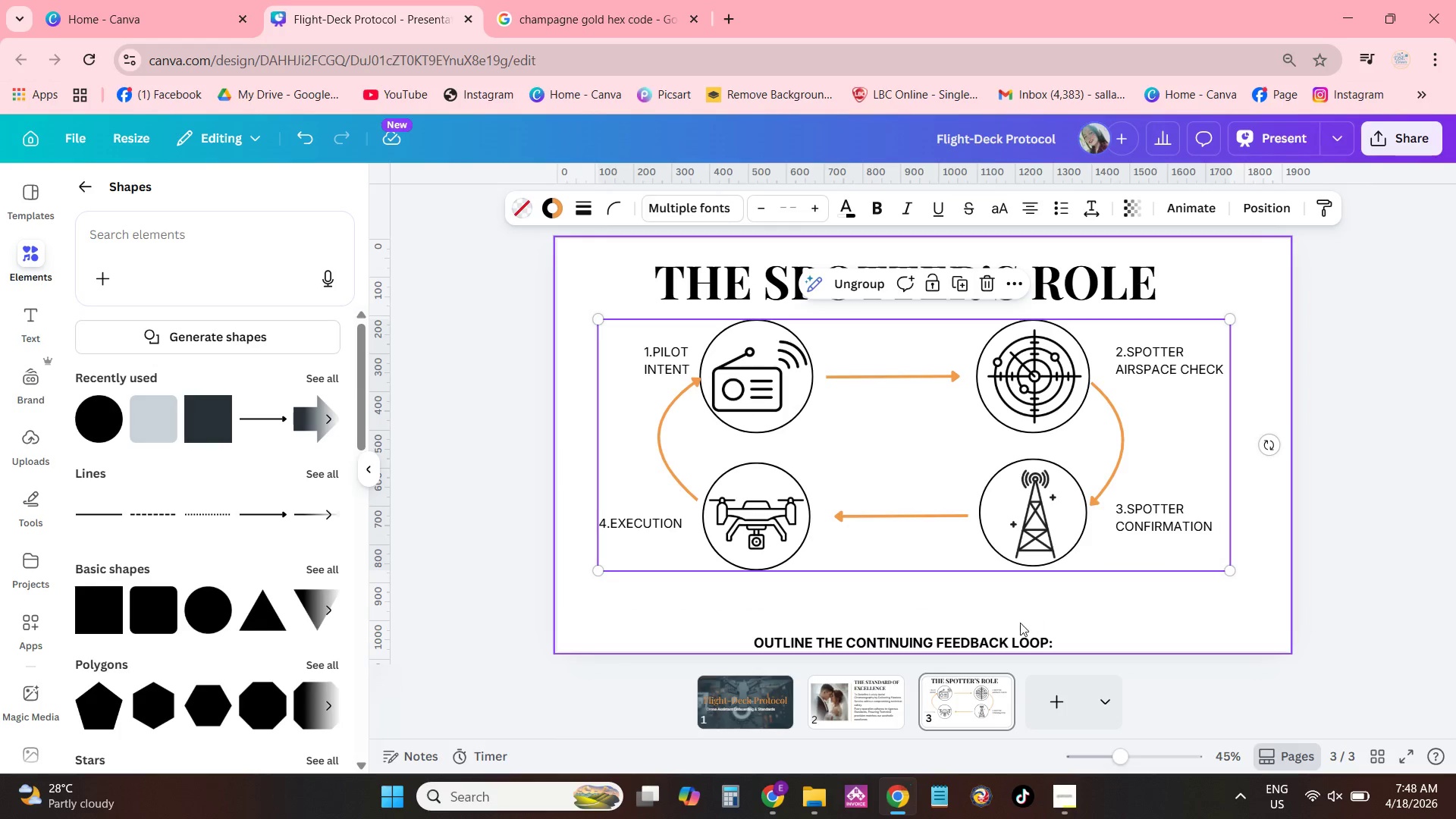 
left_click_drag(start_coordinate=[1010, 630], to_coordinate=[1006, 634])
 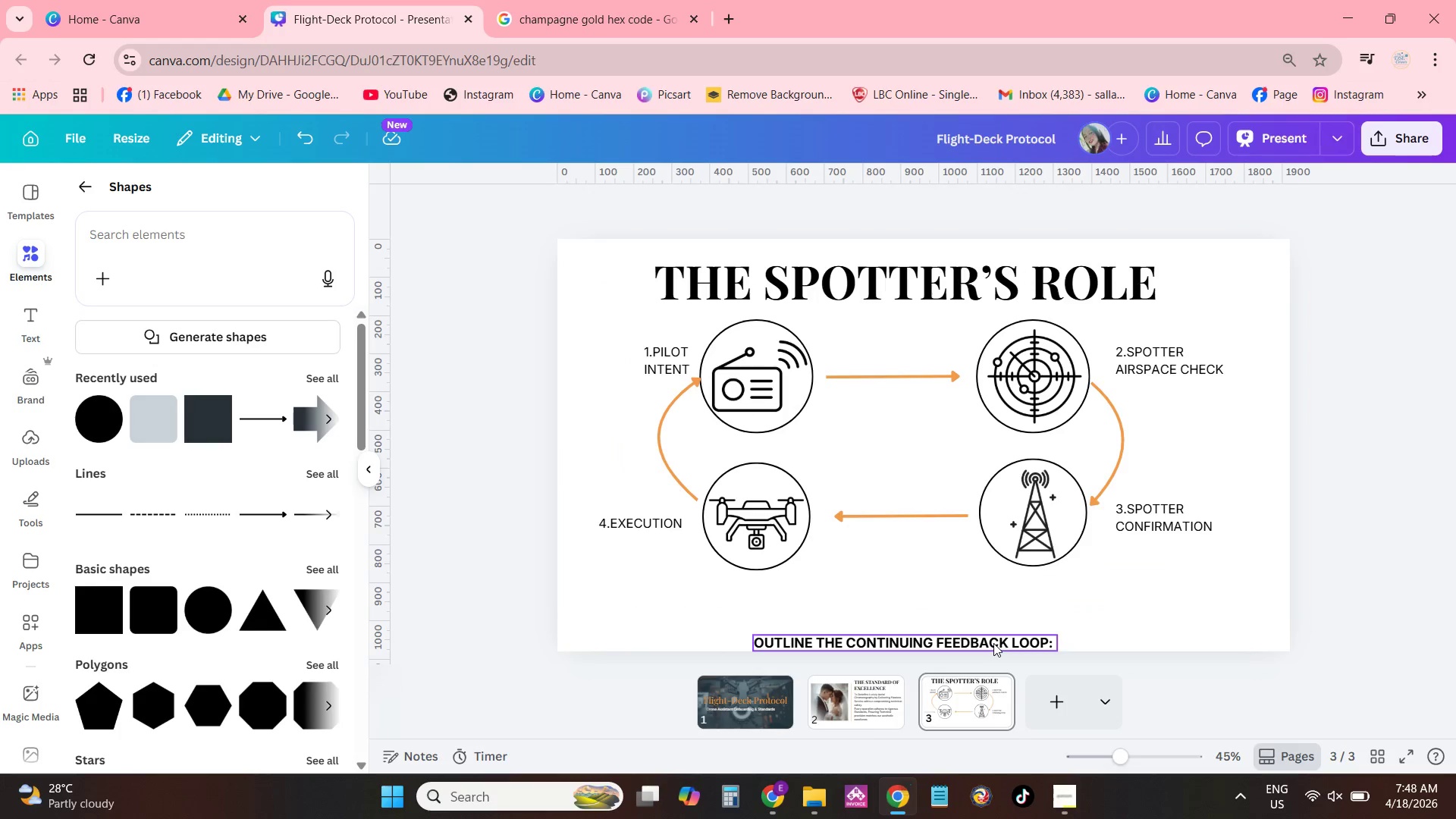 
double_click([993, 643])
 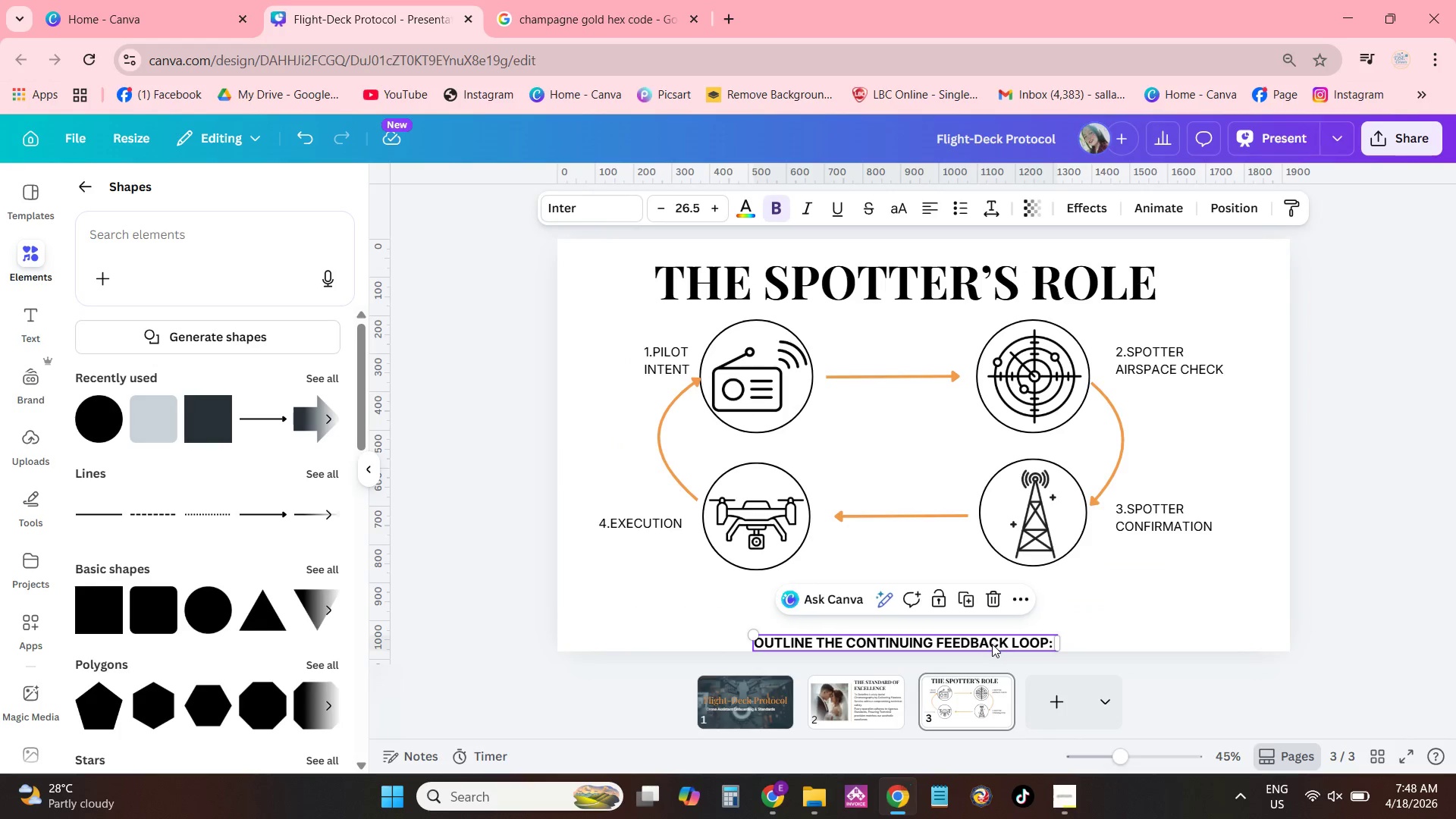 
left_click_drag(start_coordinate=[990, 645], to_coordinate=[996, 592])
 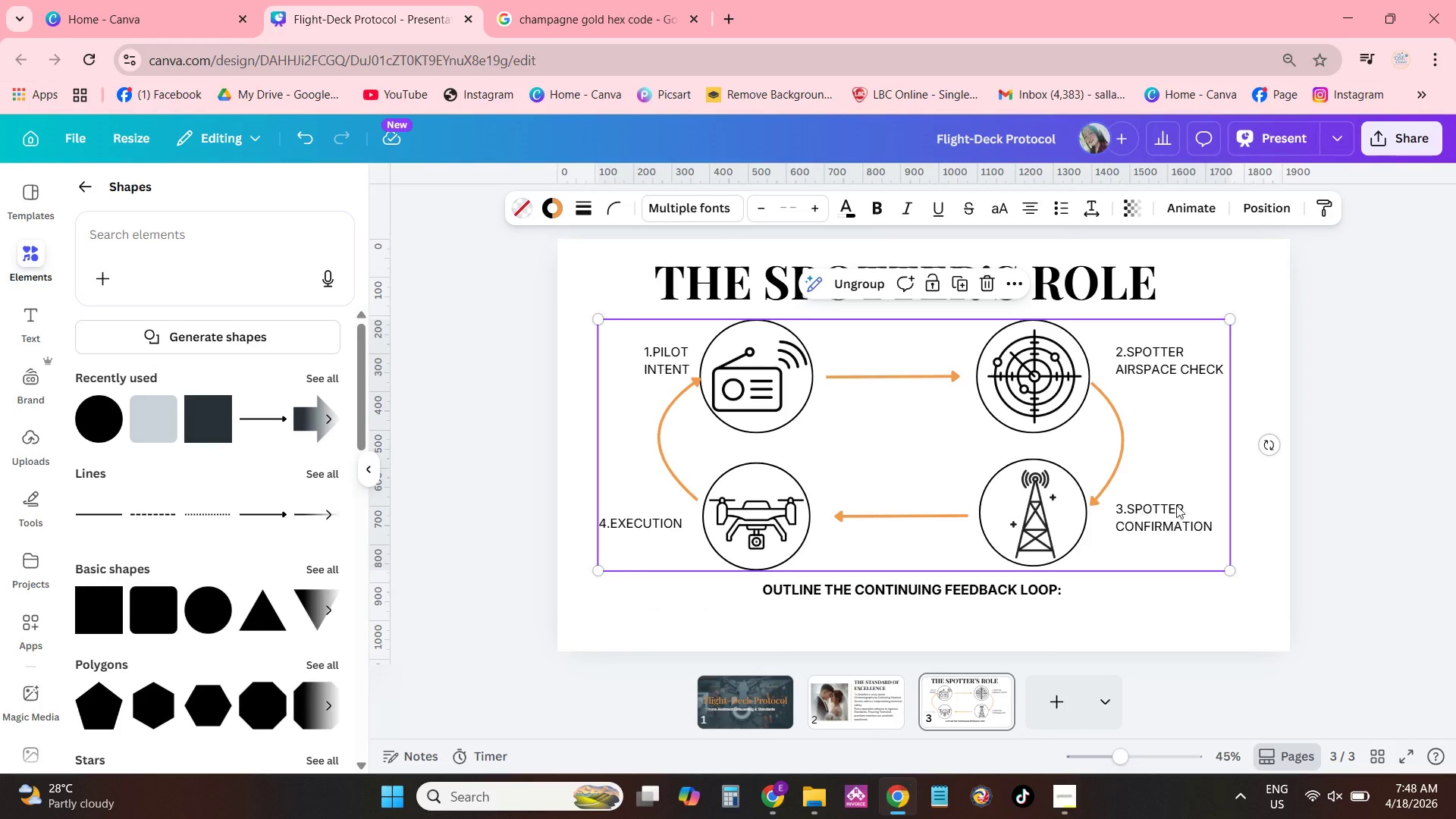 
left_click_drag(start_coordinate=[1230, 574], to_coordinate=[1188, 546])
 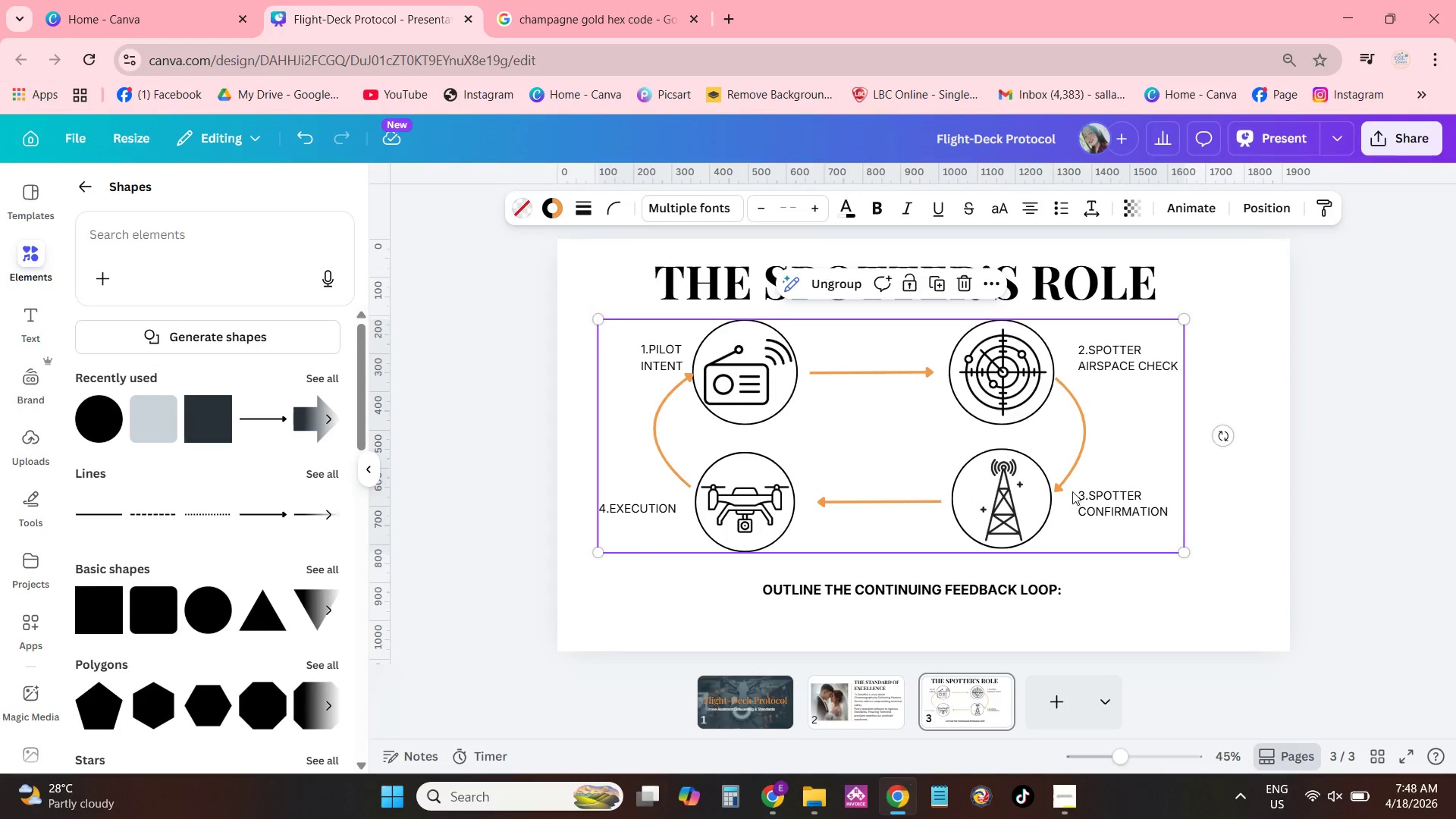 
left_click_drag(start_coordinate=[1072, 491], to_coordinate=[1087, 501])
 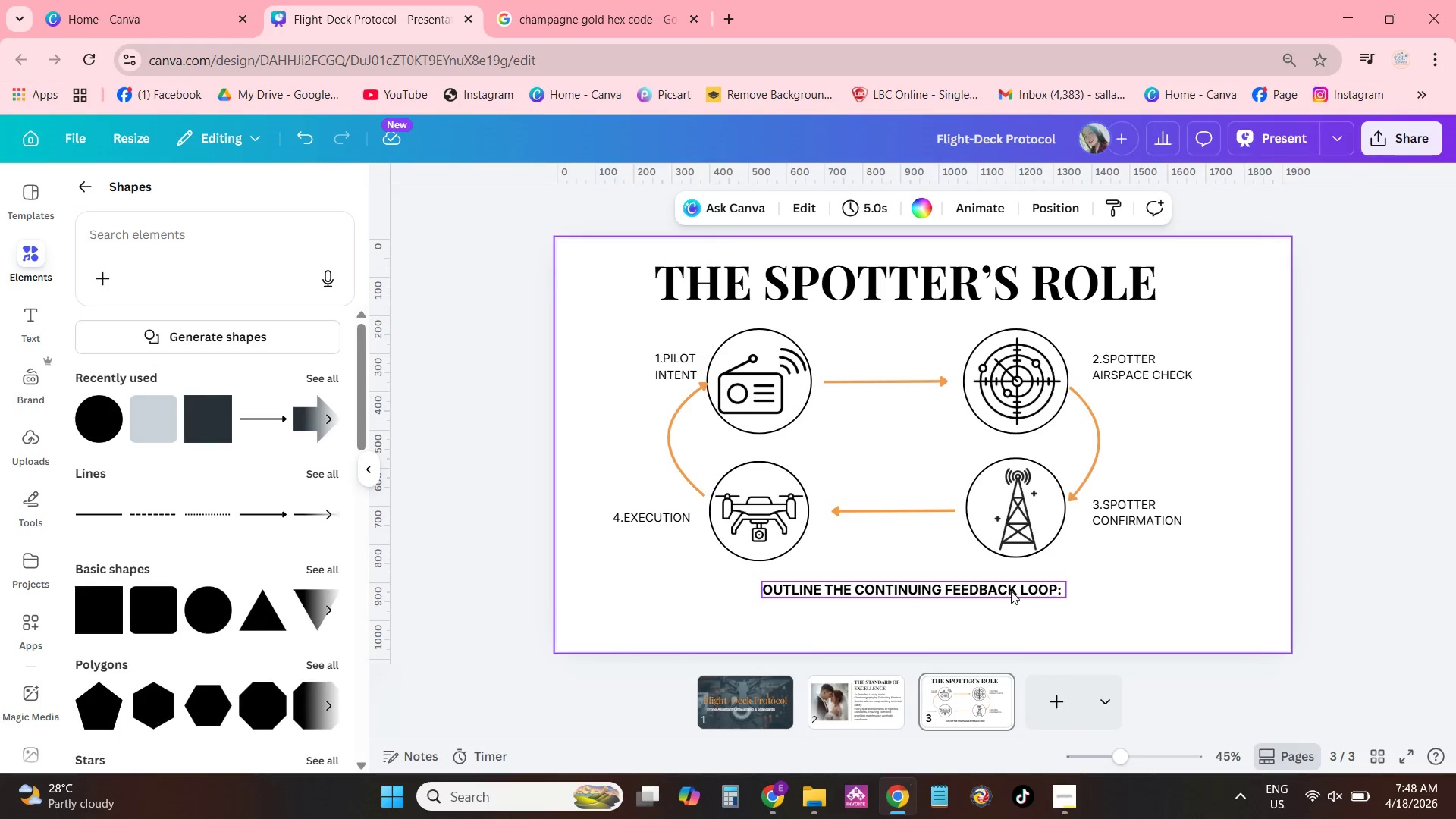 
left_click_drag(start_coordinate=[1009, 591], to_coordinate=[999, 583])
 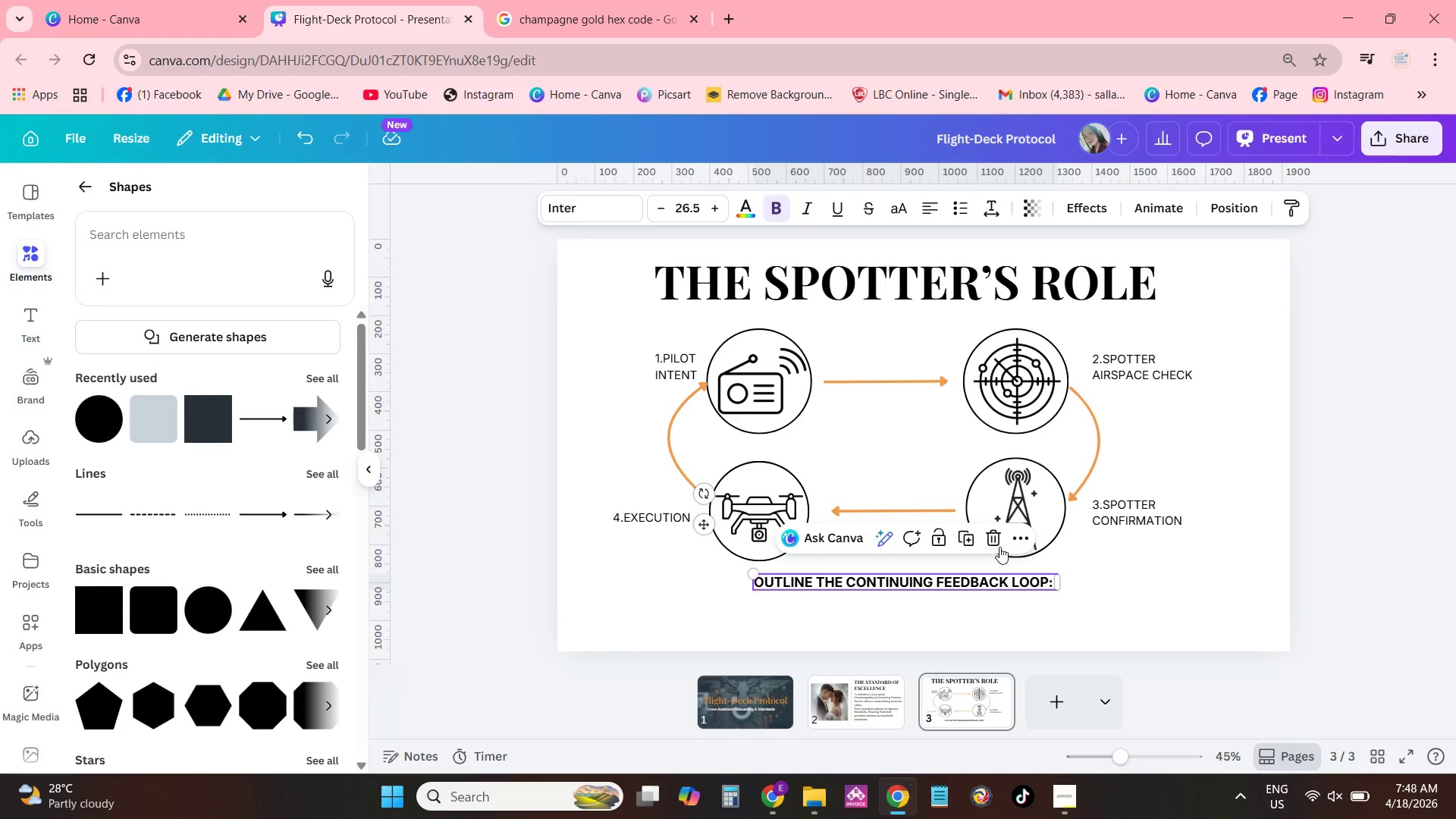 
left_click([1132, 519])
 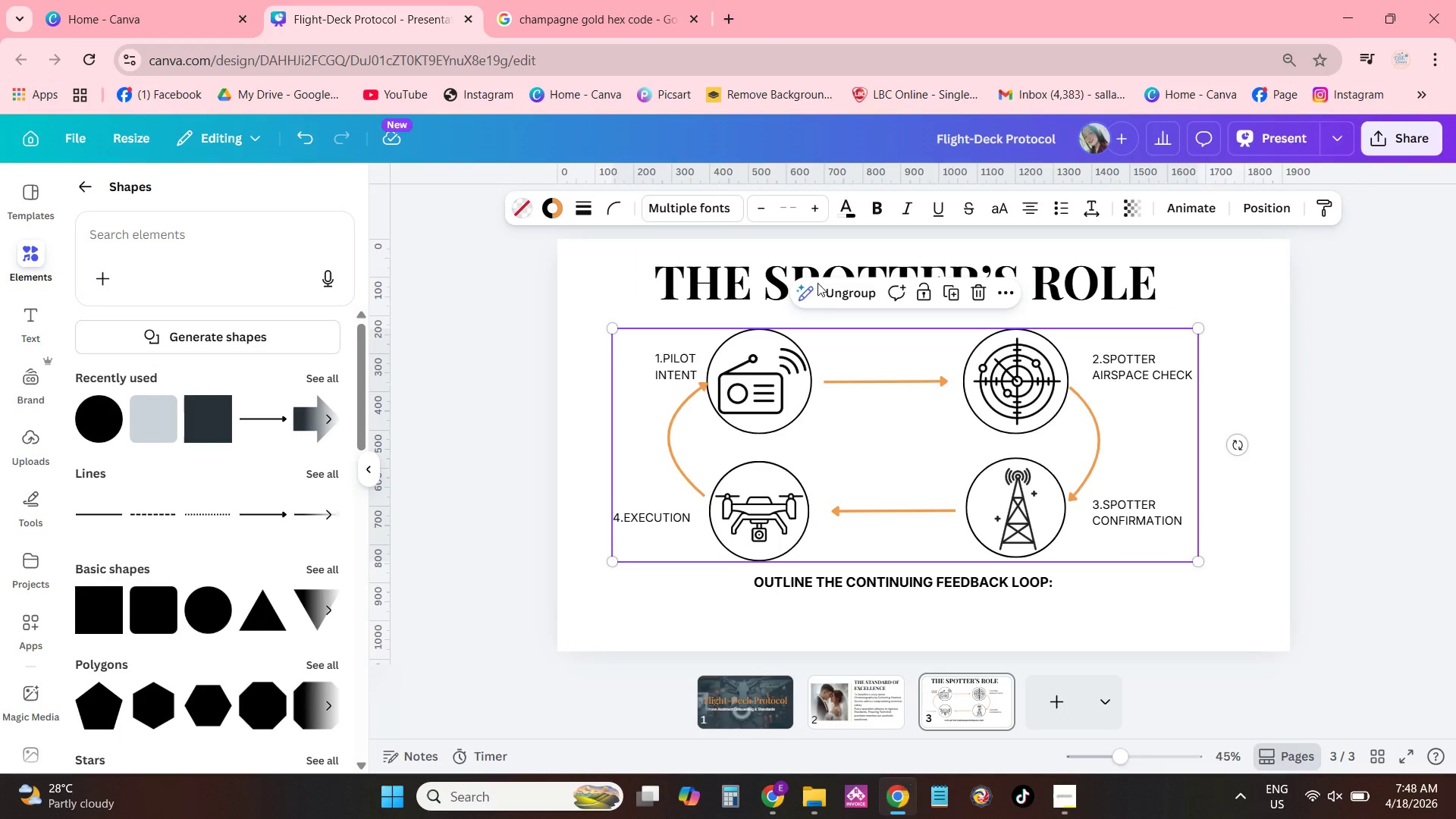 
left_click([855, 298])
 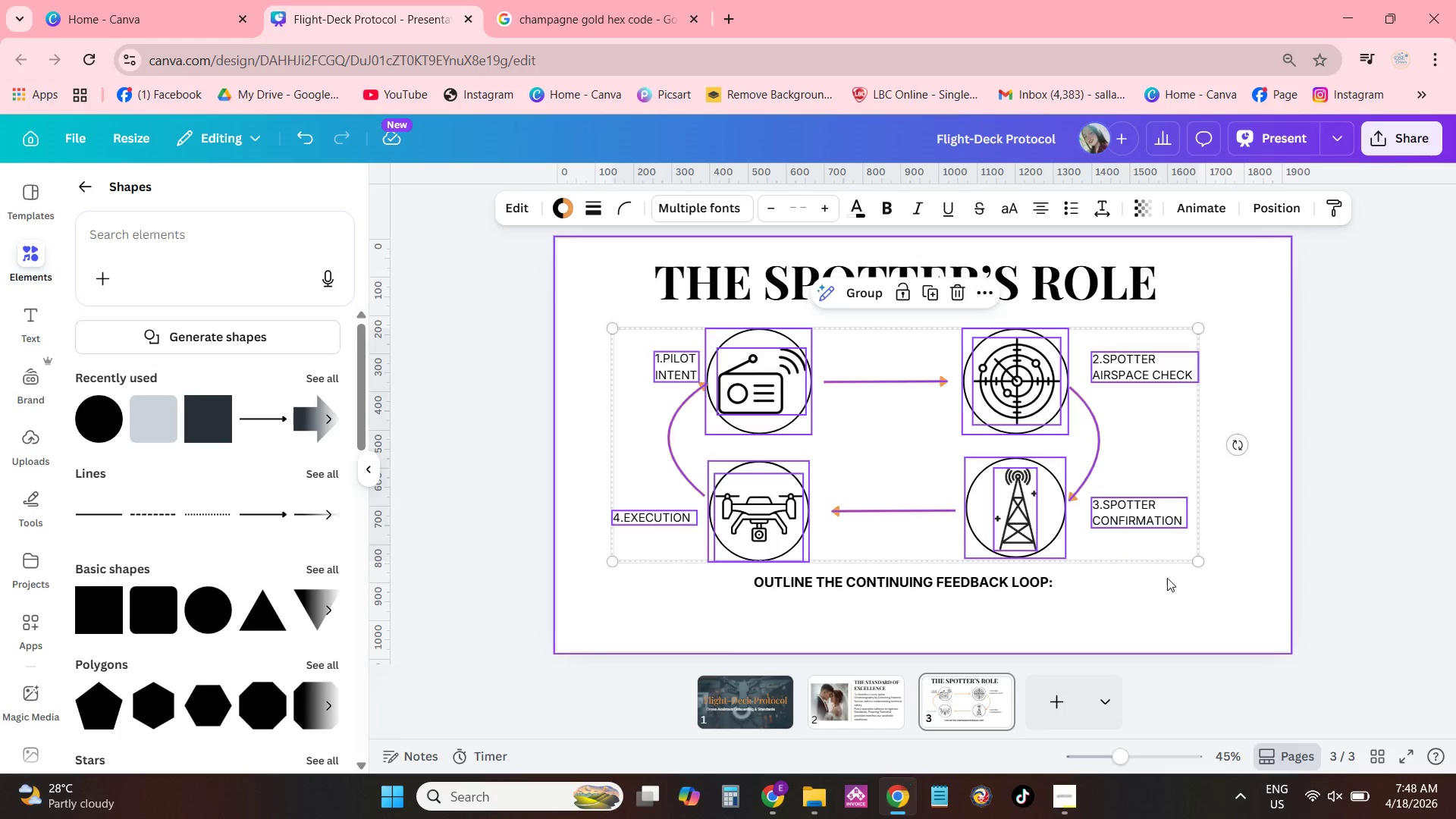 
triple_click([1131, 495])
 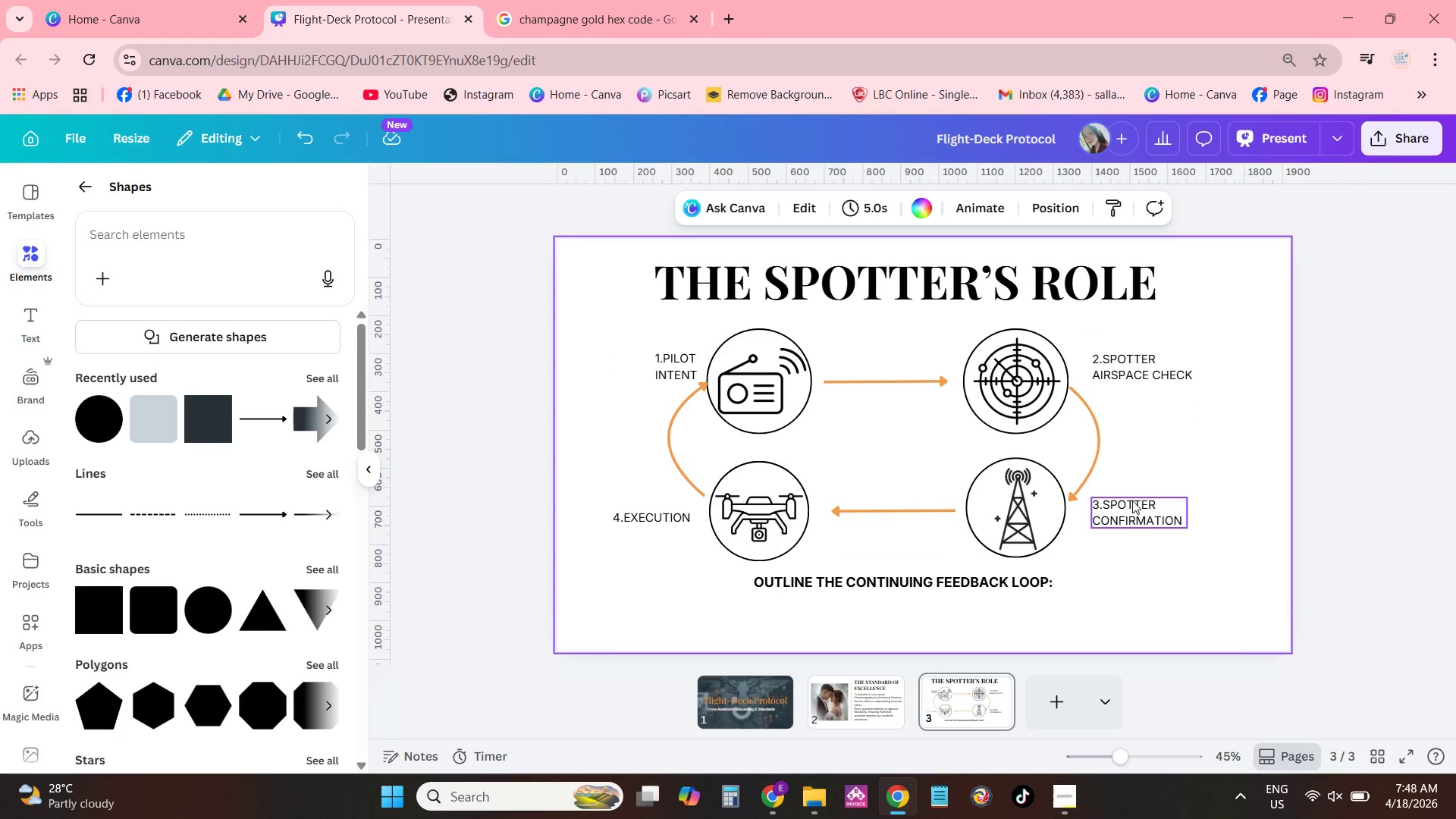 
triple_click([1132, 500])
 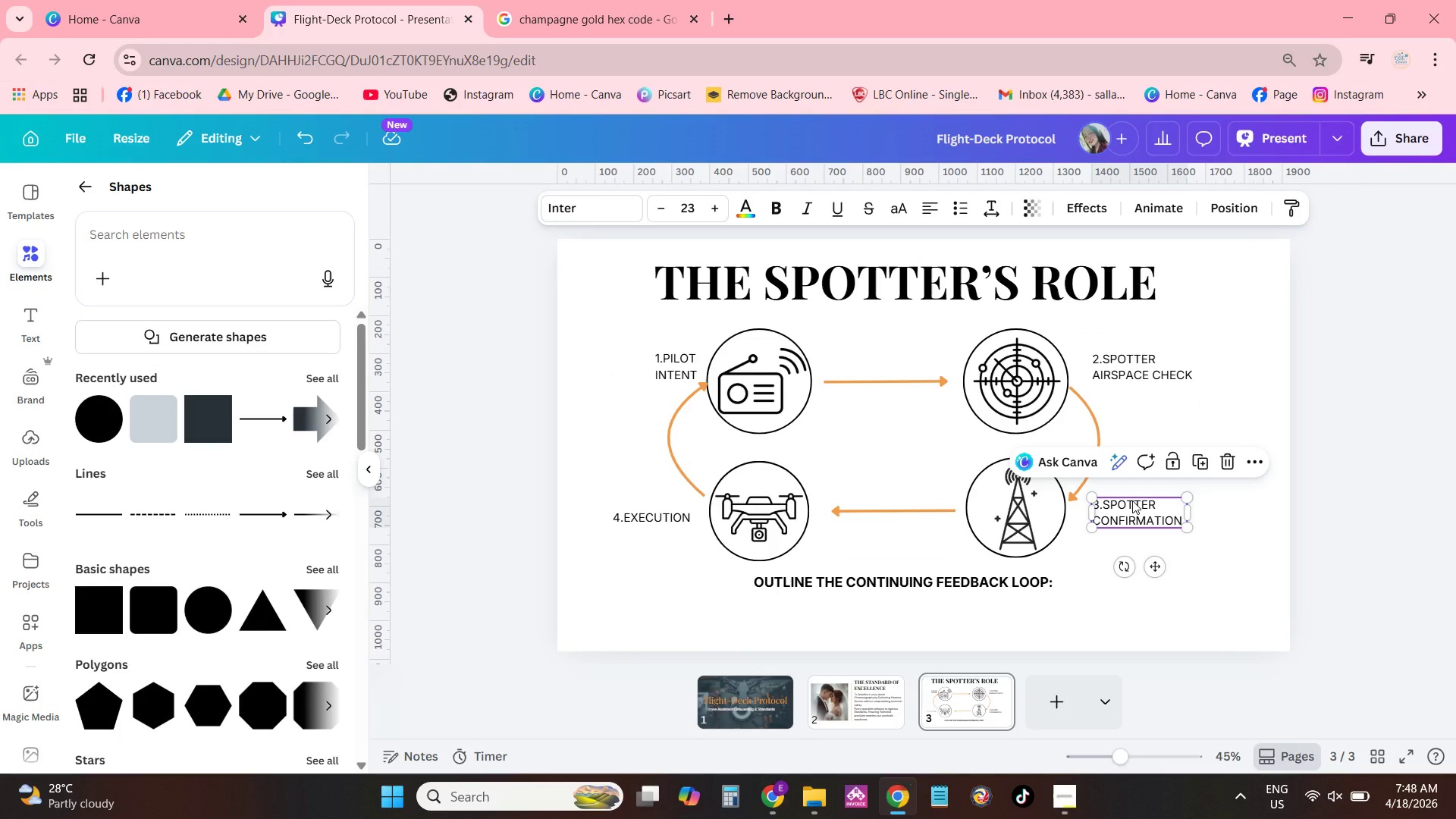 
key(Control+C)
 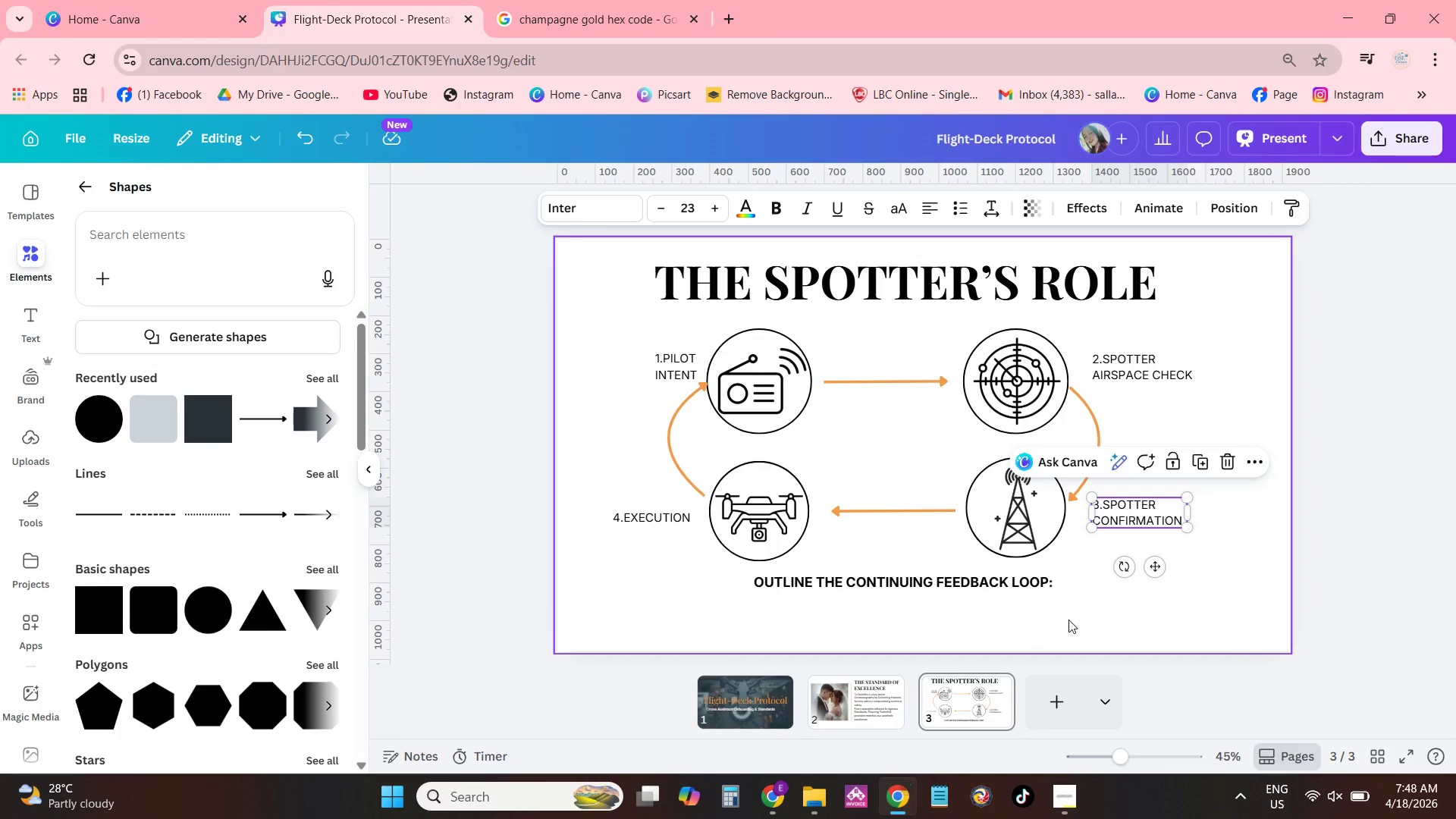 
left_click([1076, 614])
 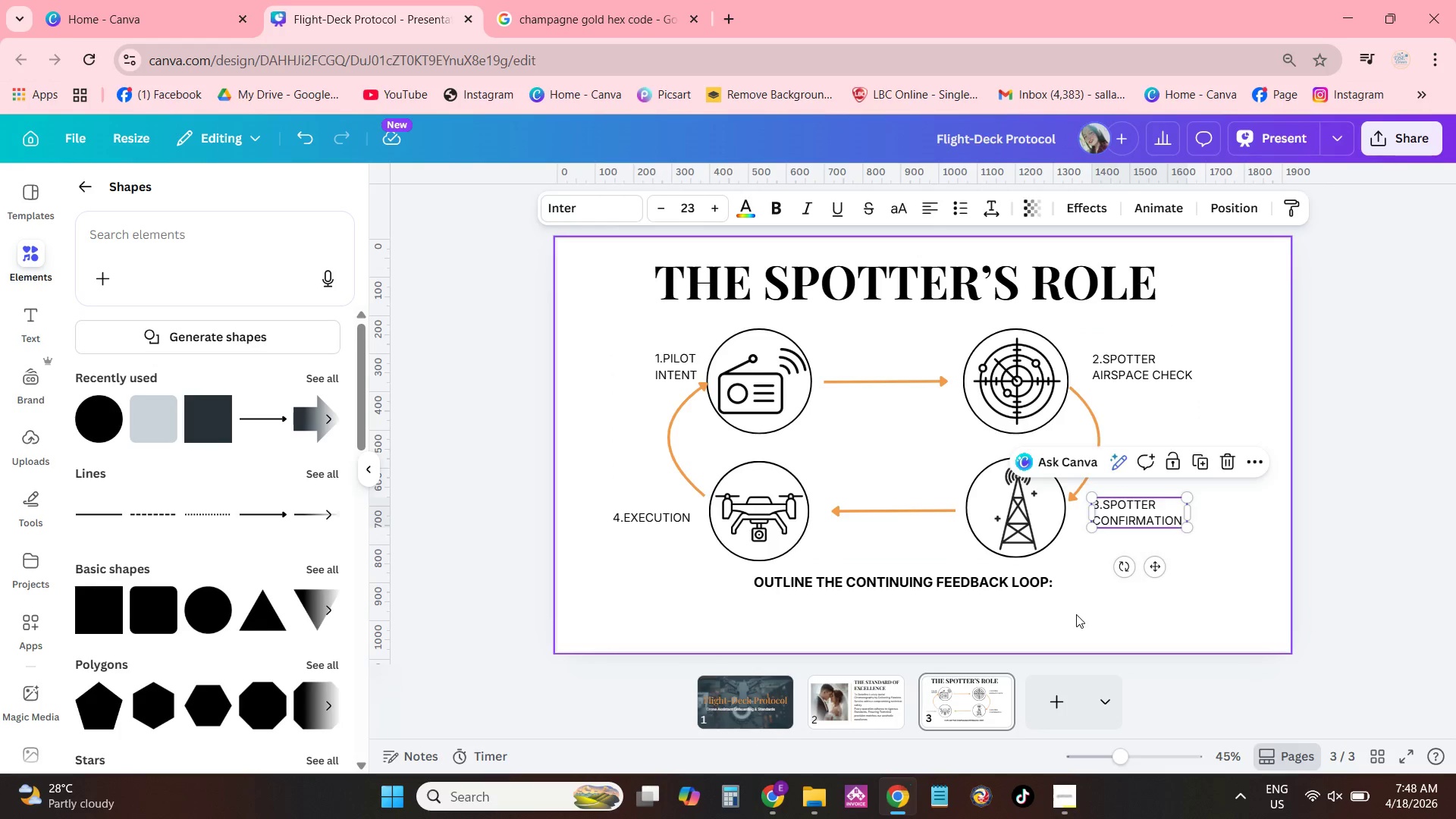 
key(Control+ControlLeft)
 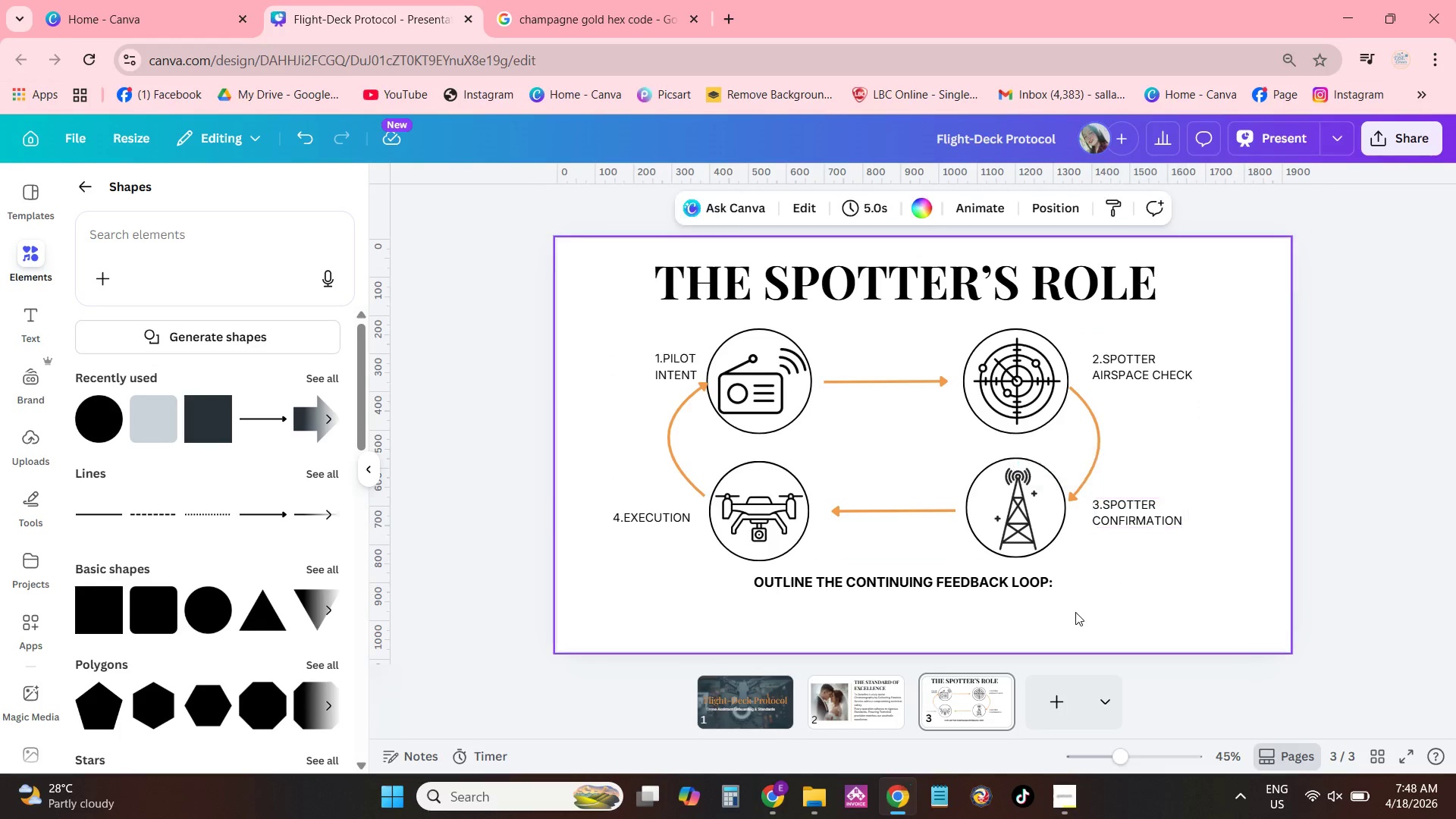 
key(Control+V)
 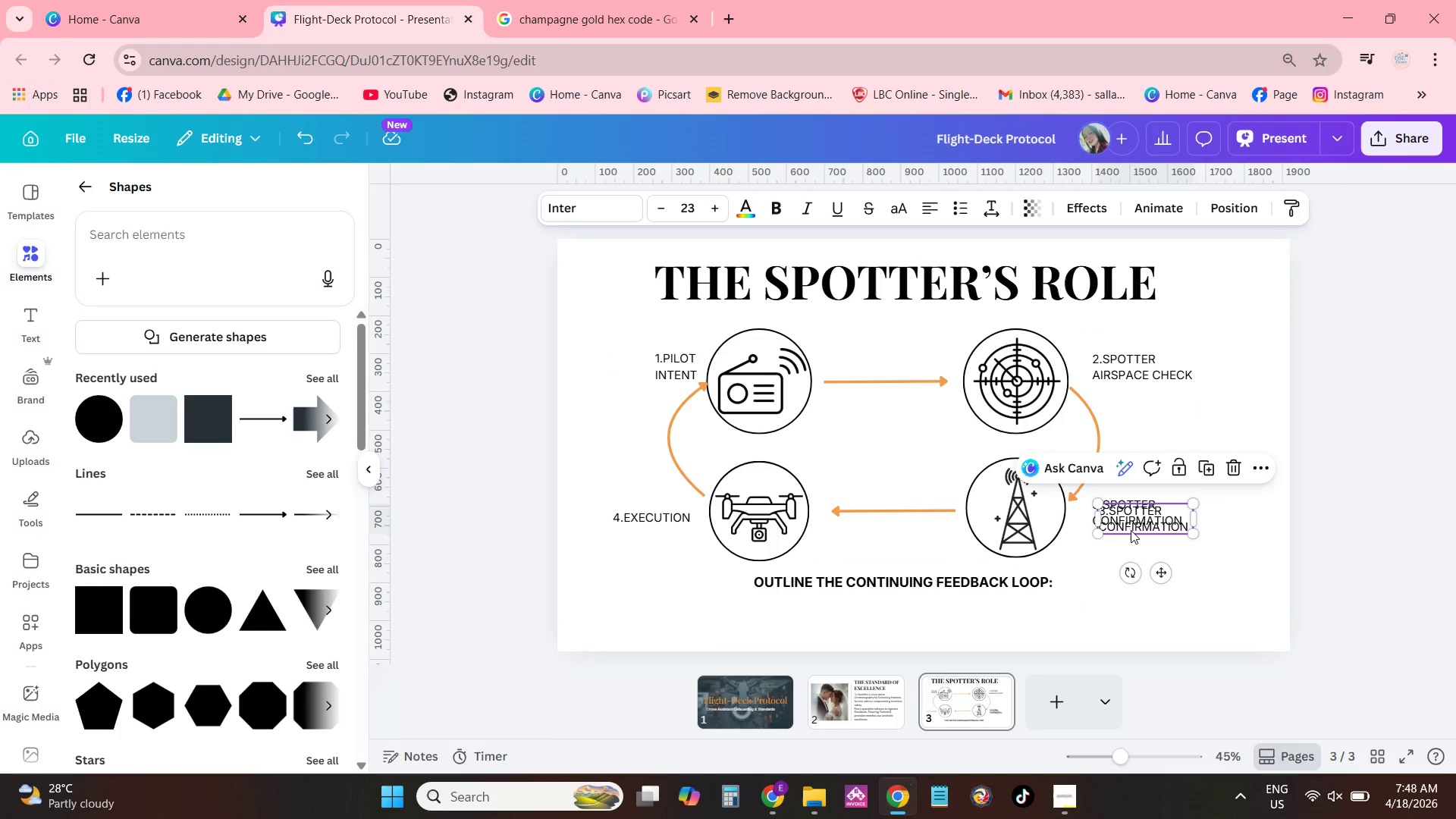 
left_click_drag(start_coordinate=[1134, 526], to_coordinate=[900, 621])
 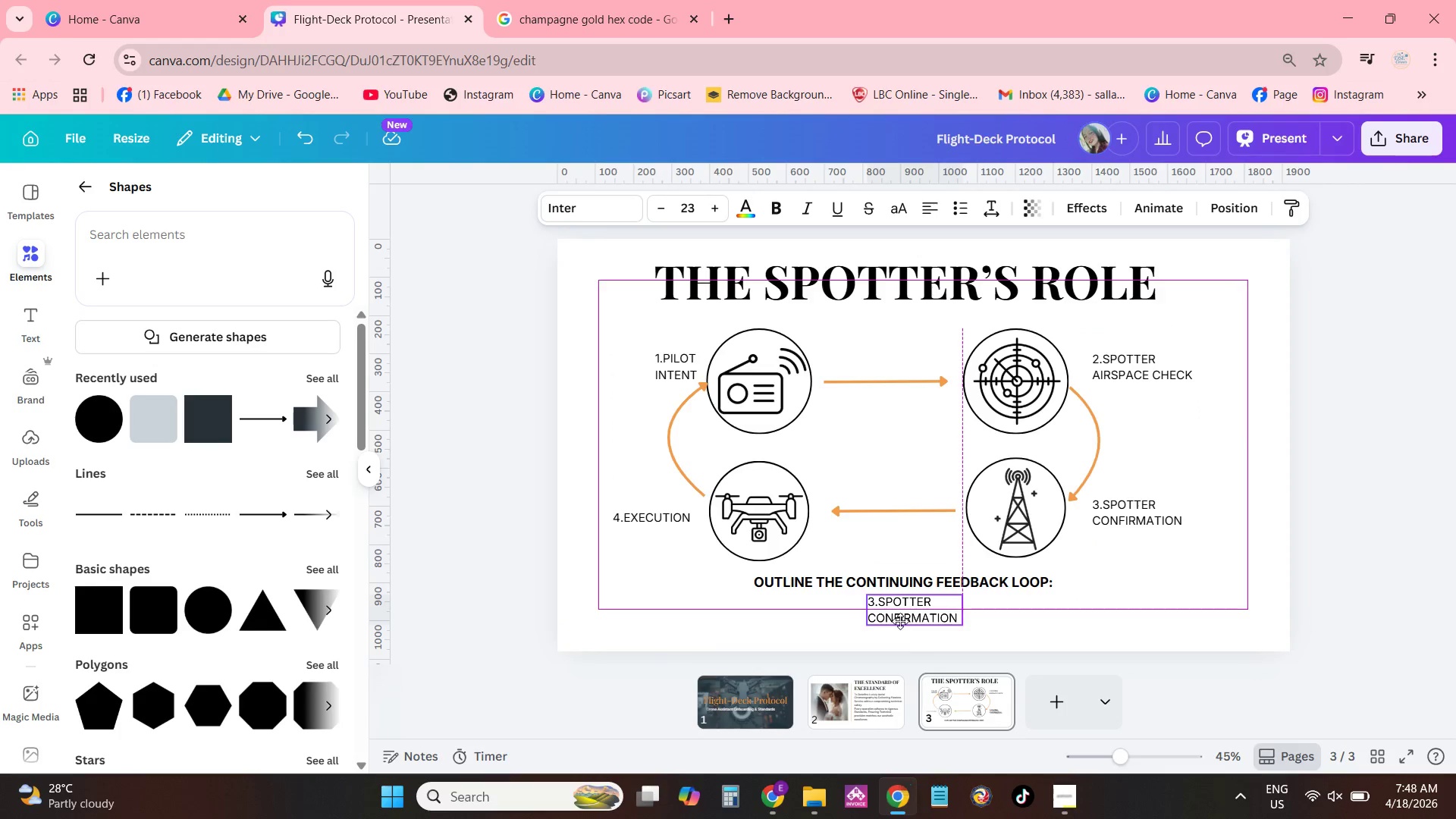 
left_click([900, 621])
 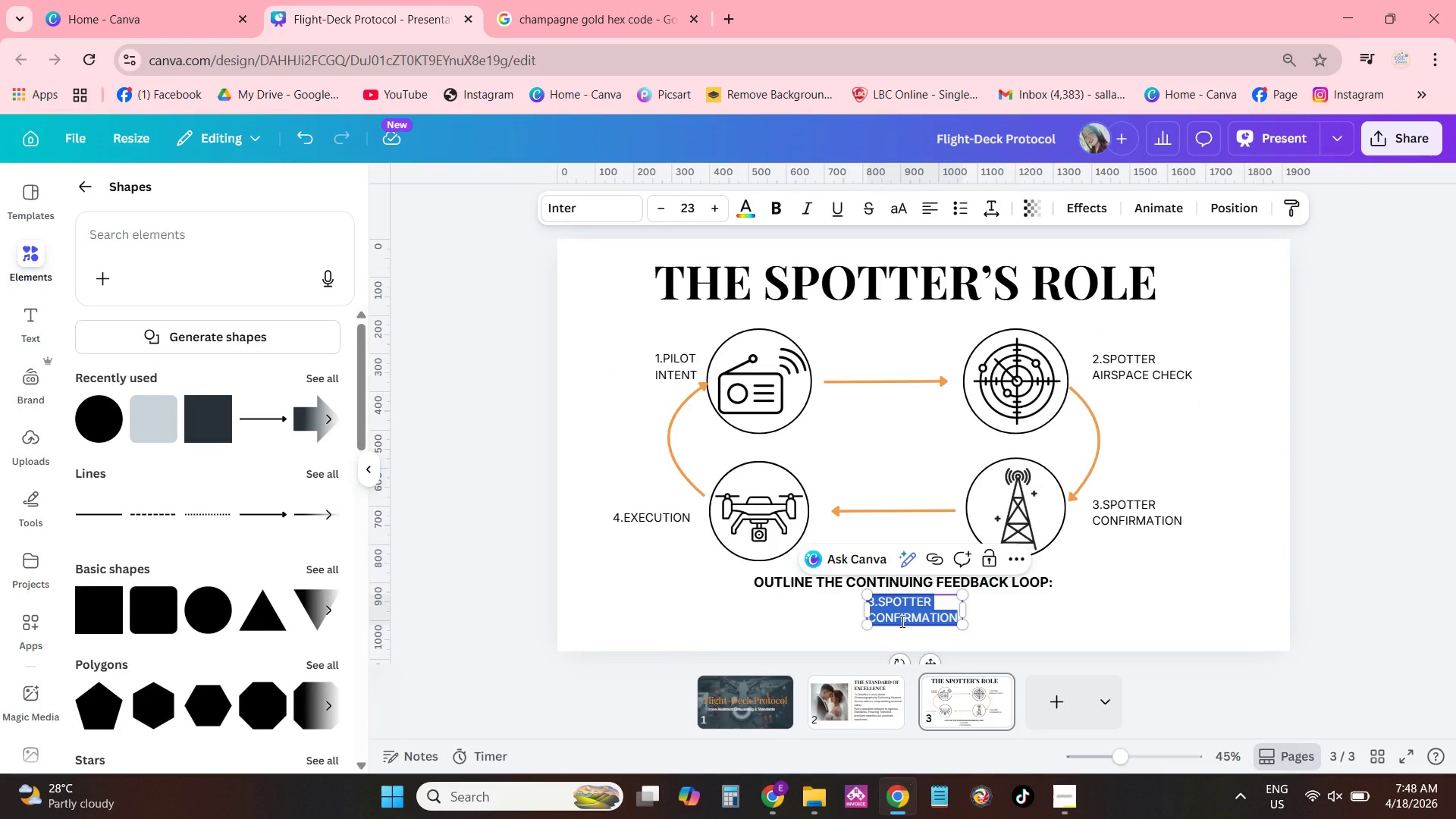 
type(Pilot intent )
 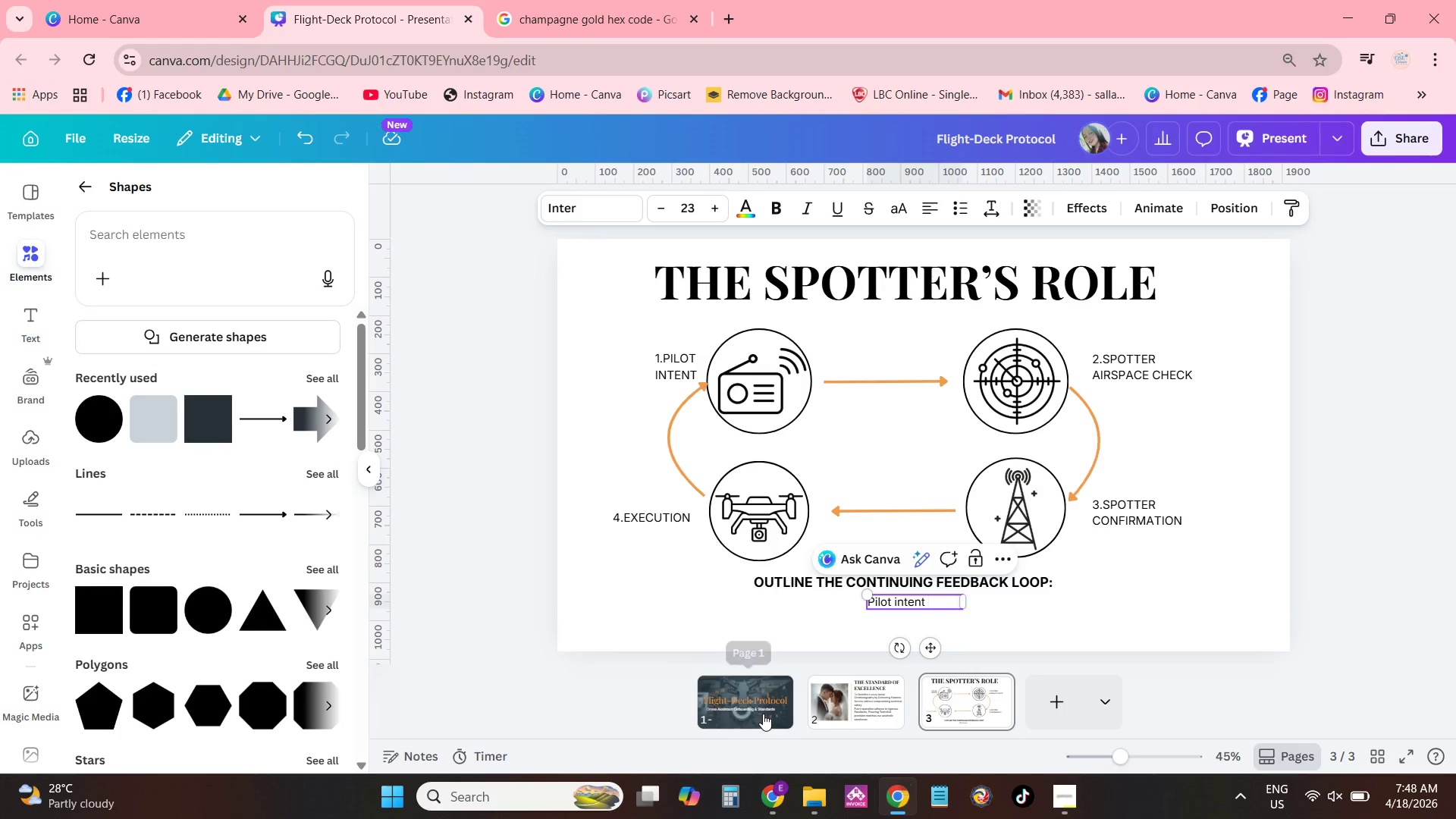 
type(- Spotter )
 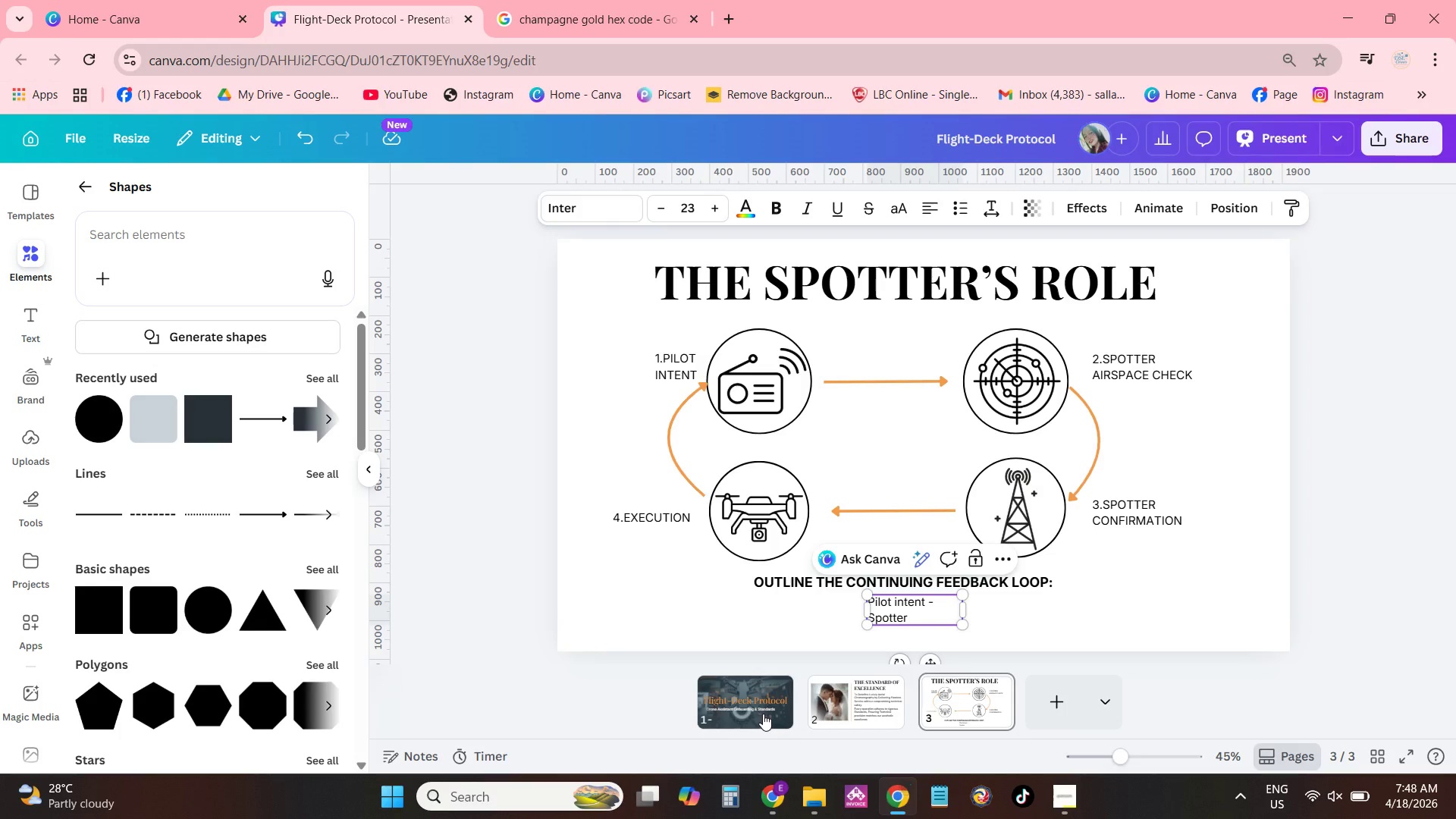 
wait(6.86)
 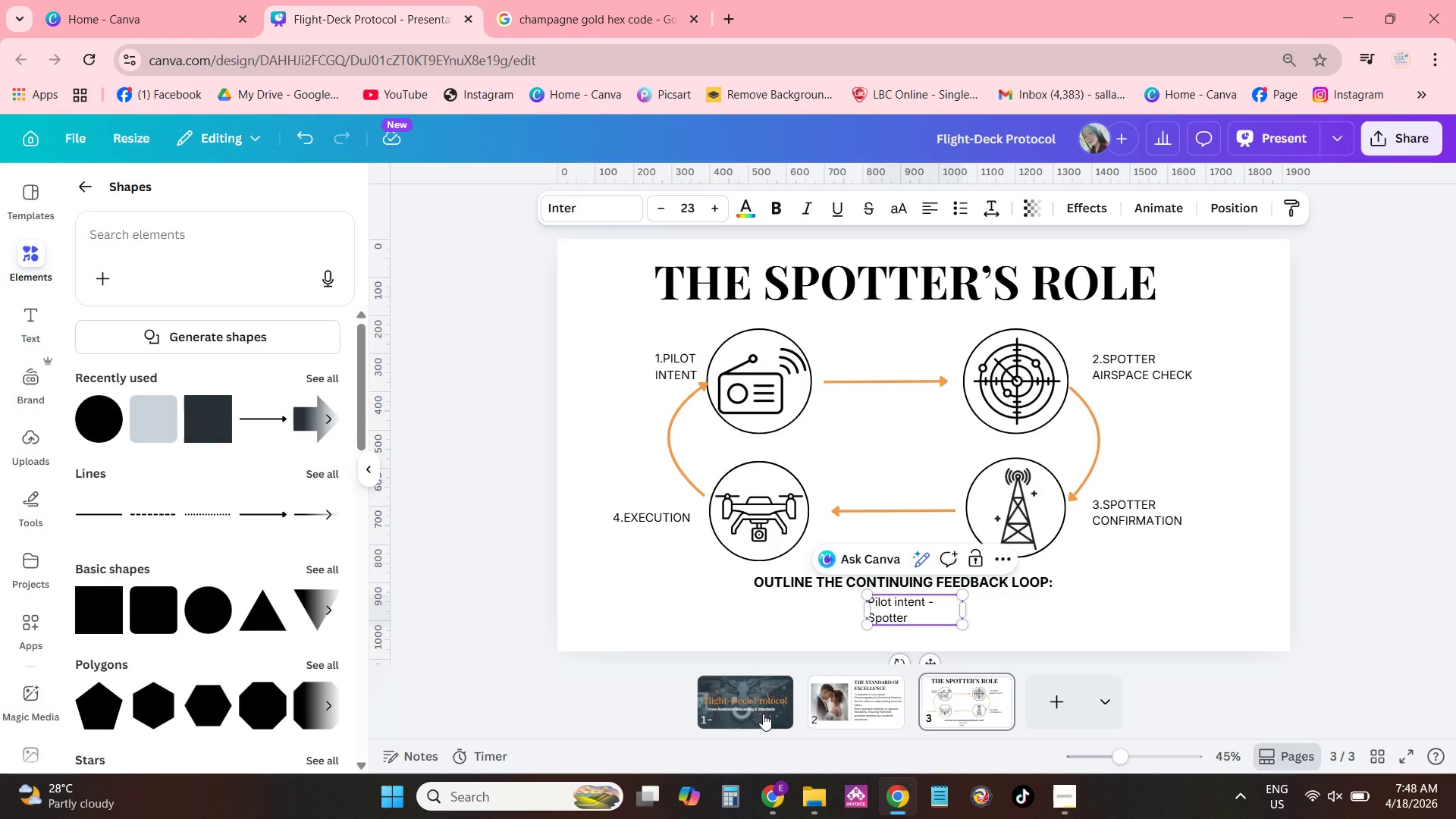 
left_click_drag(start_coordinate=[968, 610], to_coordinate=[1063, 604])
 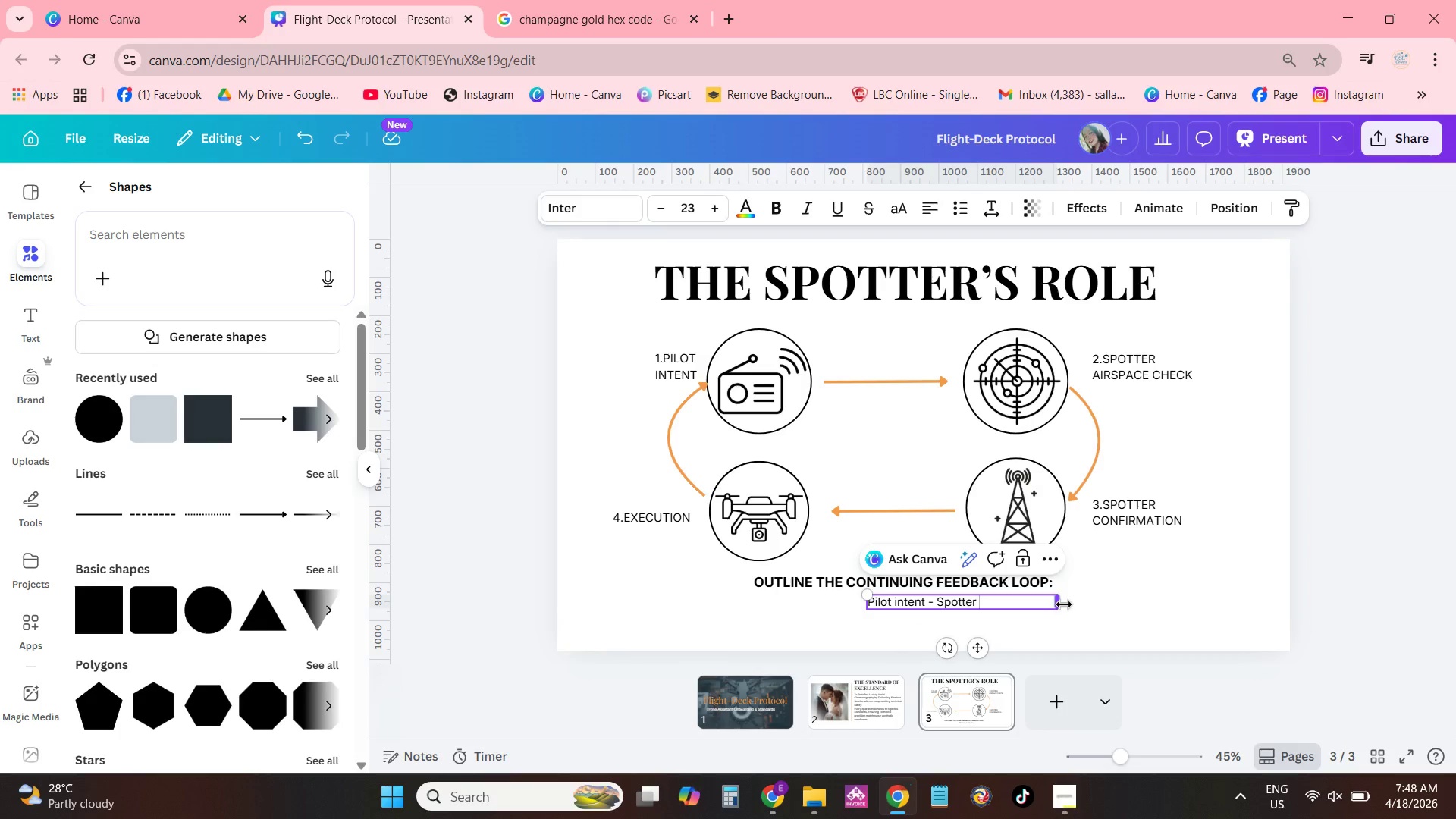 
type(au)
key(Backspace)
key(Backspace)
type(airspace check - )
 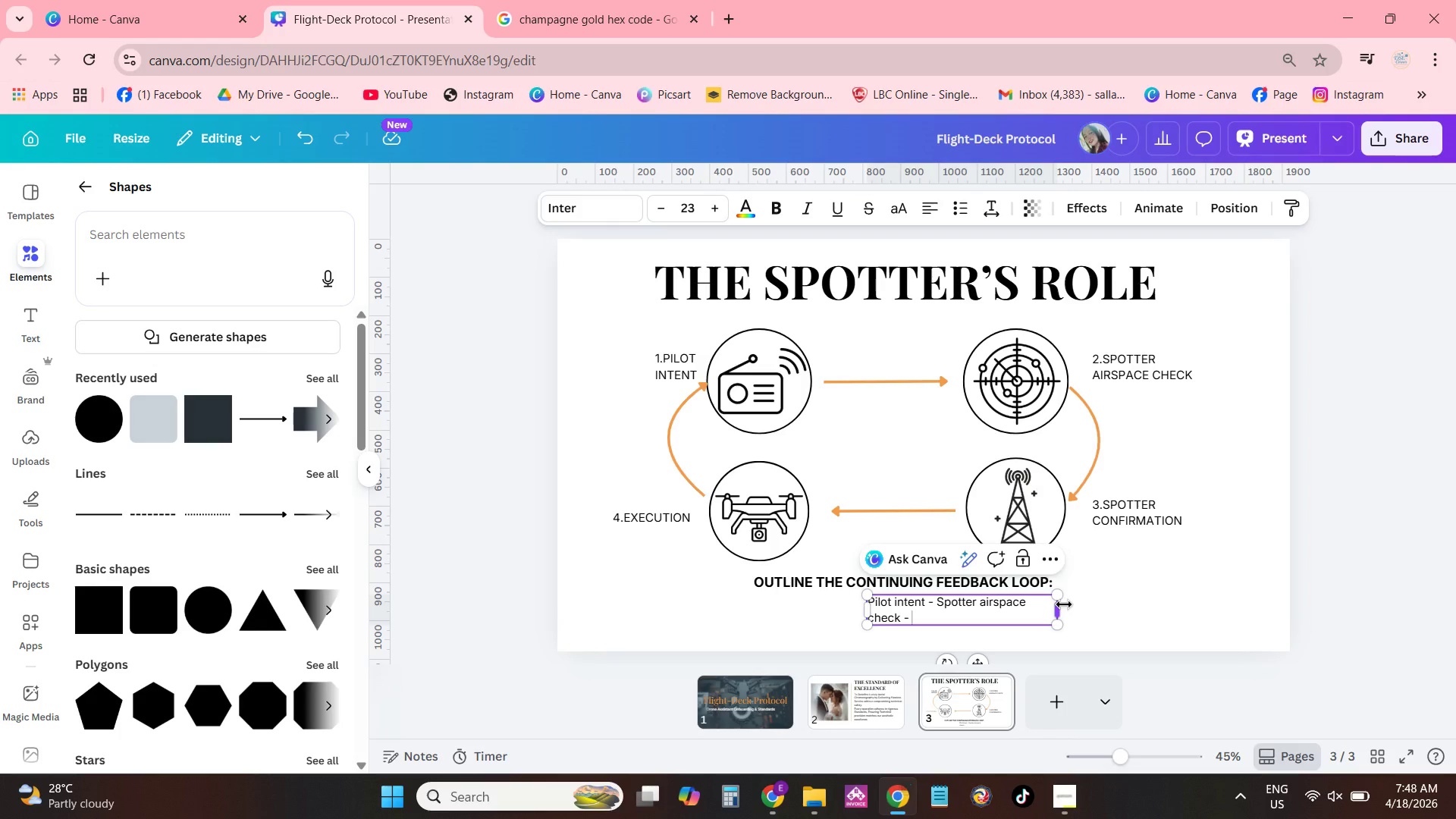 
type(spott)
key(Backspace)
key(Backspace)
key(Backspace)
key(Backspace)
key(Backspace)
type(Spotter Cong)
key(Backspace)
type(fir)
 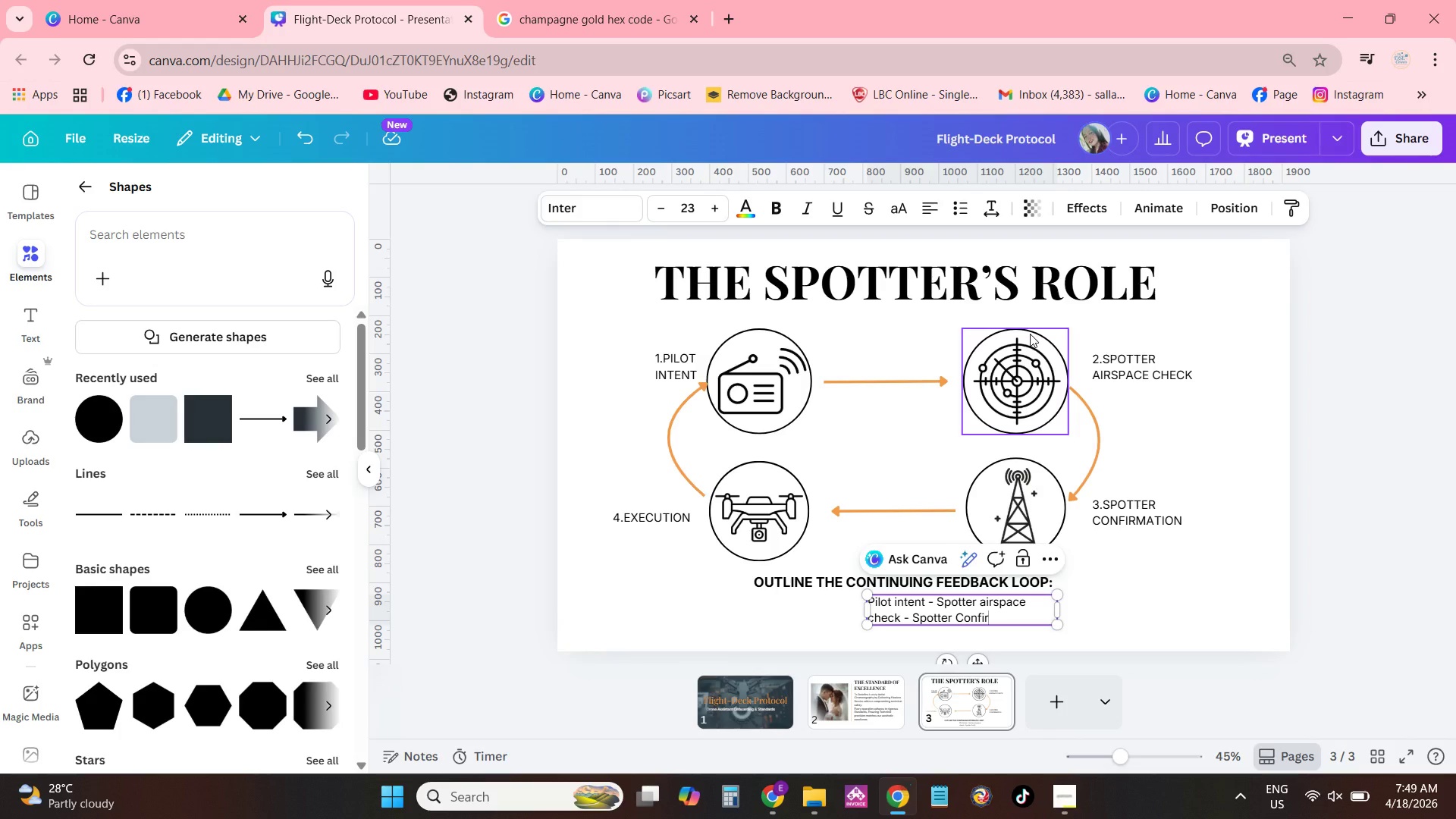 
wait(5.92)
 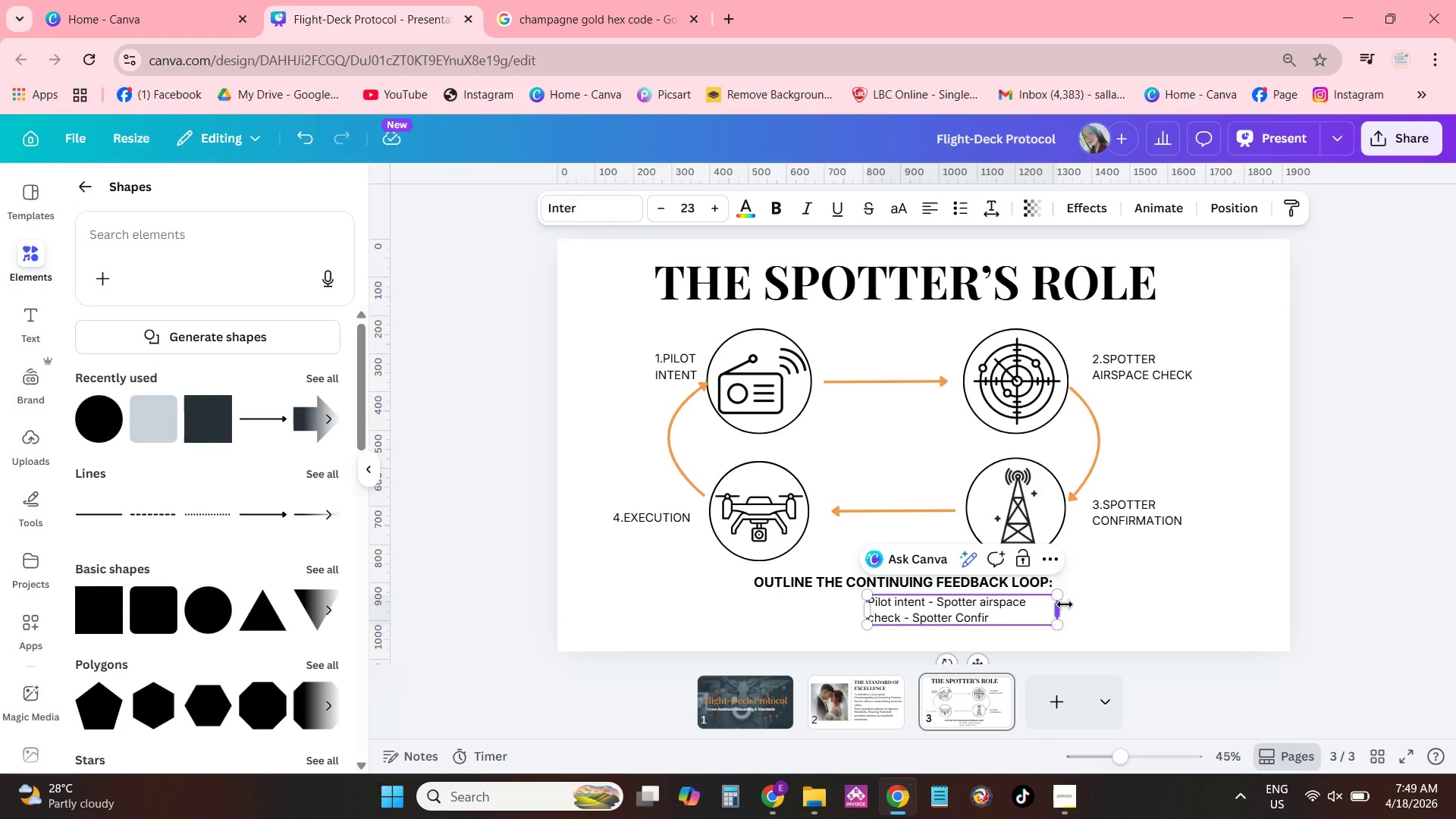 
type(mation - e)
key(Backspace)
type(e)
key(Backspace)
type(Execution)
 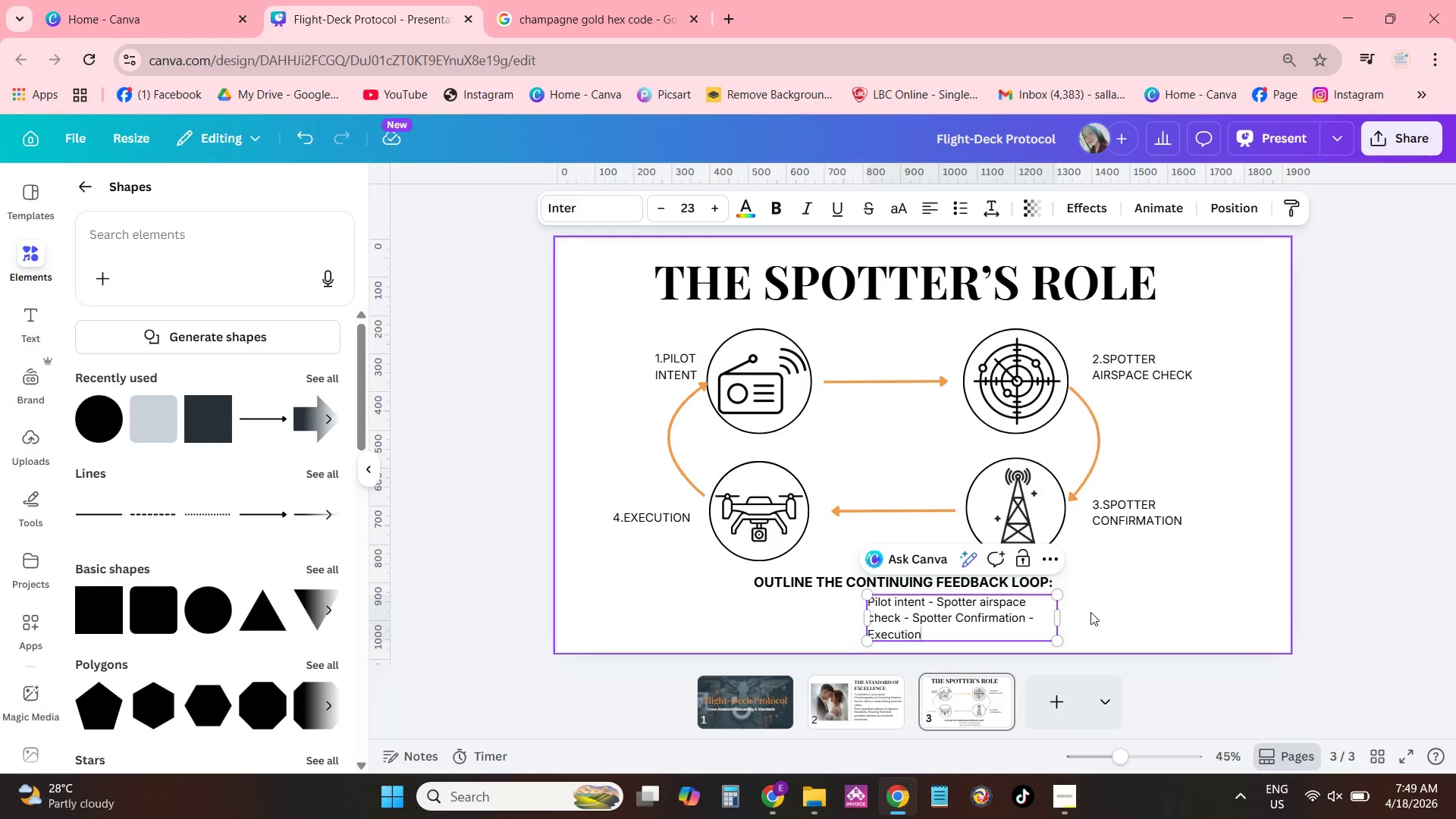 
left_click([1053, 616])
 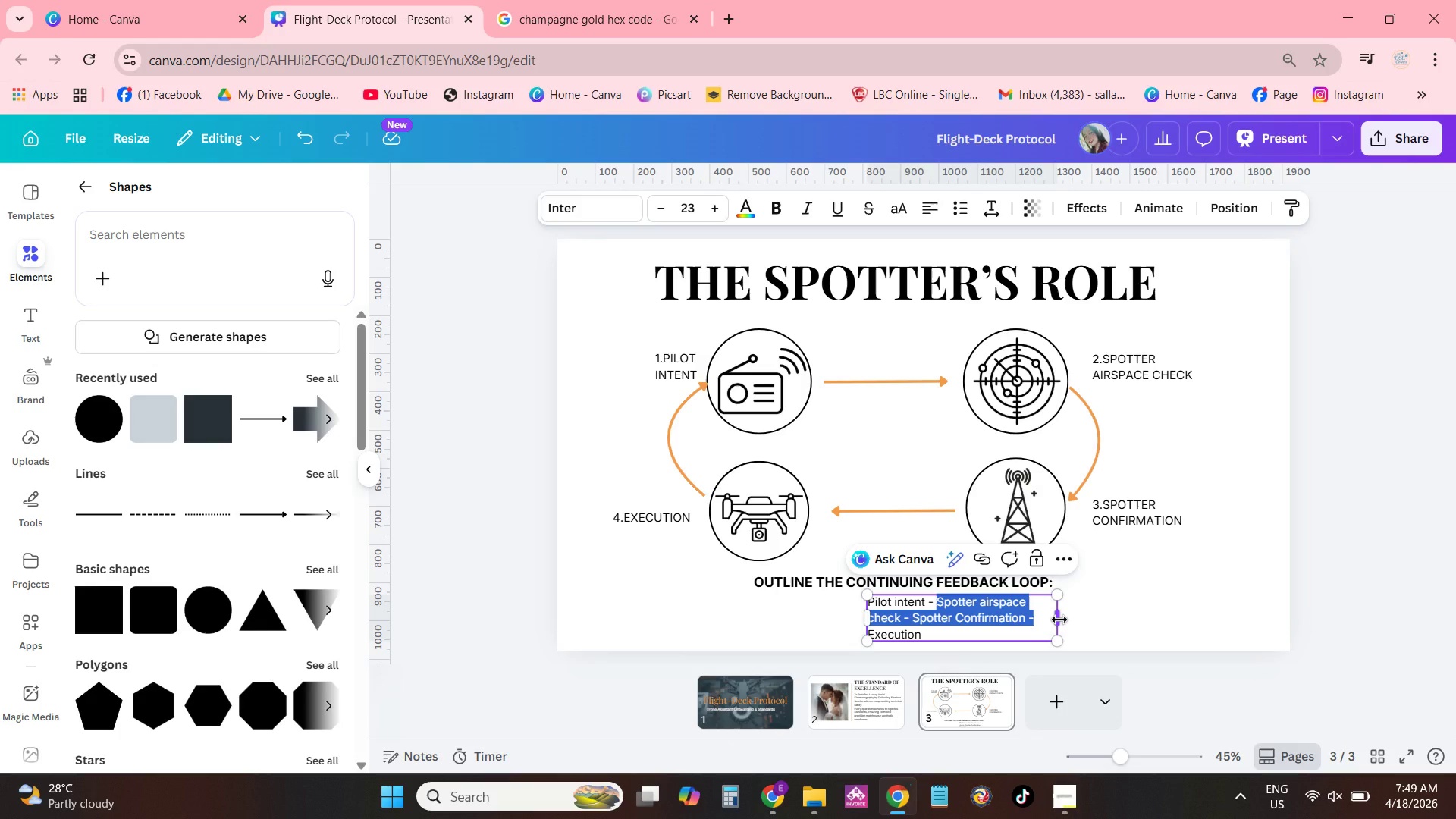 
left_click_drag(start_coordinate=[1059, 620], to_coordinate=[1264, 593])
 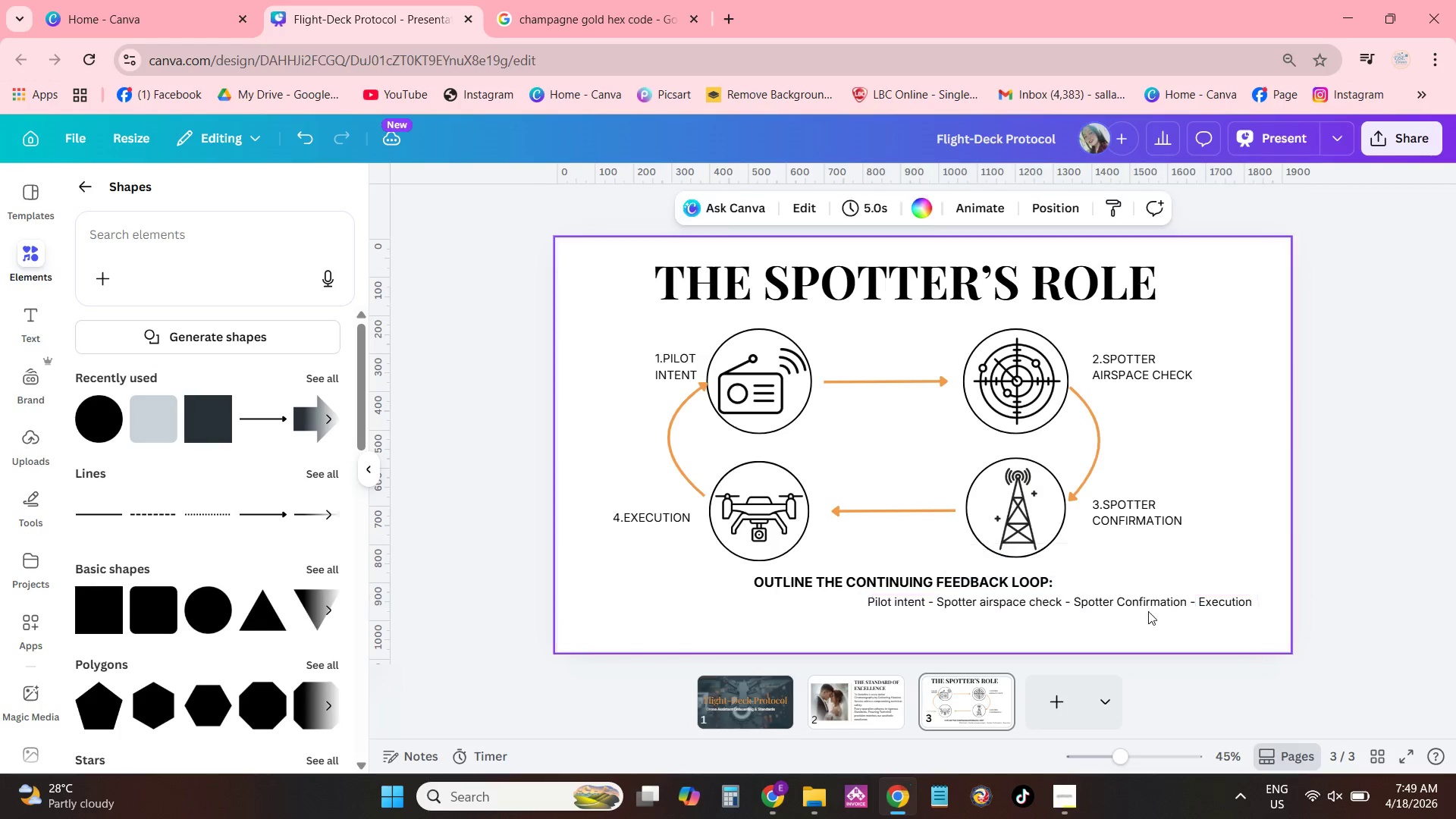 
double_click([1171, 602])
 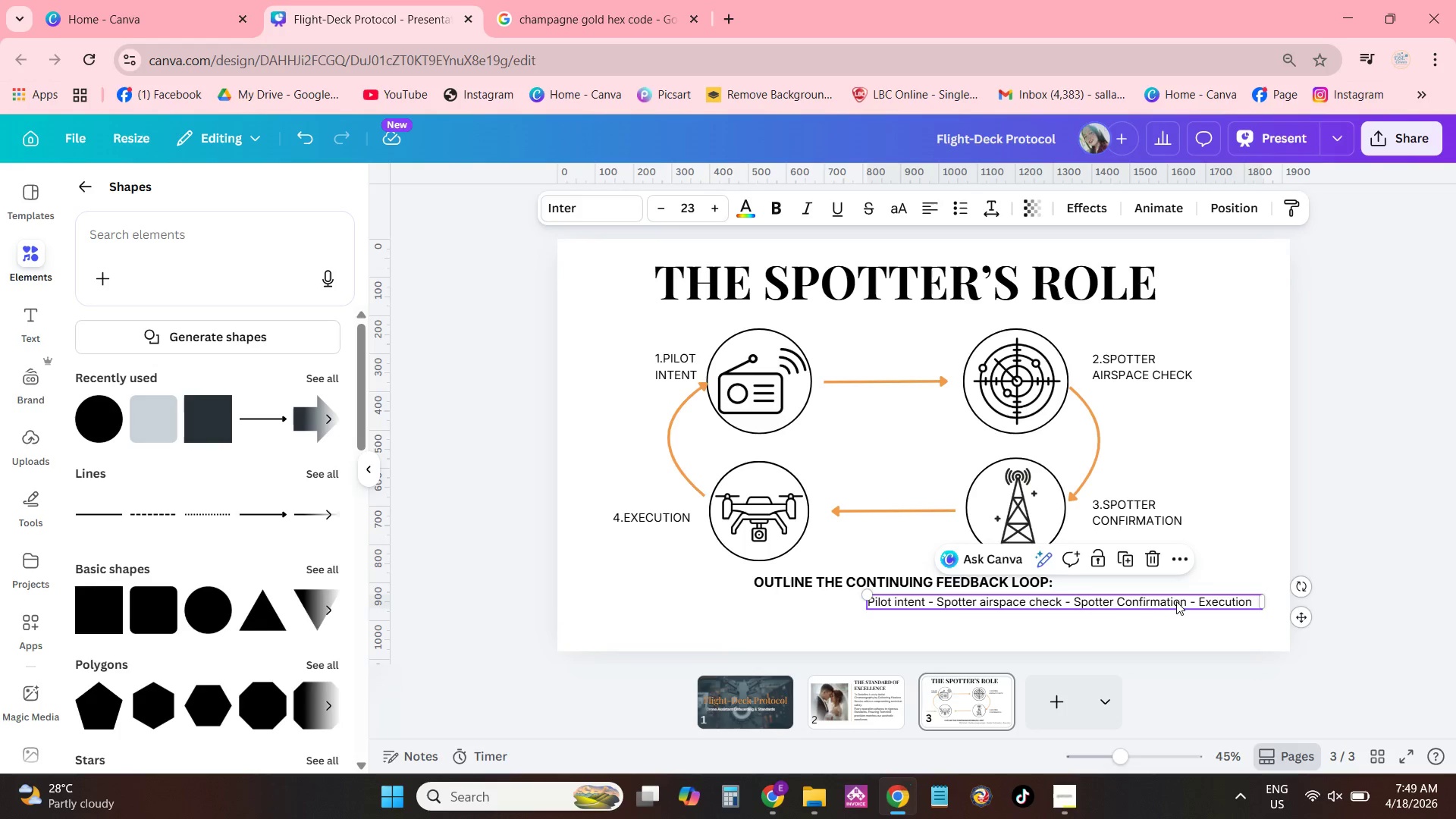 
left_click_drag(start_coordinate=[1176, 601], to_coordinate=[1025, 607])
 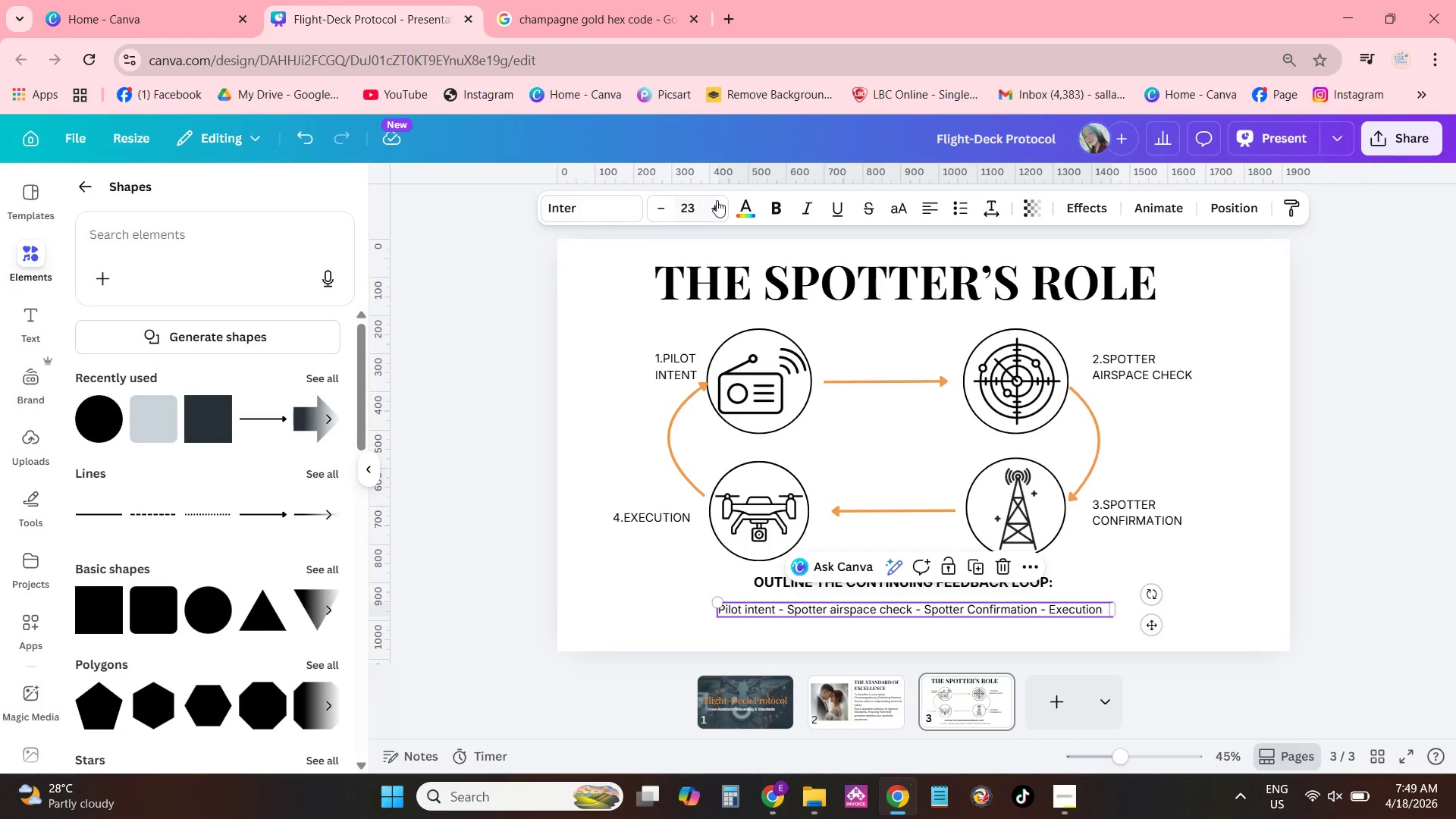 
double_click([718, 203])
 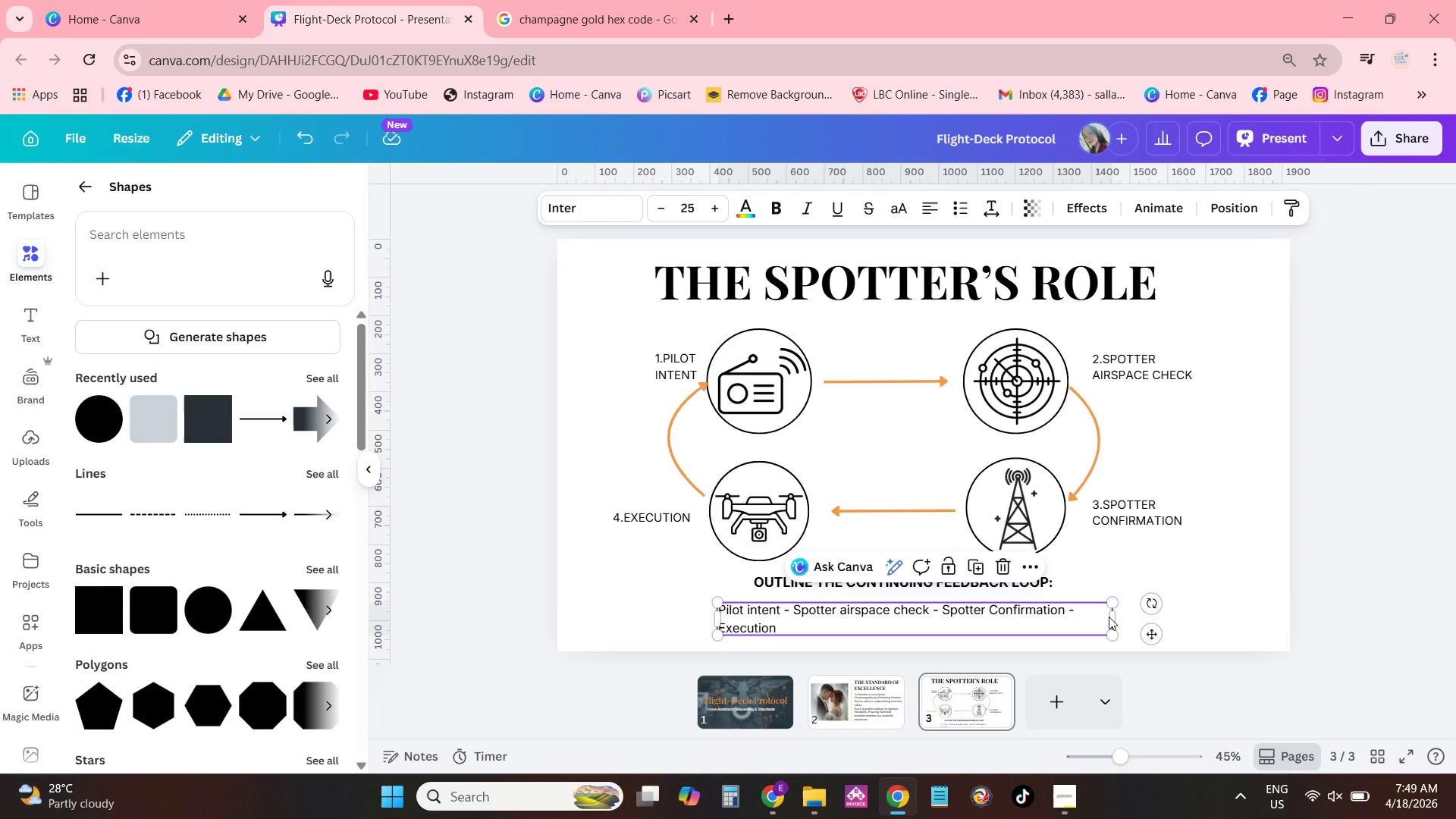 
left_click_drag(start_coordinate=[1116, 617], to_coordinate=[1142, 620])
 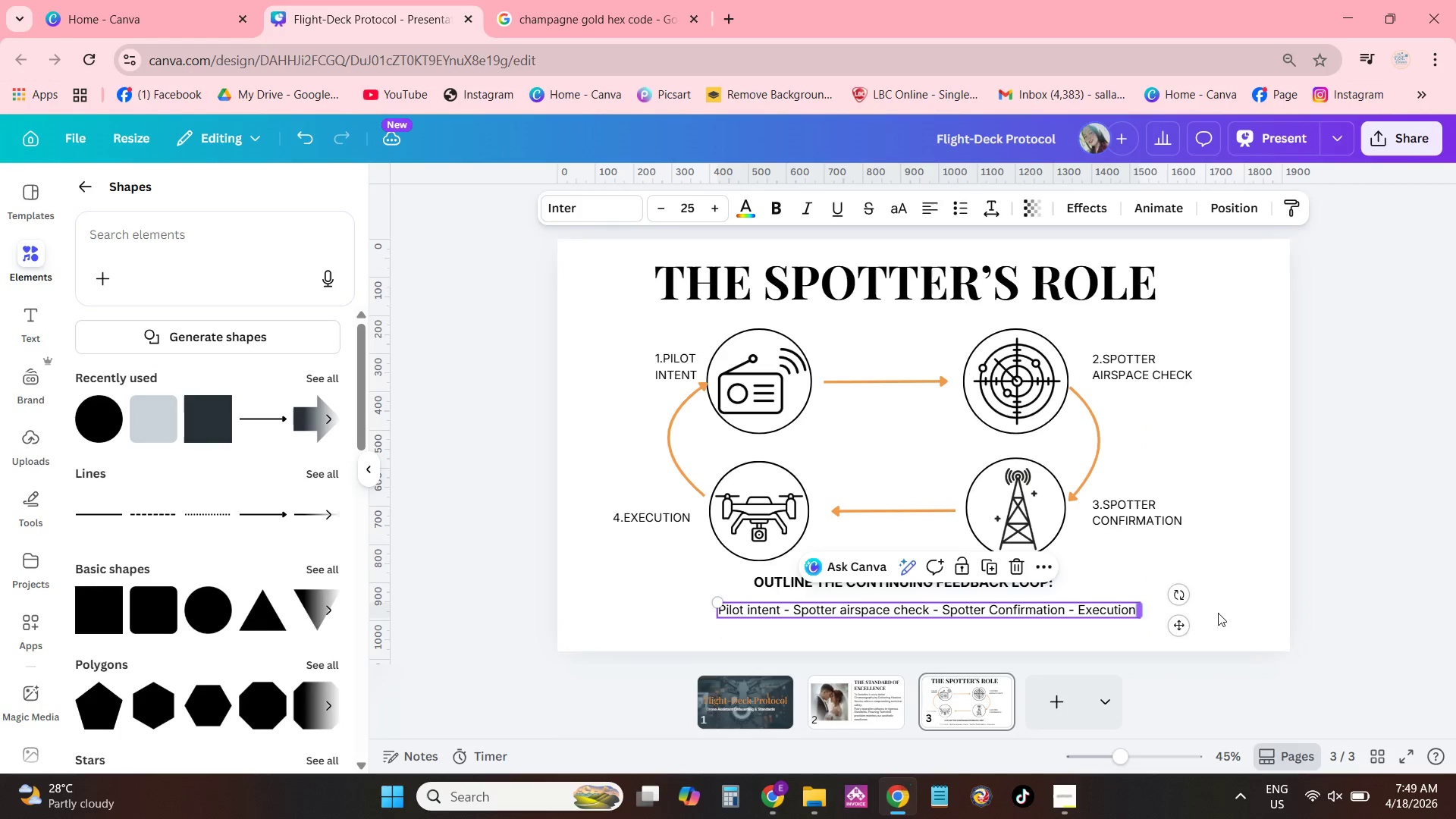 
left_click([1234, 610])
 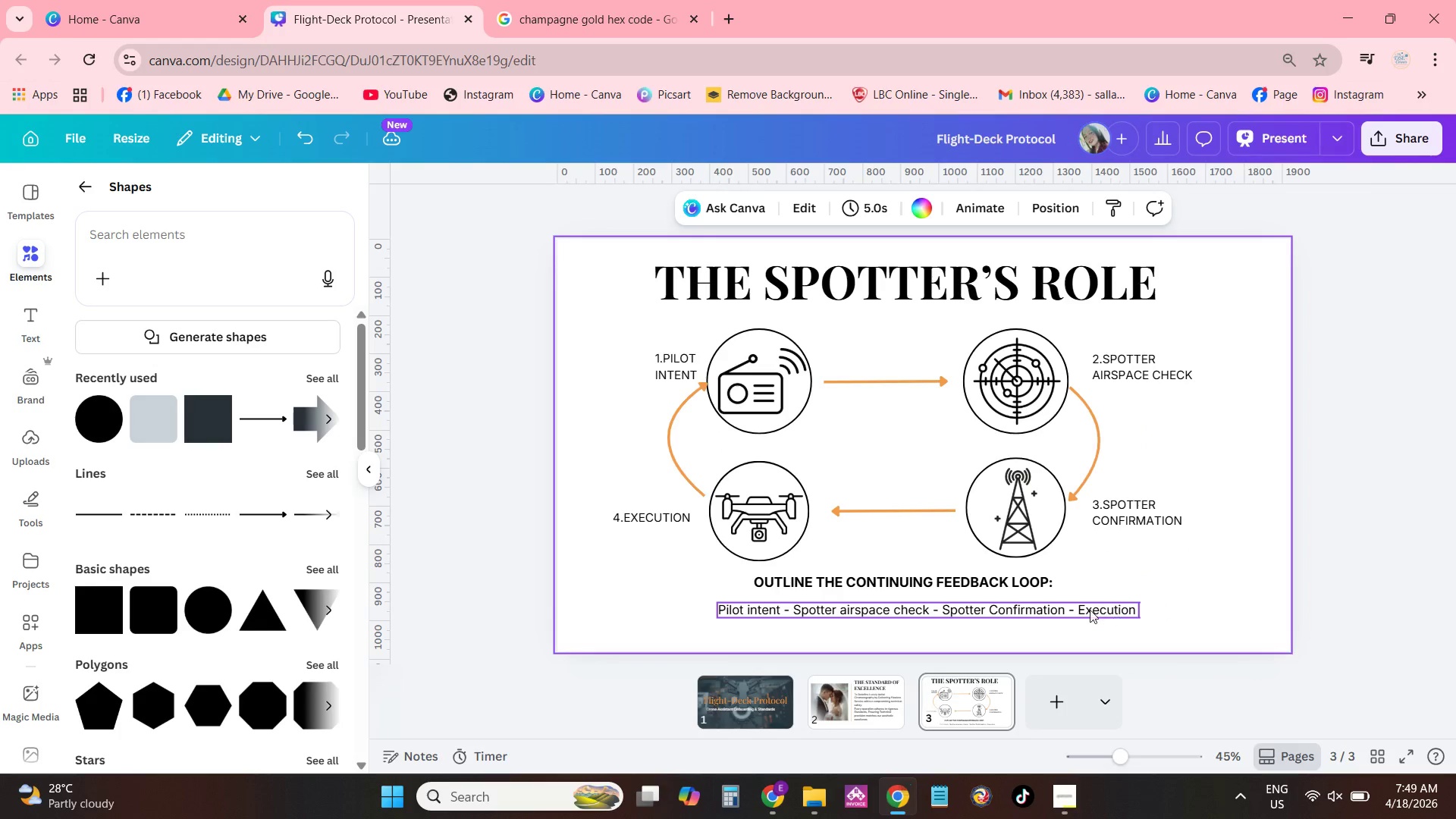 
left_click_drag(start_coordinate=[1087, 609], to_coordinate=[1081, 607])
 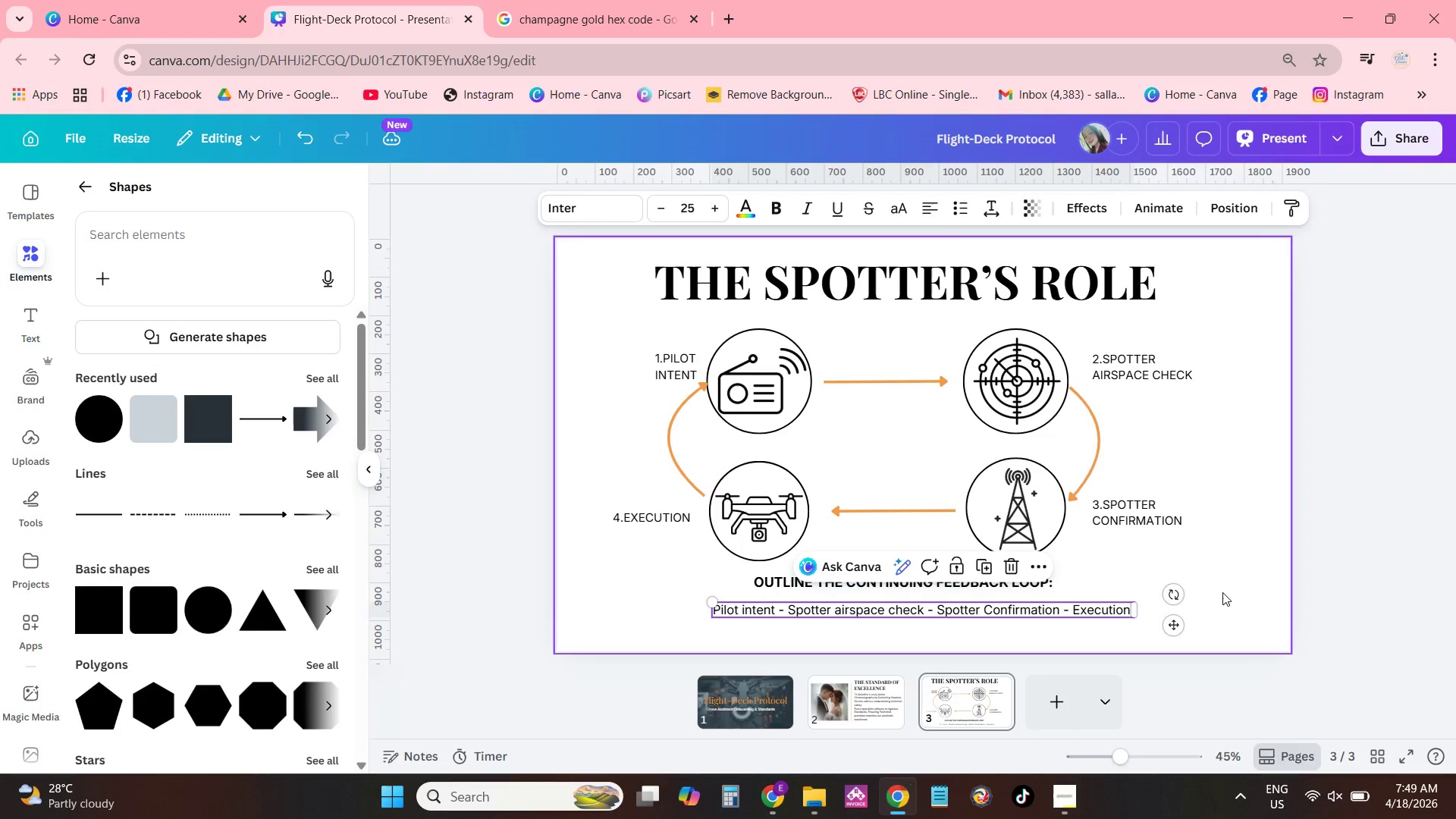 
left_click([1222, 592])
 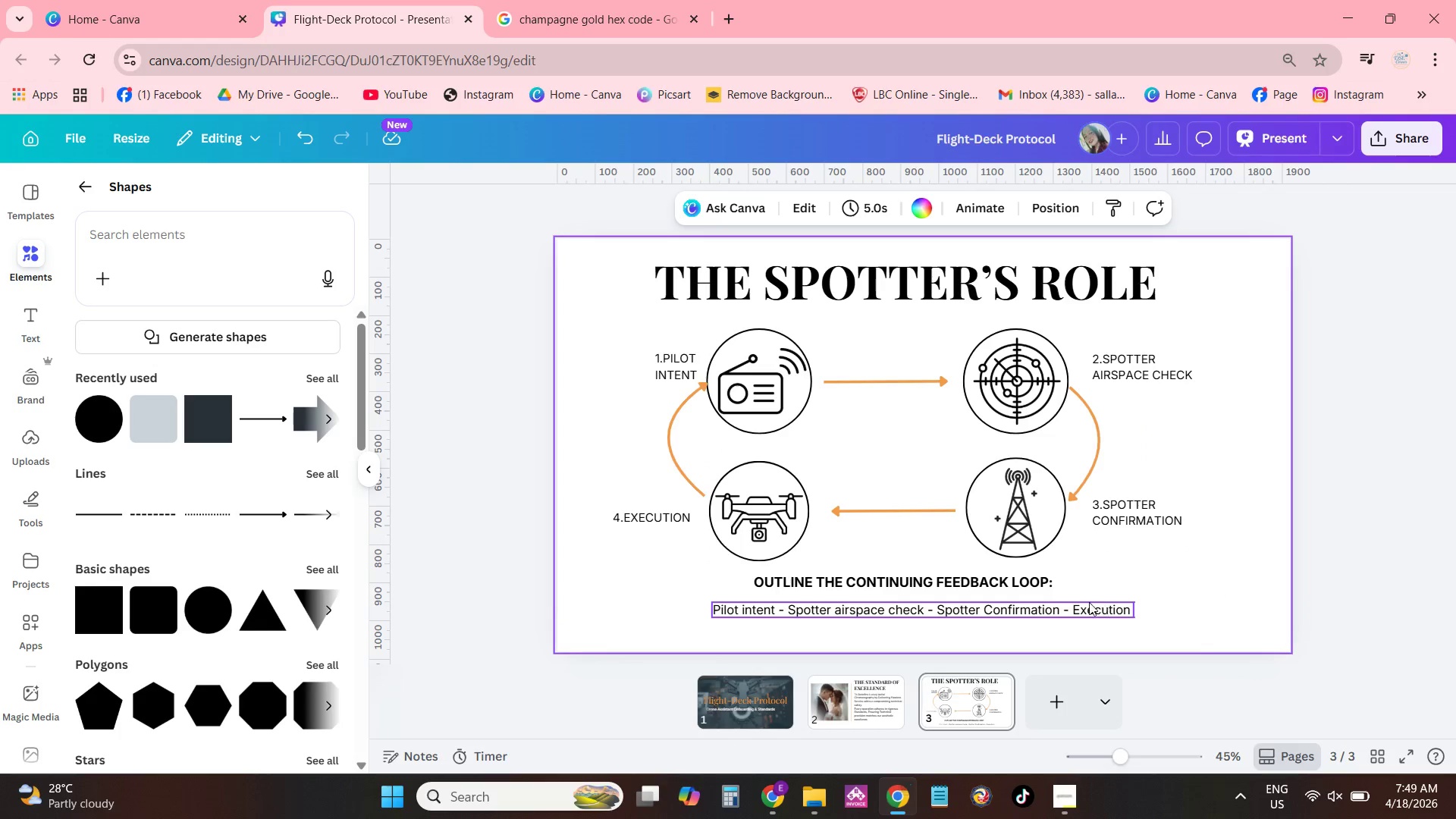 
left_click_drag(start_coordinate=[1081, 601], to_coordinate=[1078, 595])
 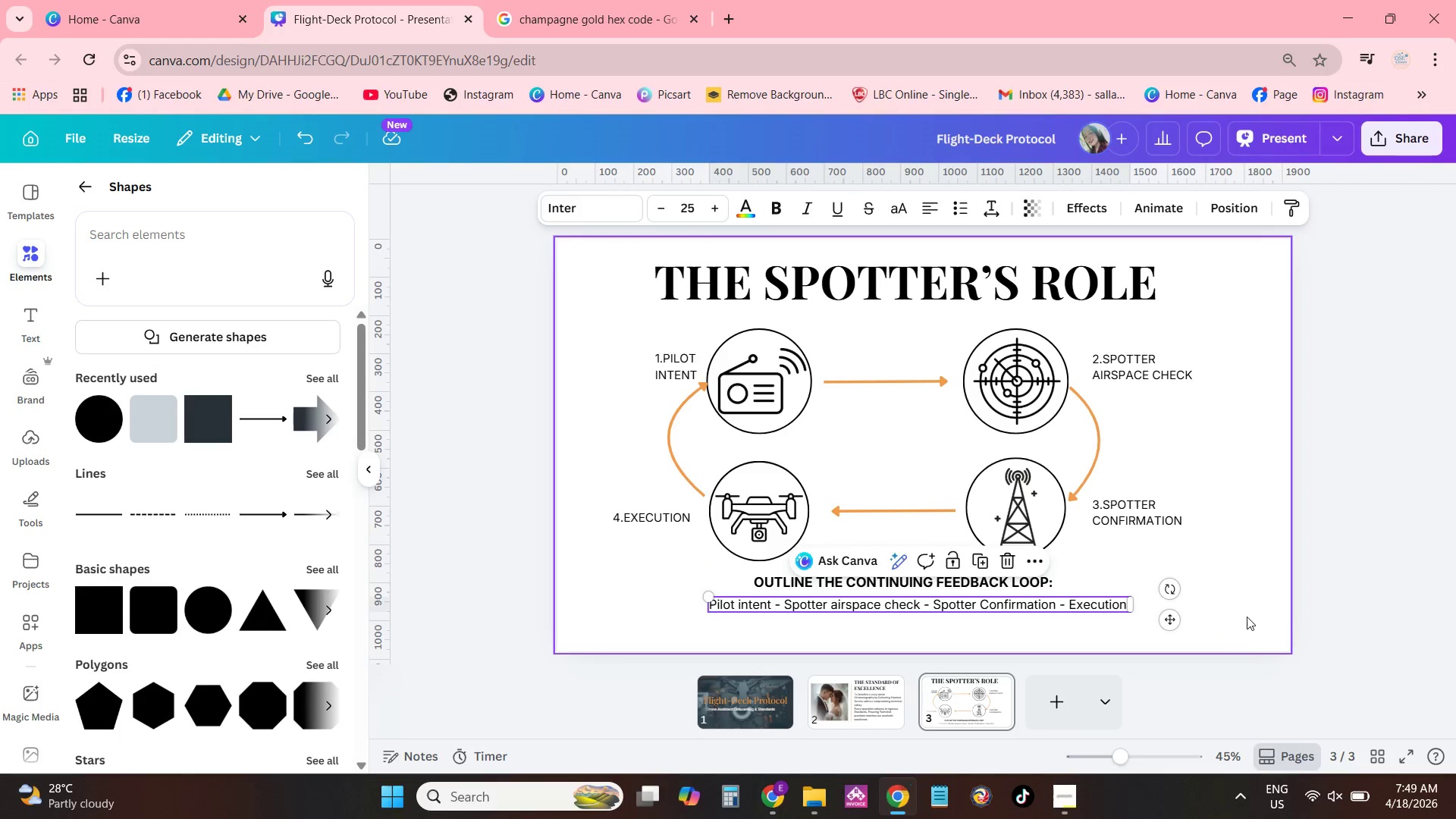 
left_click([1247, 617])
 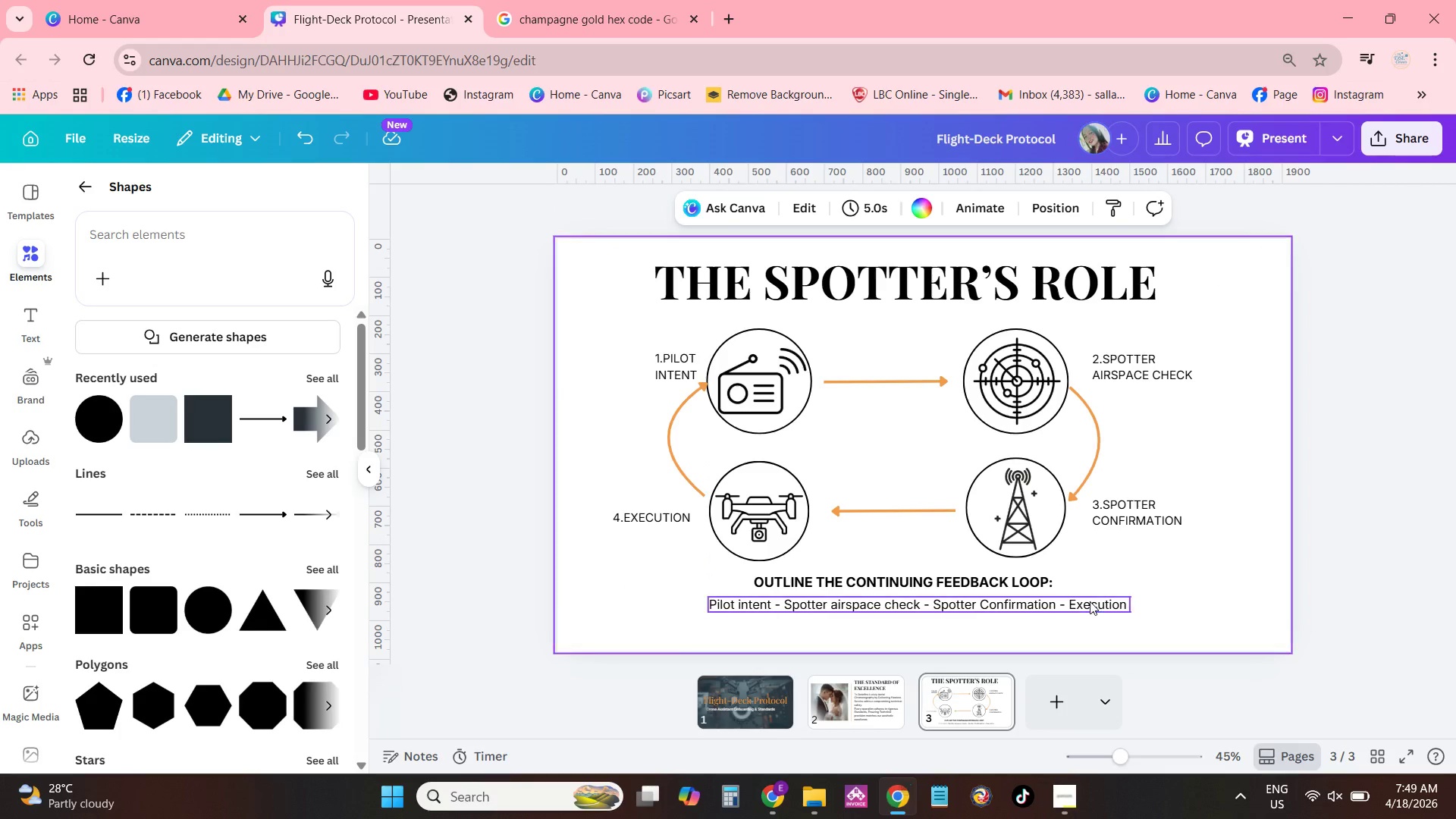 
left_click_drag(start_coordinate=[1090, 601], to_coordinate=[1094, 607])
 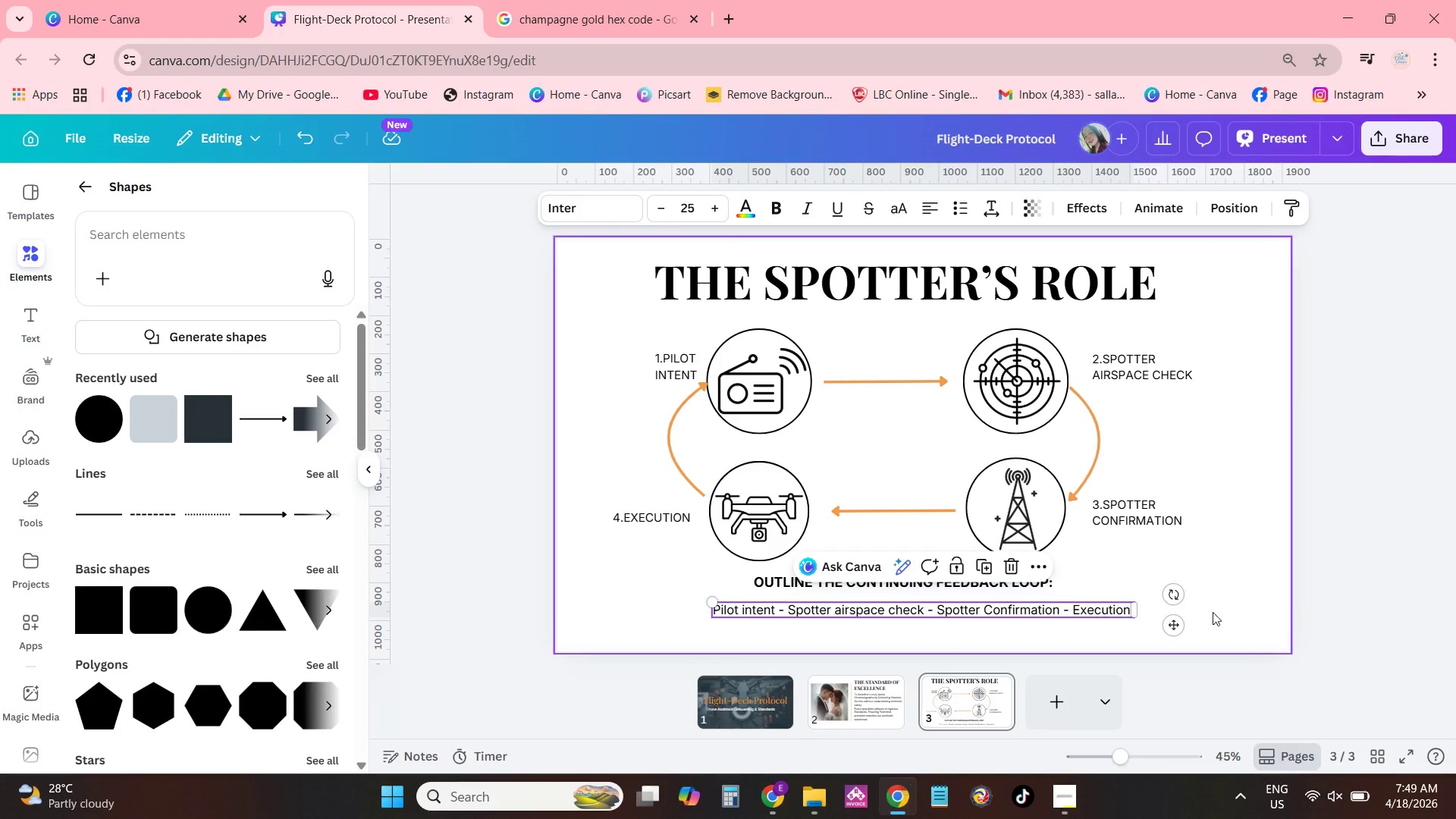 
left_click([1260, 612])
 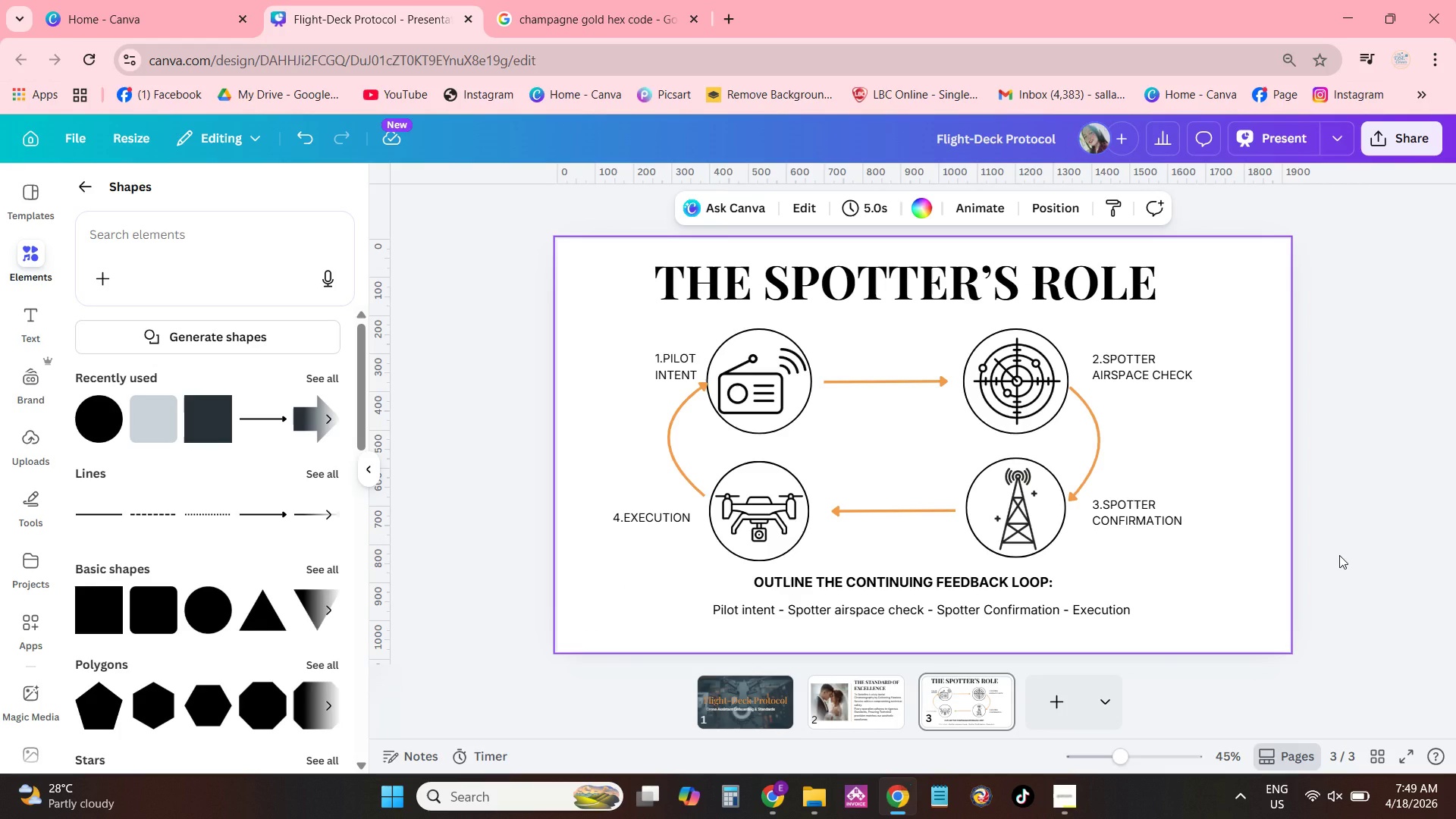 
wait(5.01)
 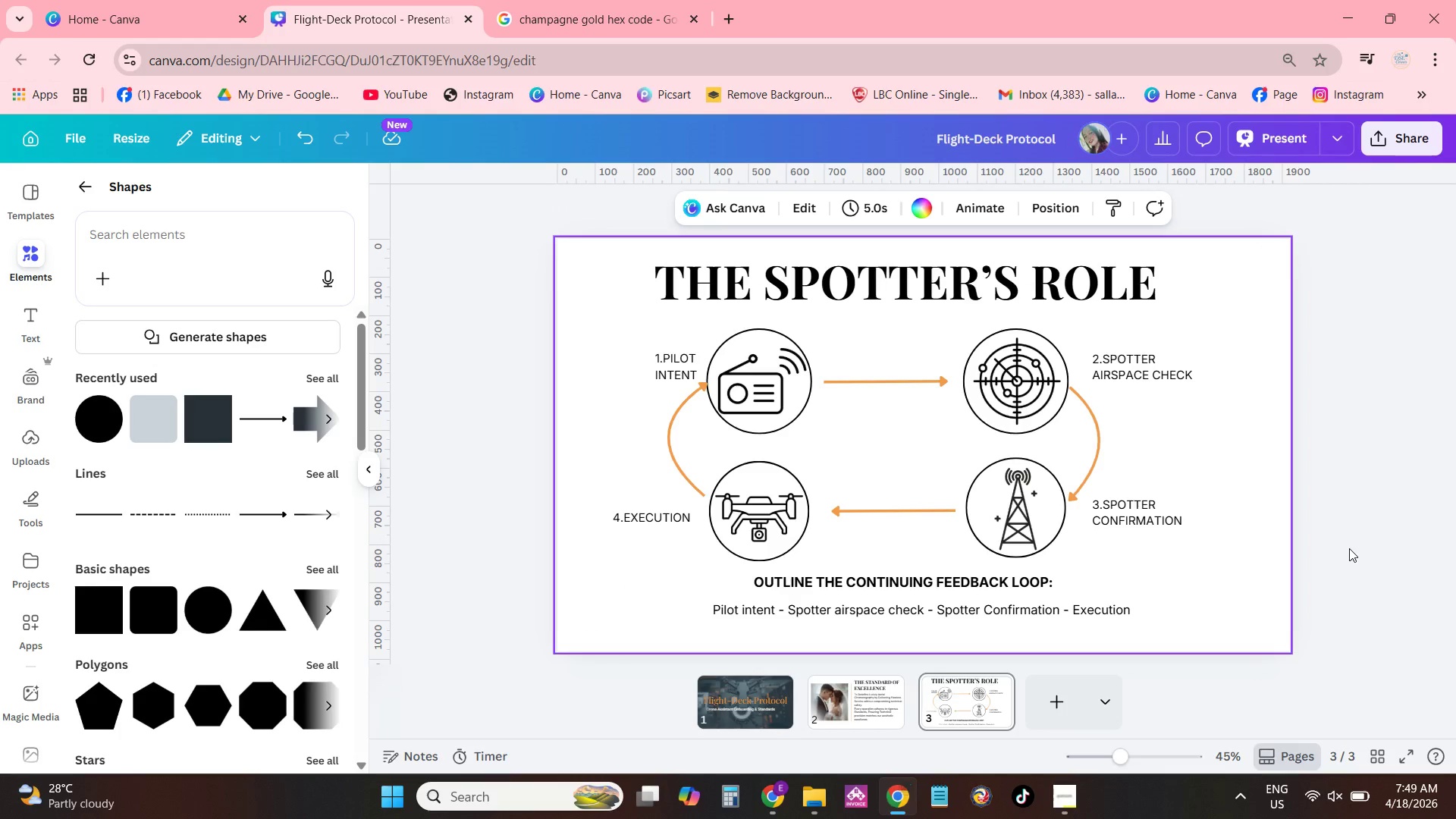 
left_click([893, 693])
 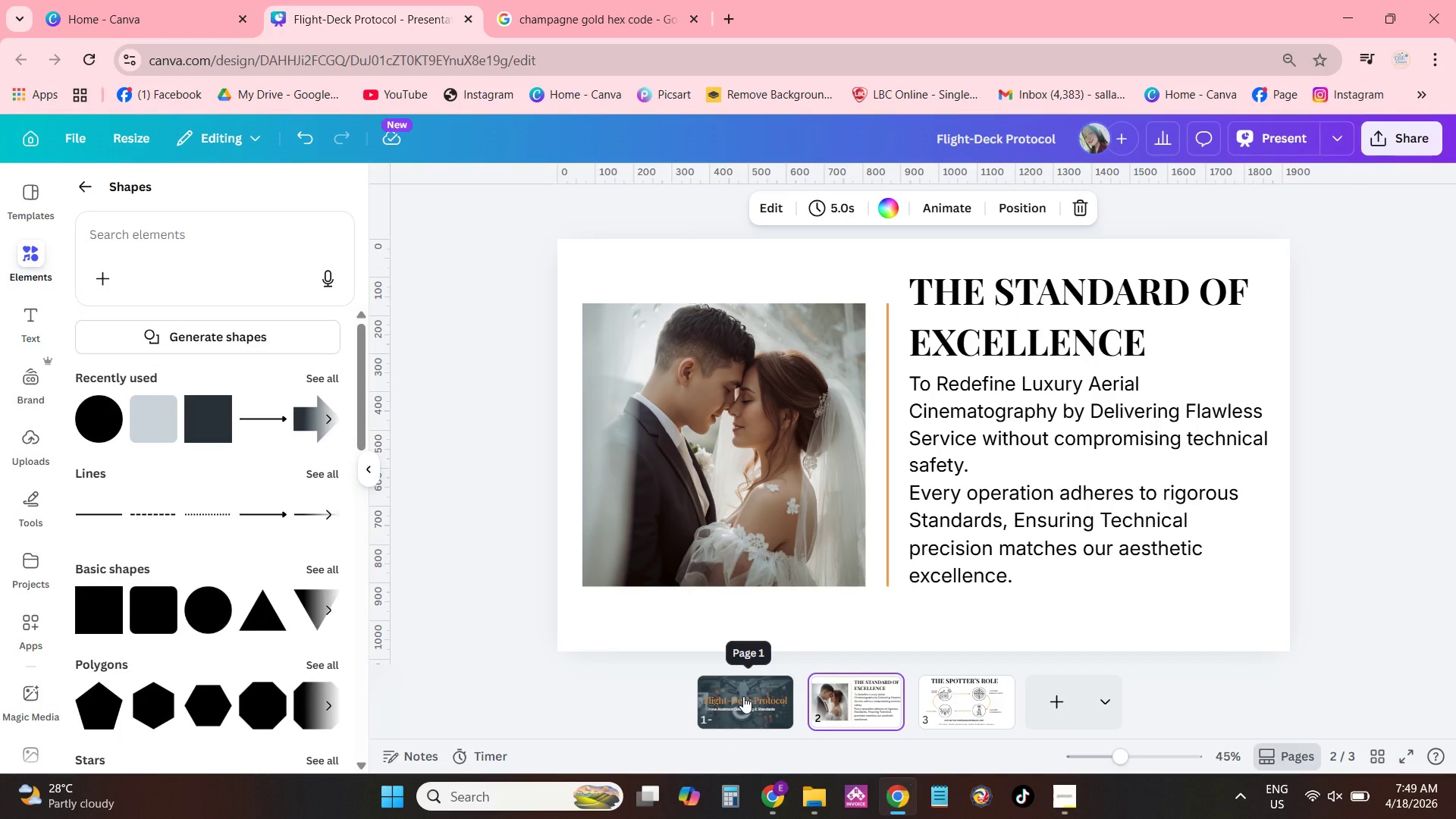 
left_click([743, 696])
 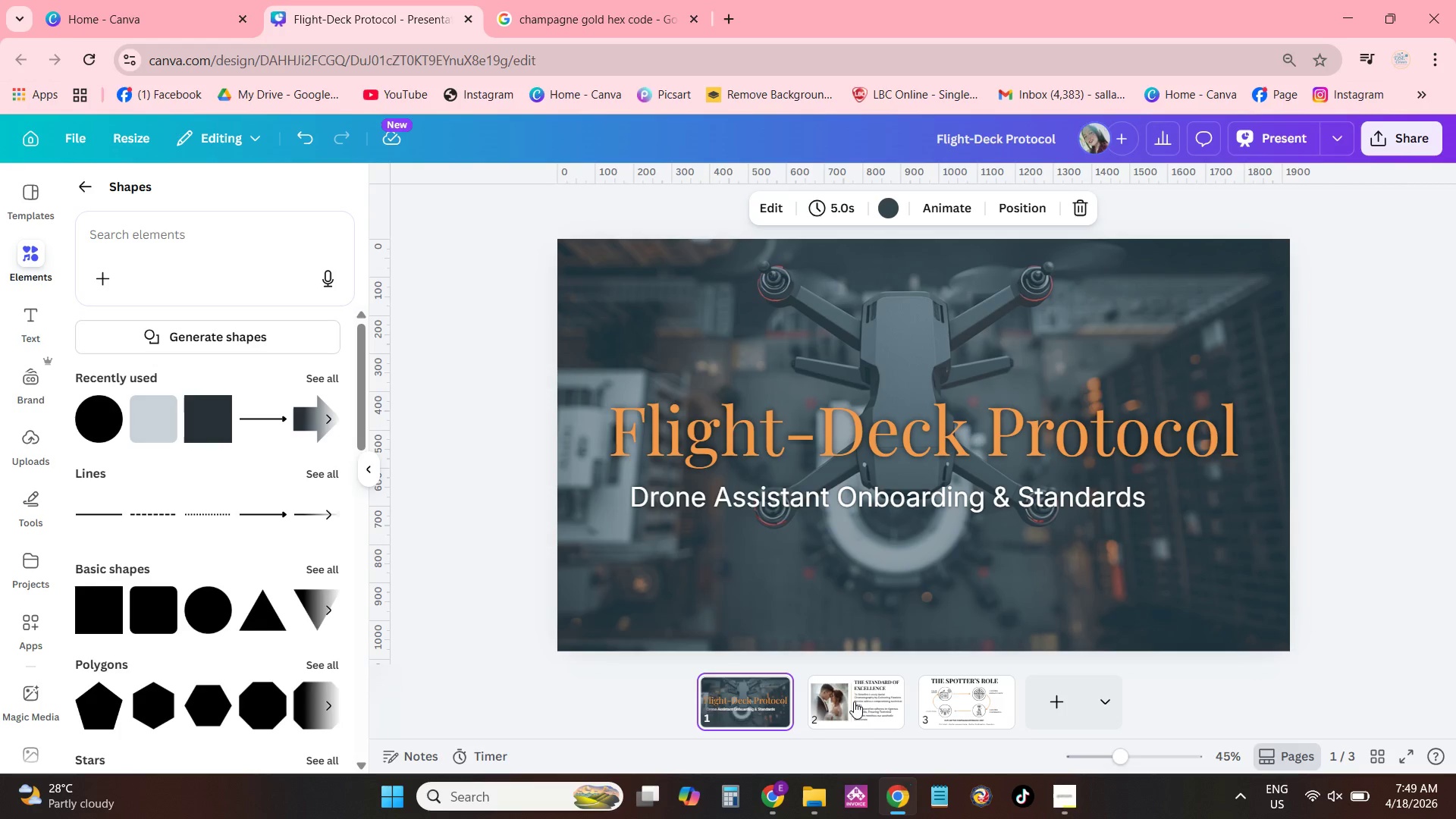 
left_click([872, 701])
 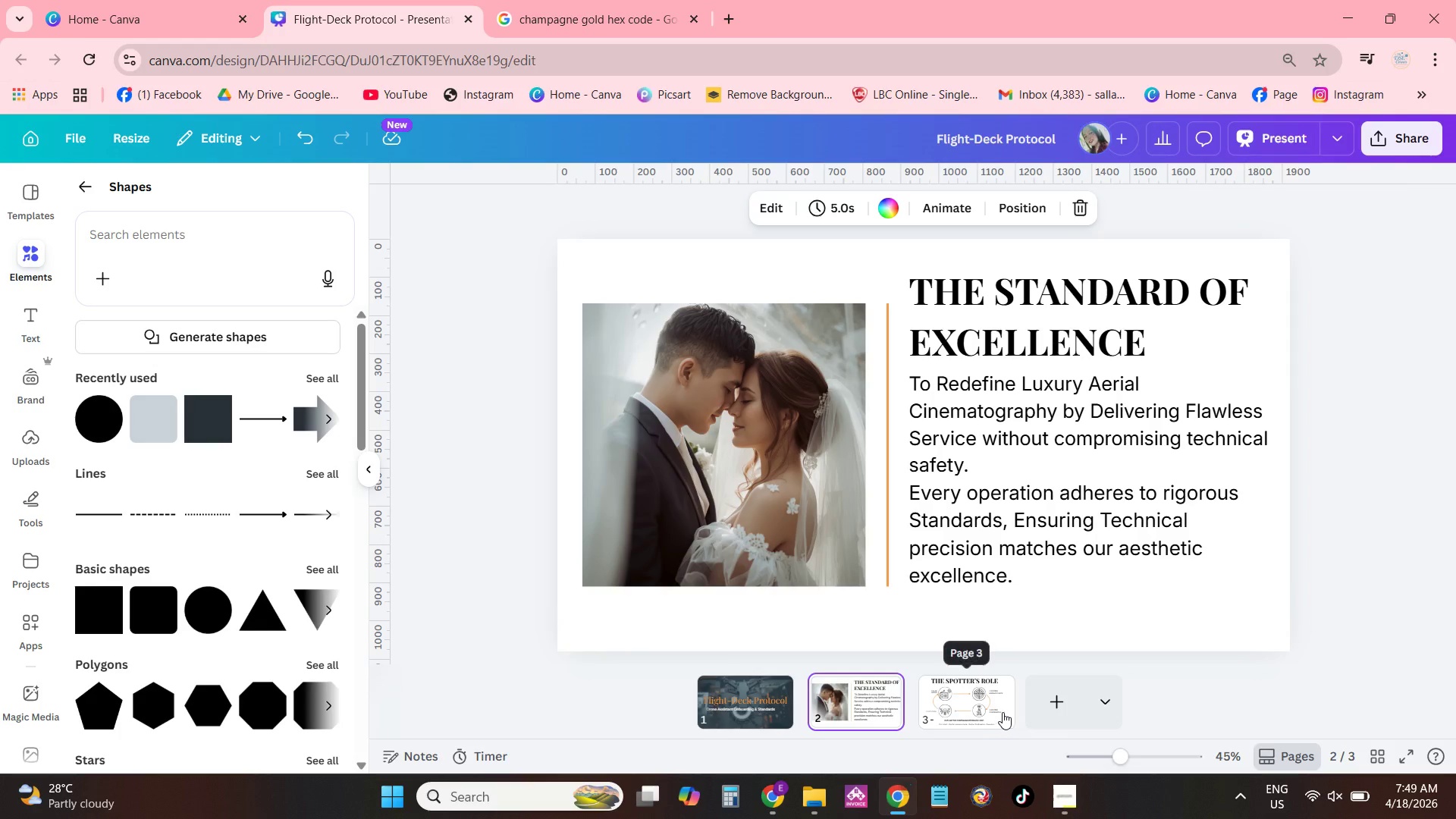 
left_click([1003, 712])
 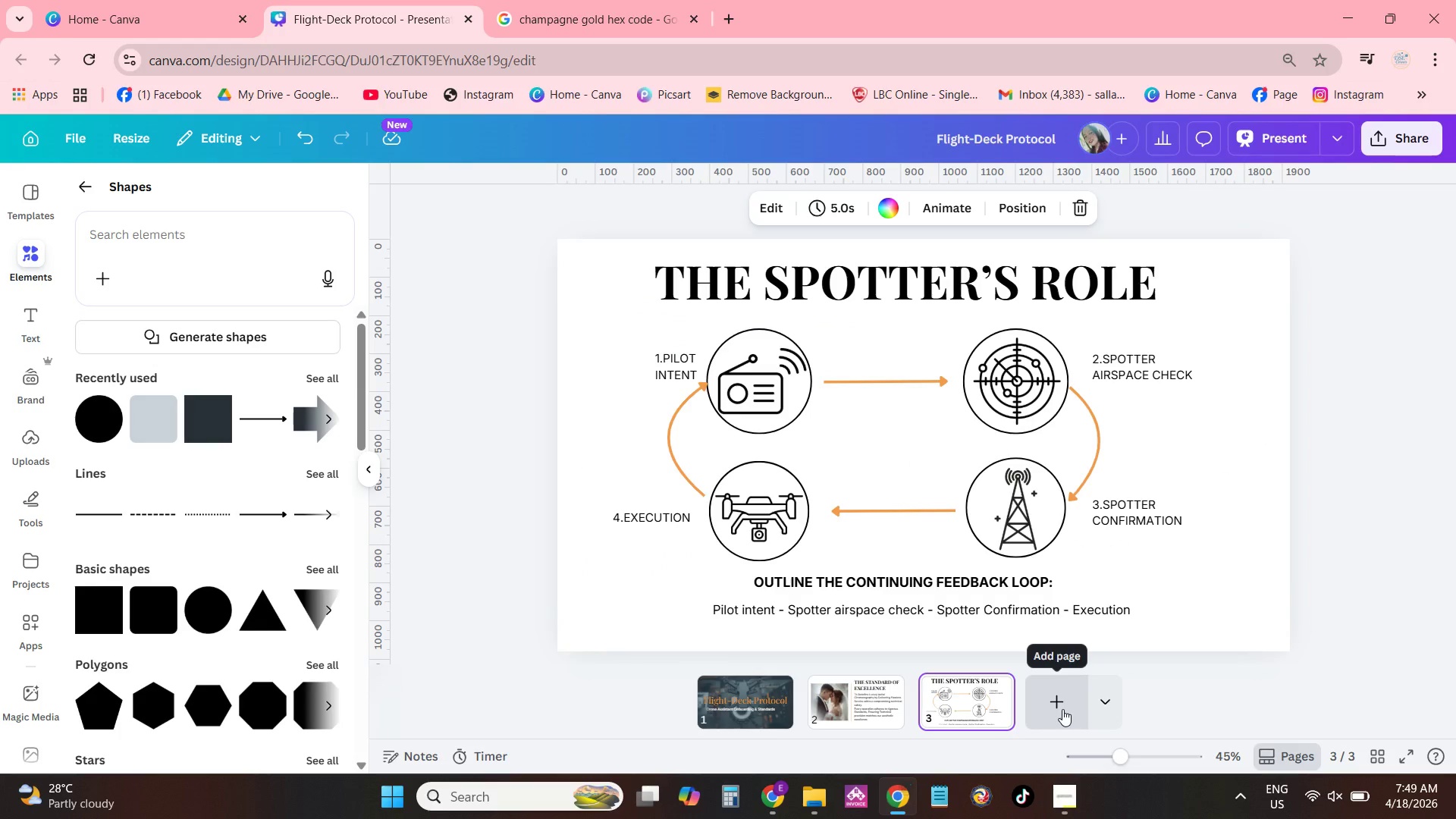 
left_click([1057, 709])
 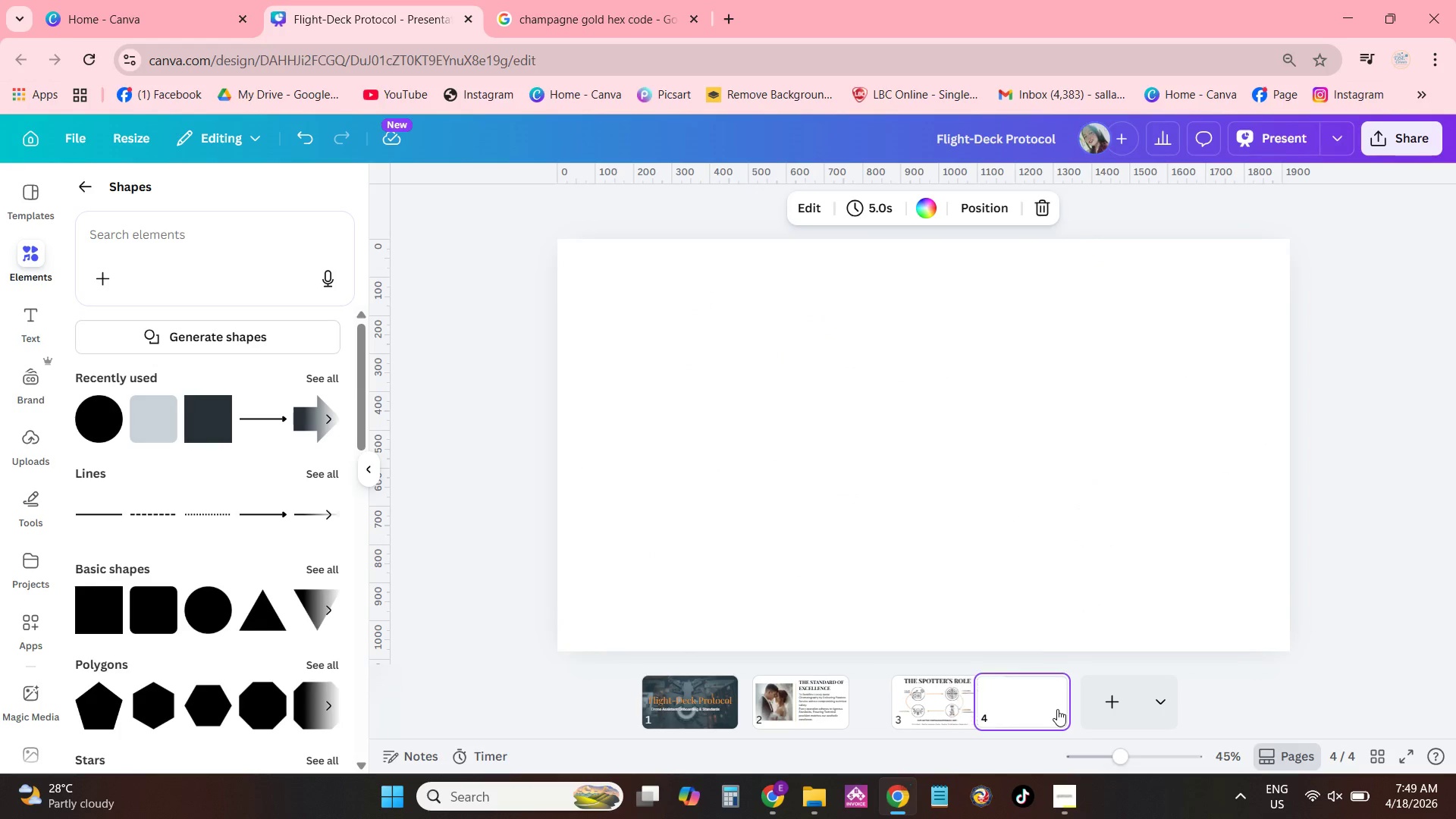 
mouse_move([1026, 679])
 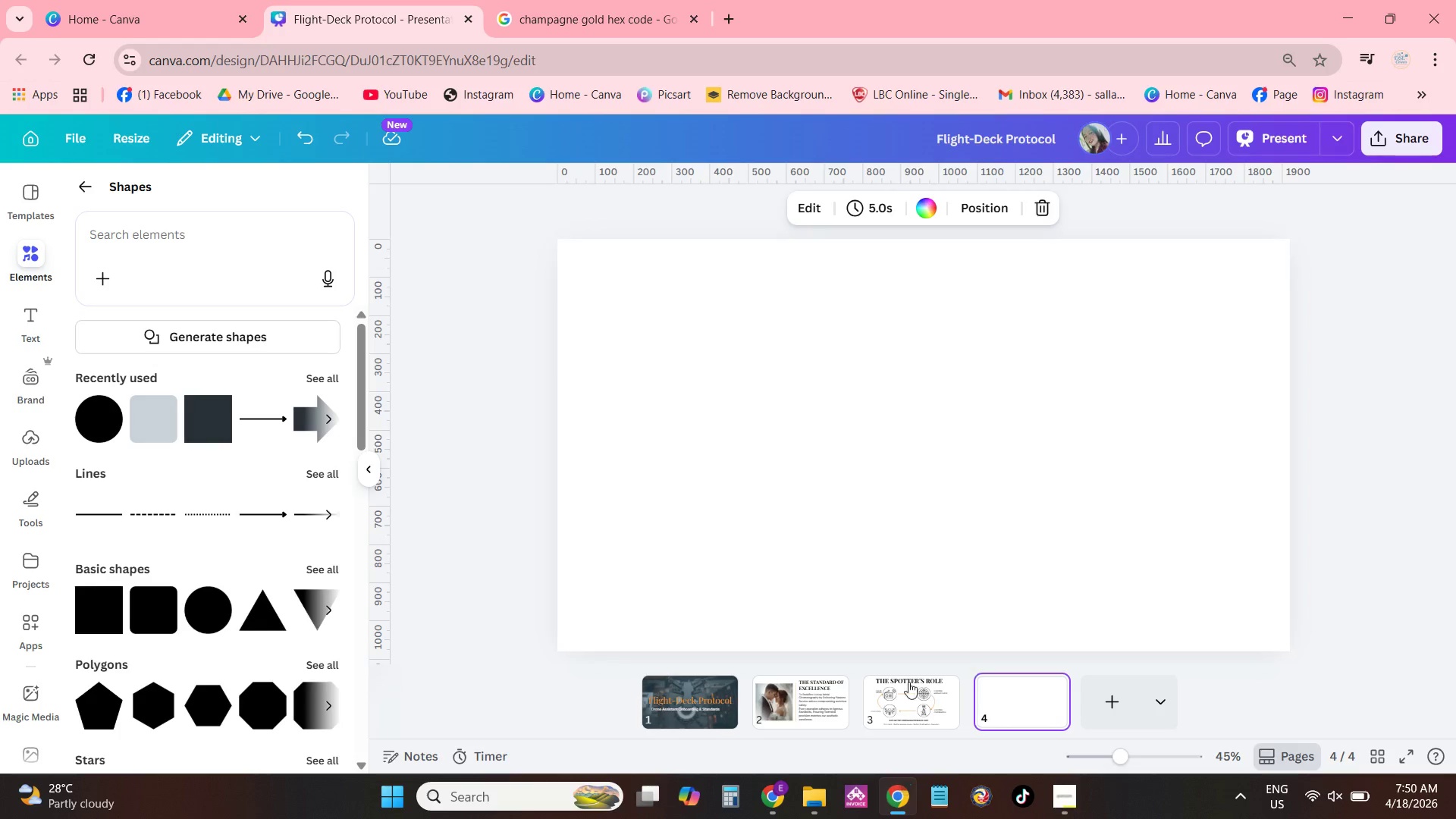 
left_click([886, 689])
 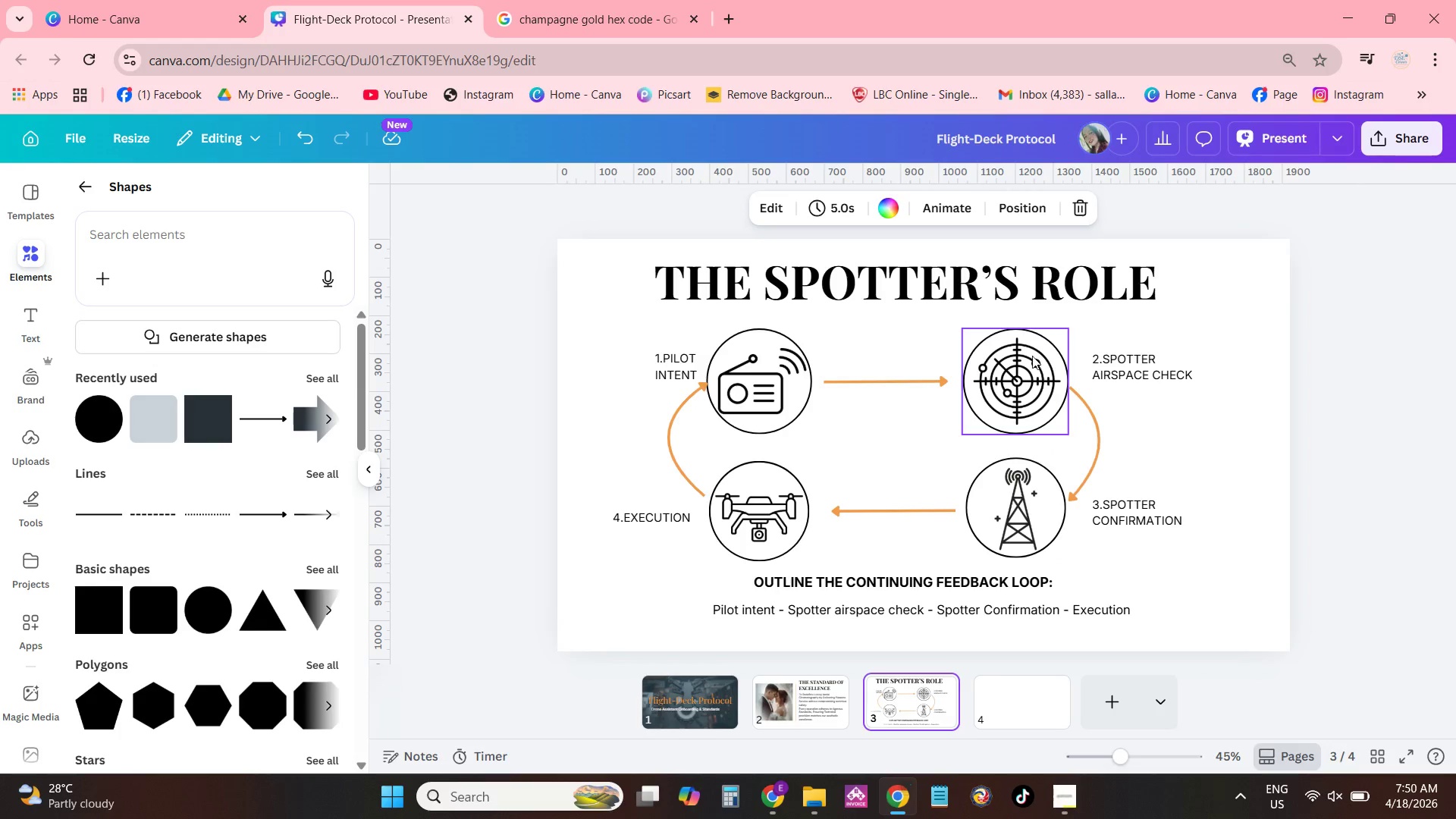 
left_click([1018, 291])
 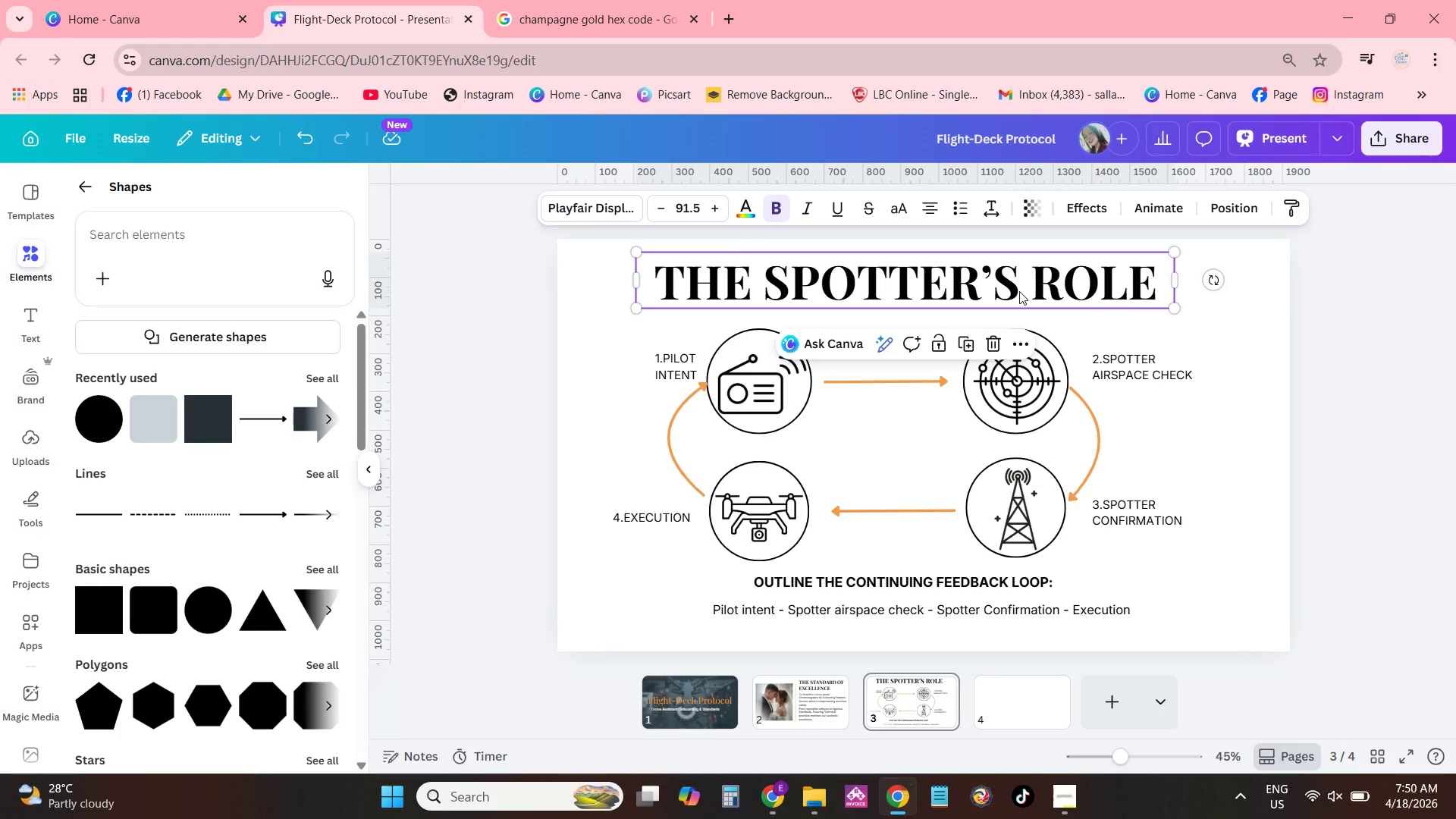 
key(Control+C)
 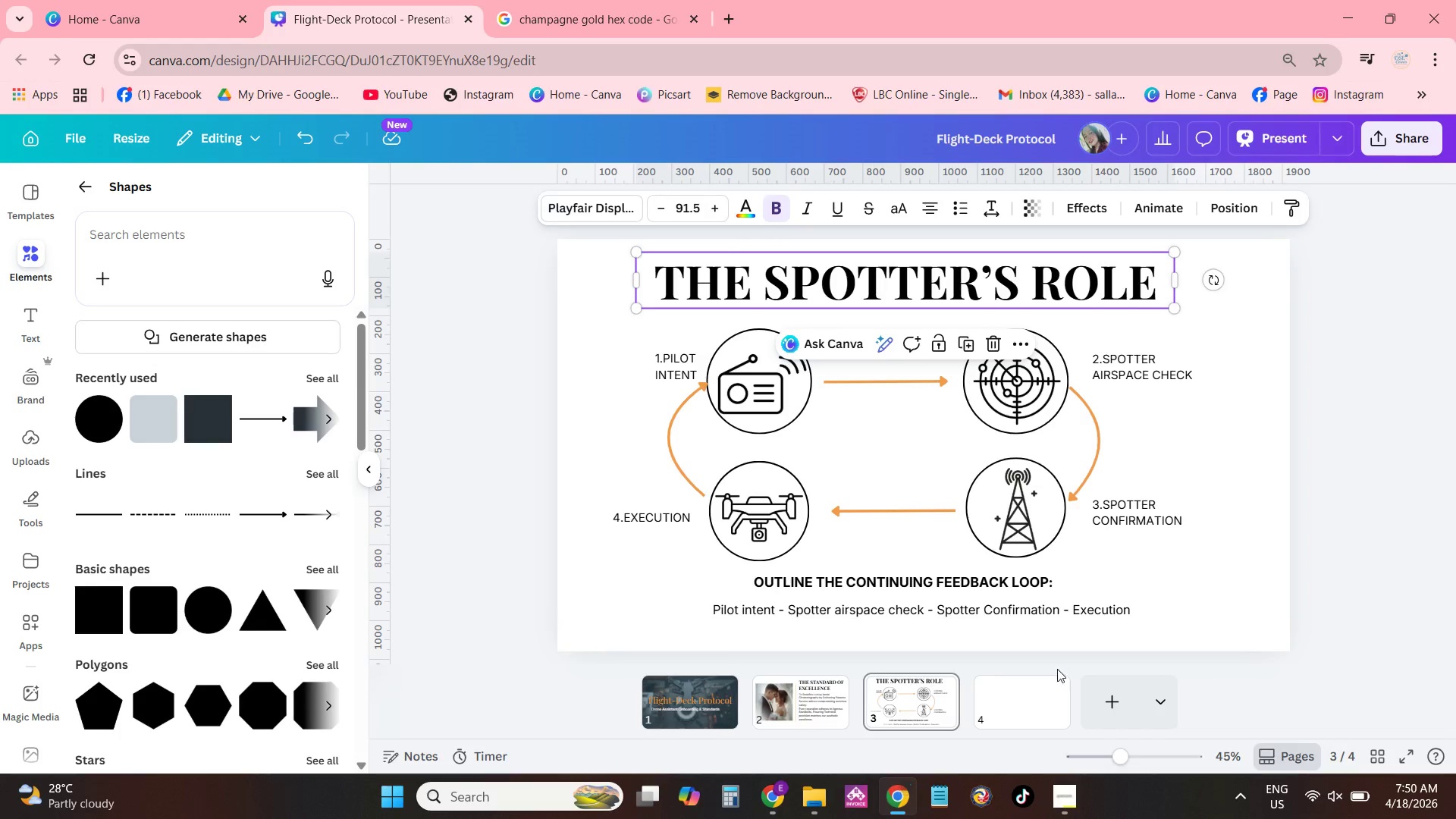 
left_click([1005, 681])
 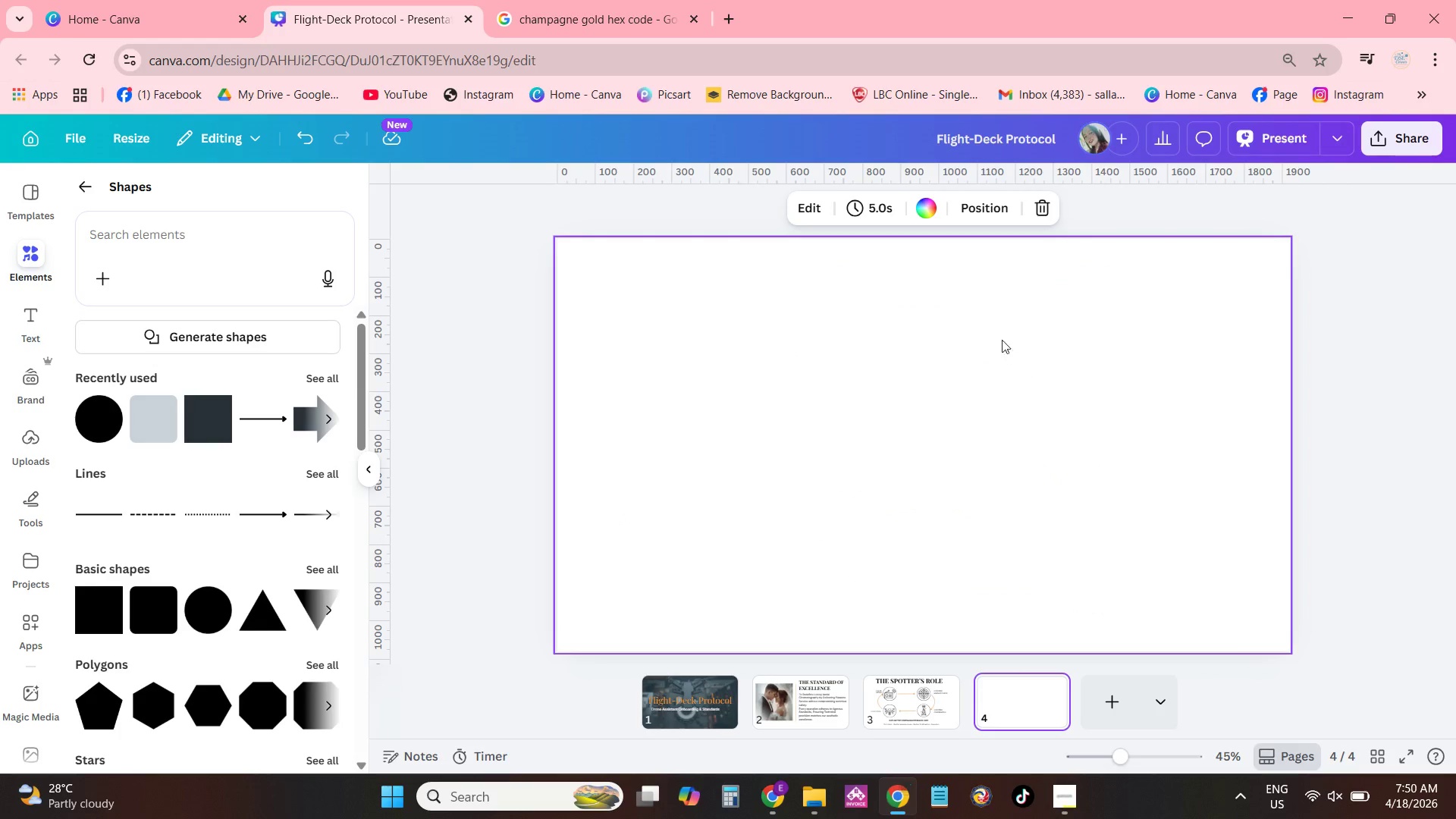 
left_click([981, 328])
 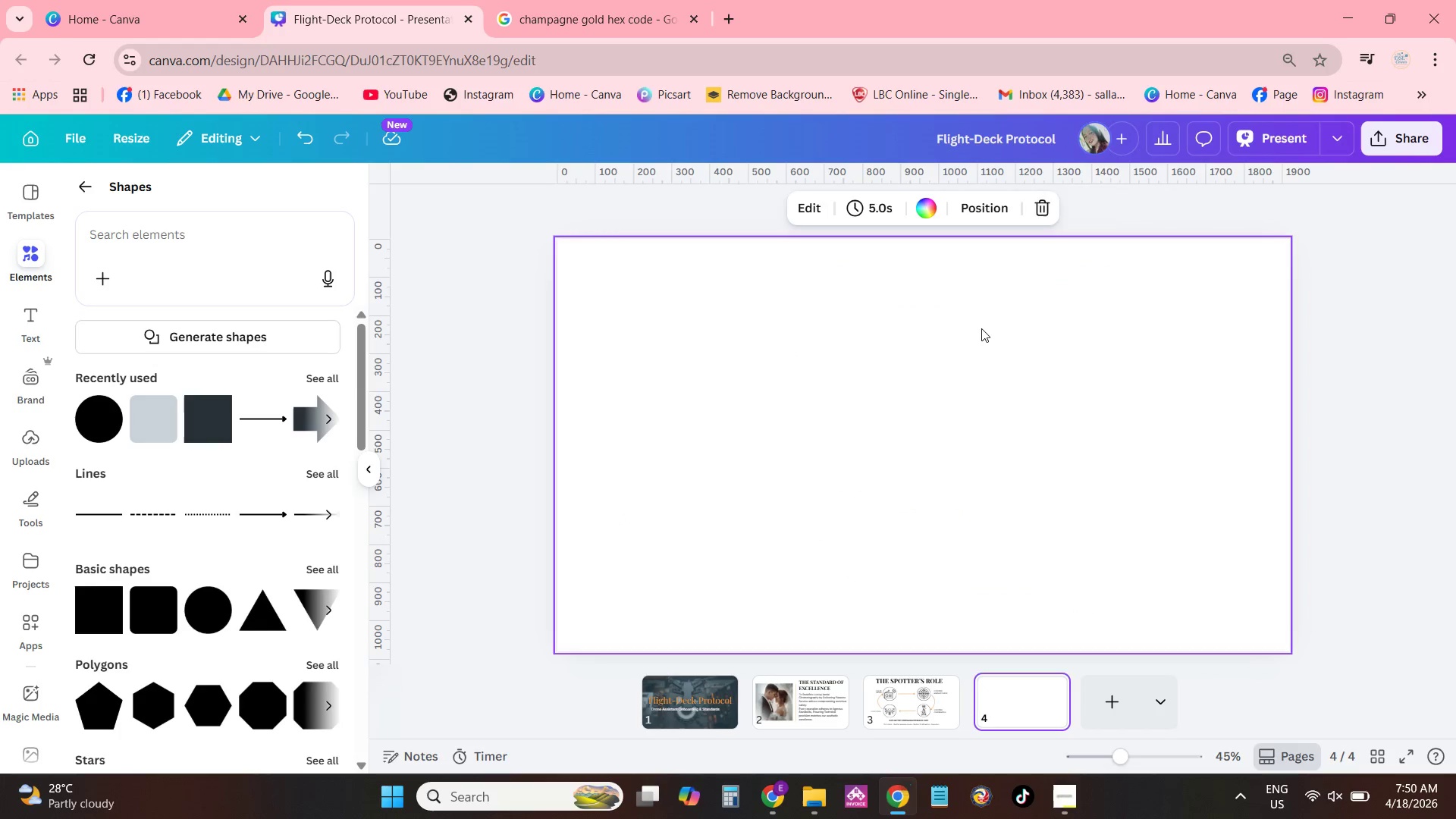 
key(Control+ControlLeft)
 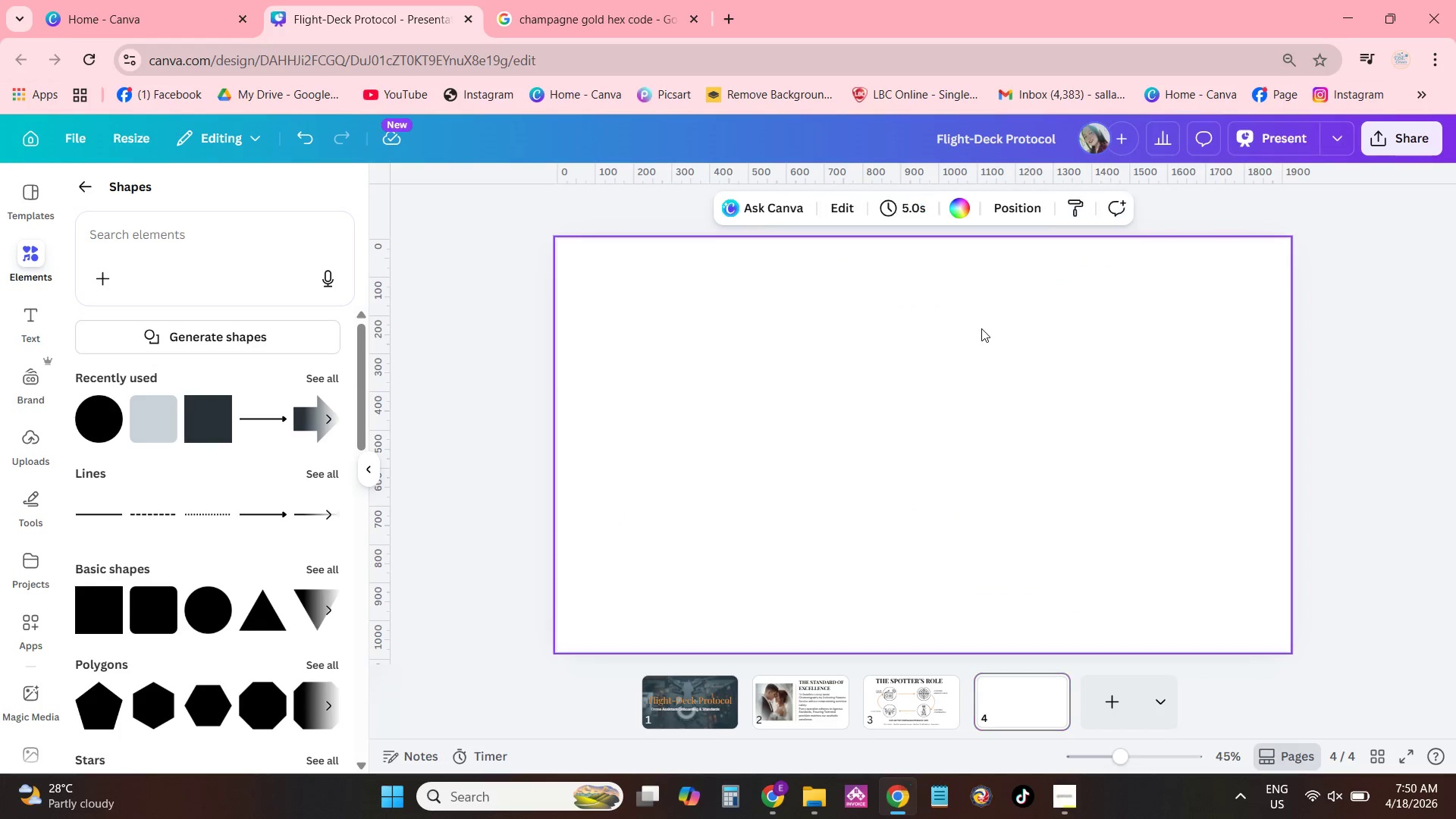 
key(Control+V)
 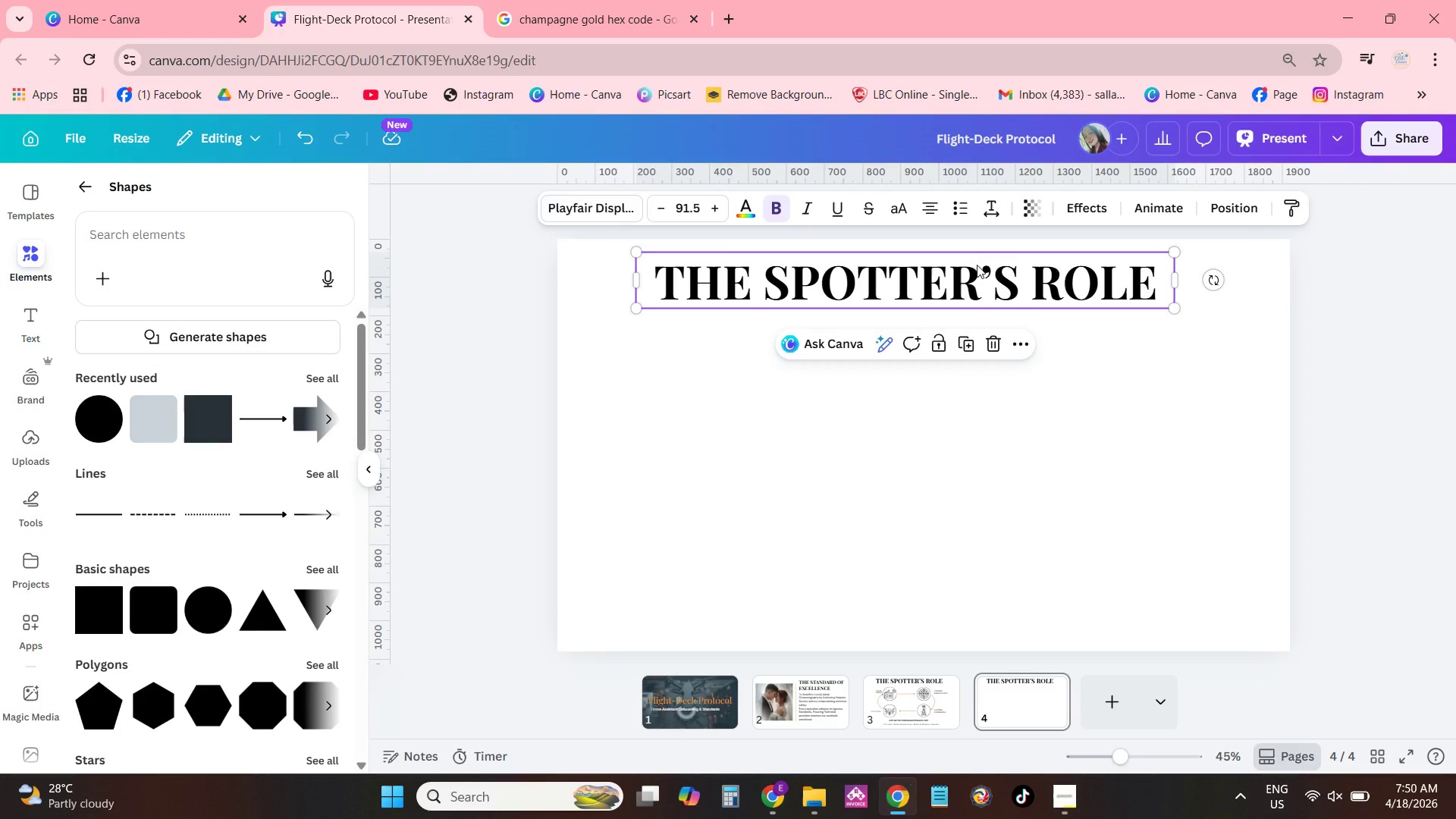 
left_click([882, 711])
 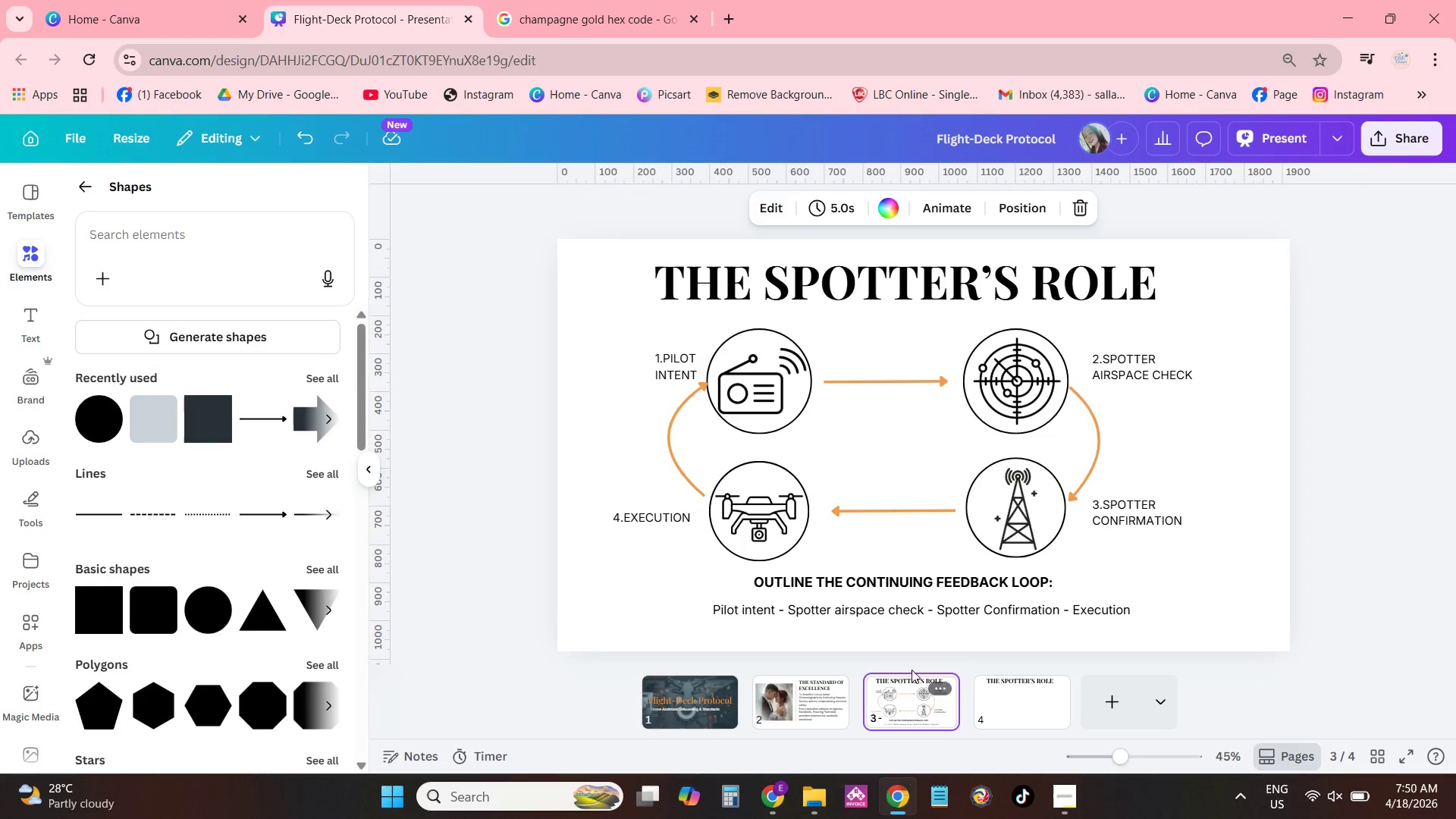 
double_click([1059, 290])
 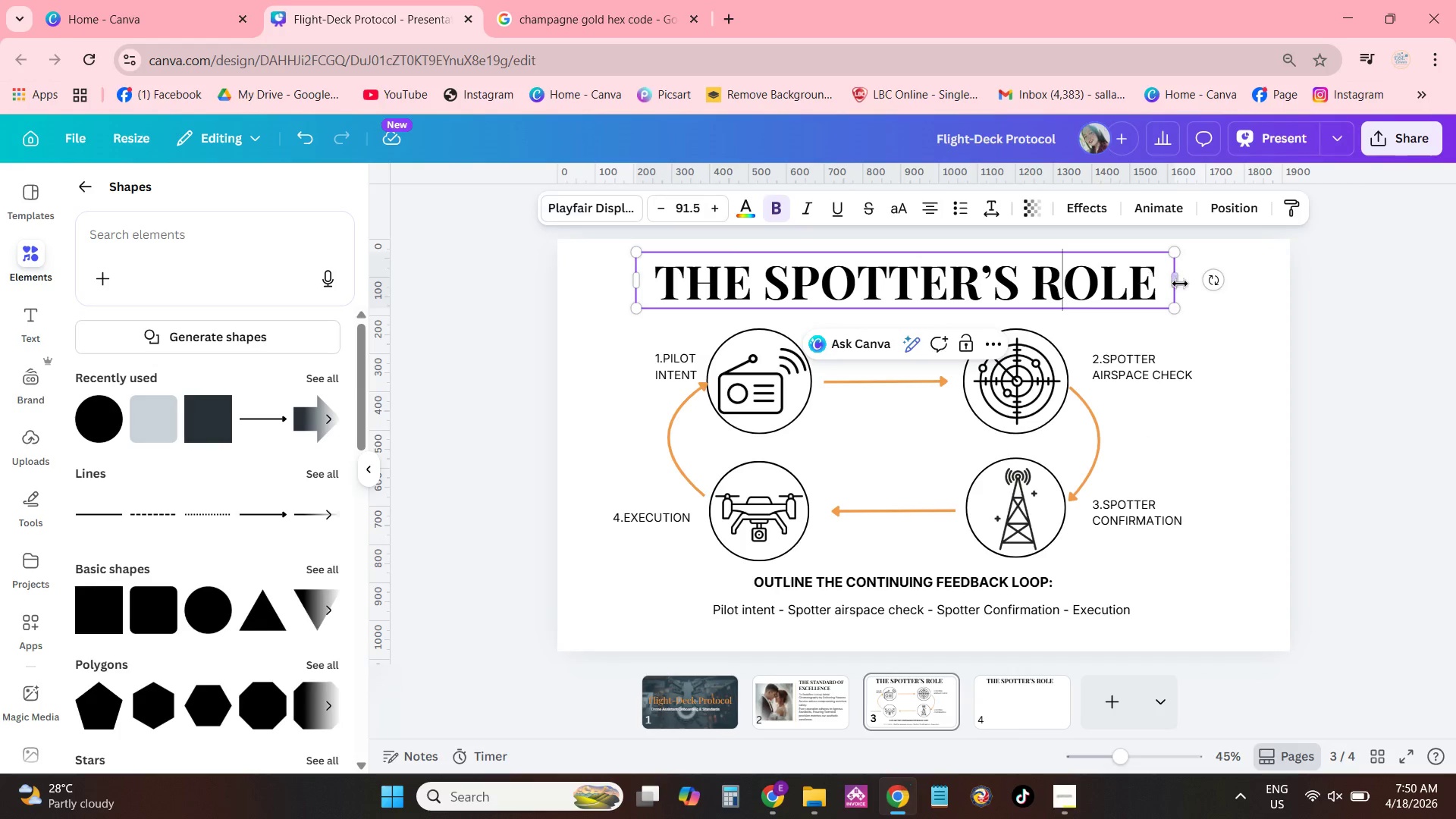 
triple_click([1180, 284])
 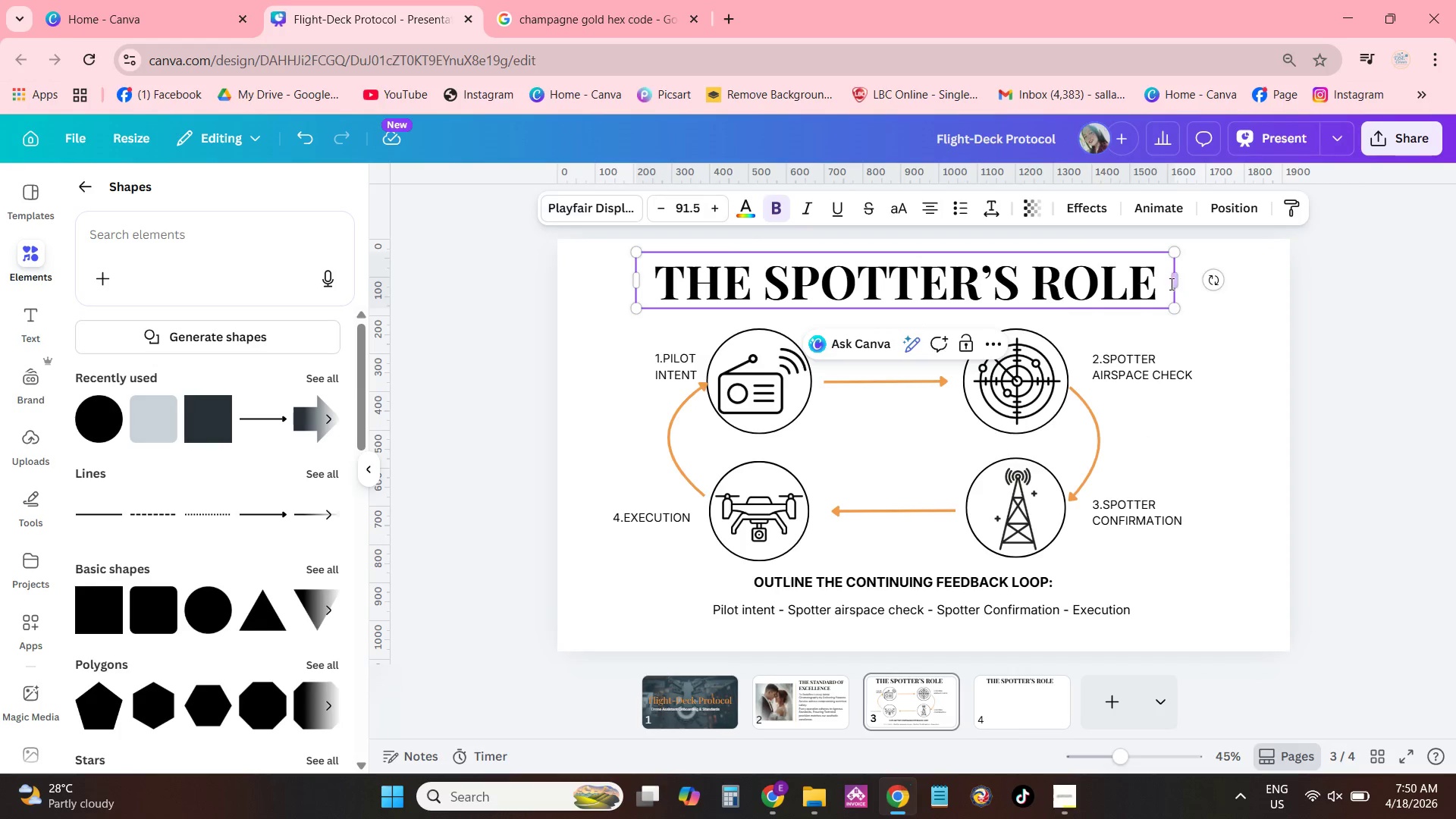 
triple_click([1169, 284])
 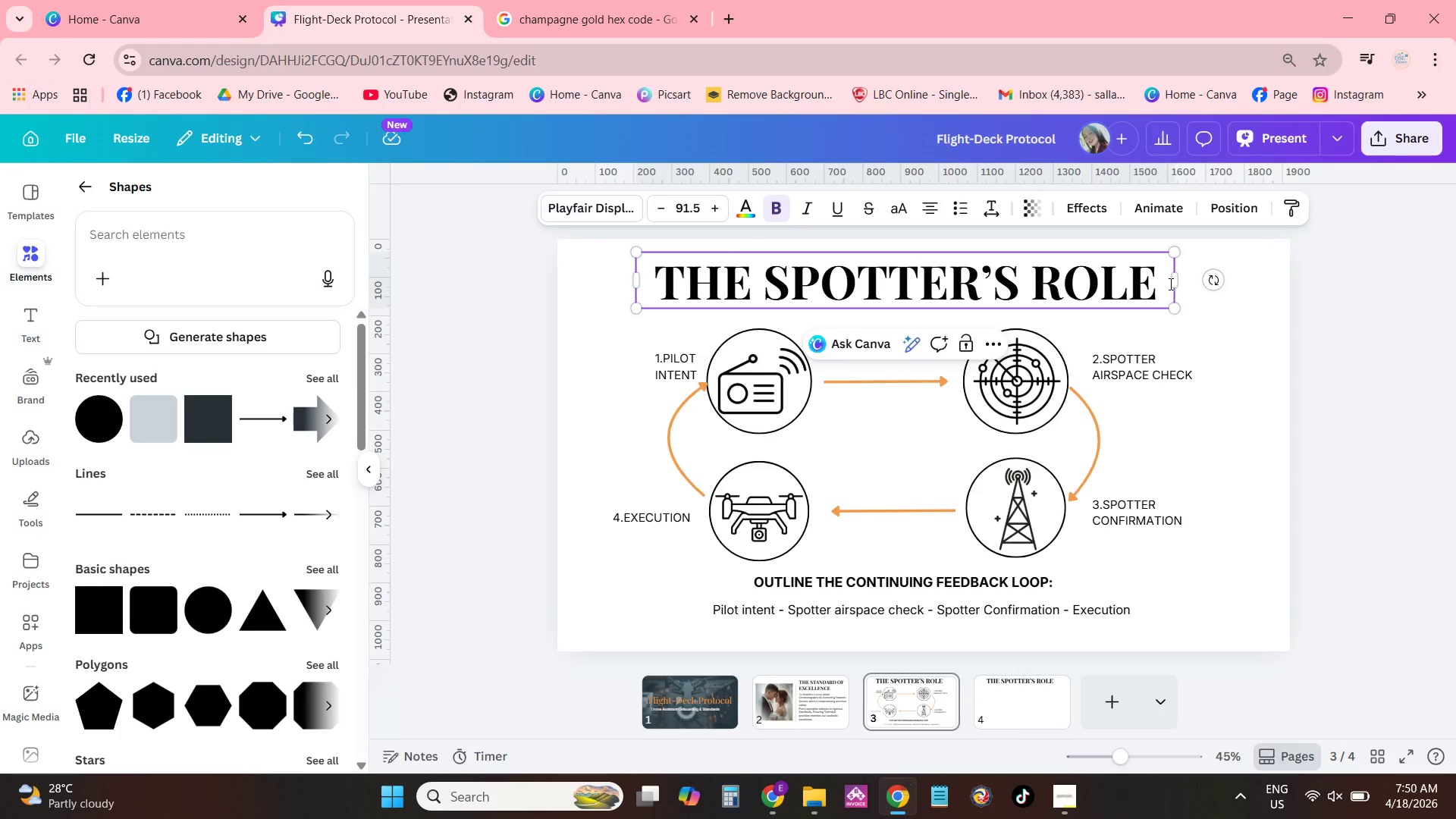 
type( (o)
key(Backspace)
type(OVER)
 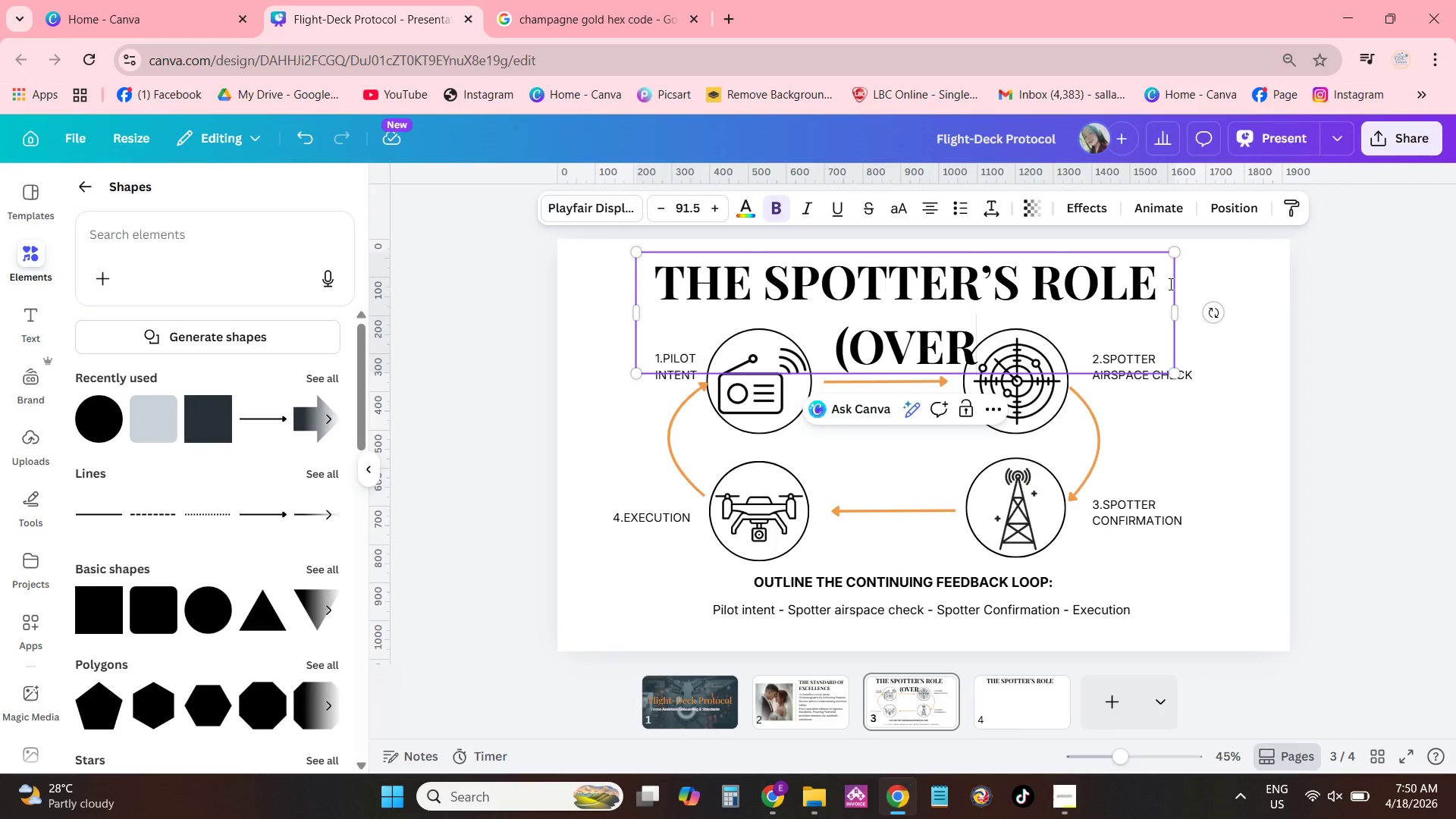 
type(VIEW))
 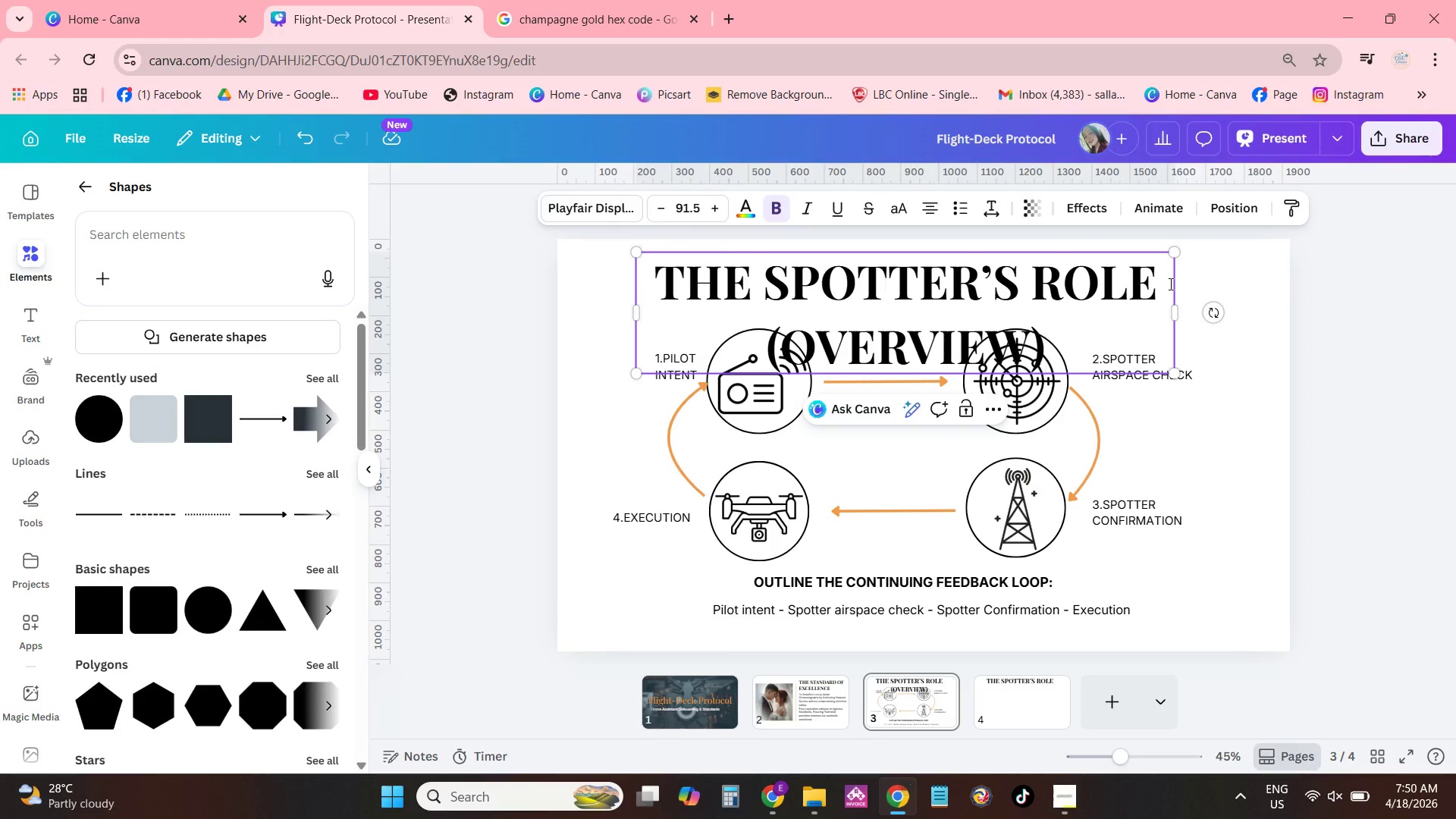 
left_click_drag(start_coordinate=[1178, 374], to_coordinate=[990, 328])
 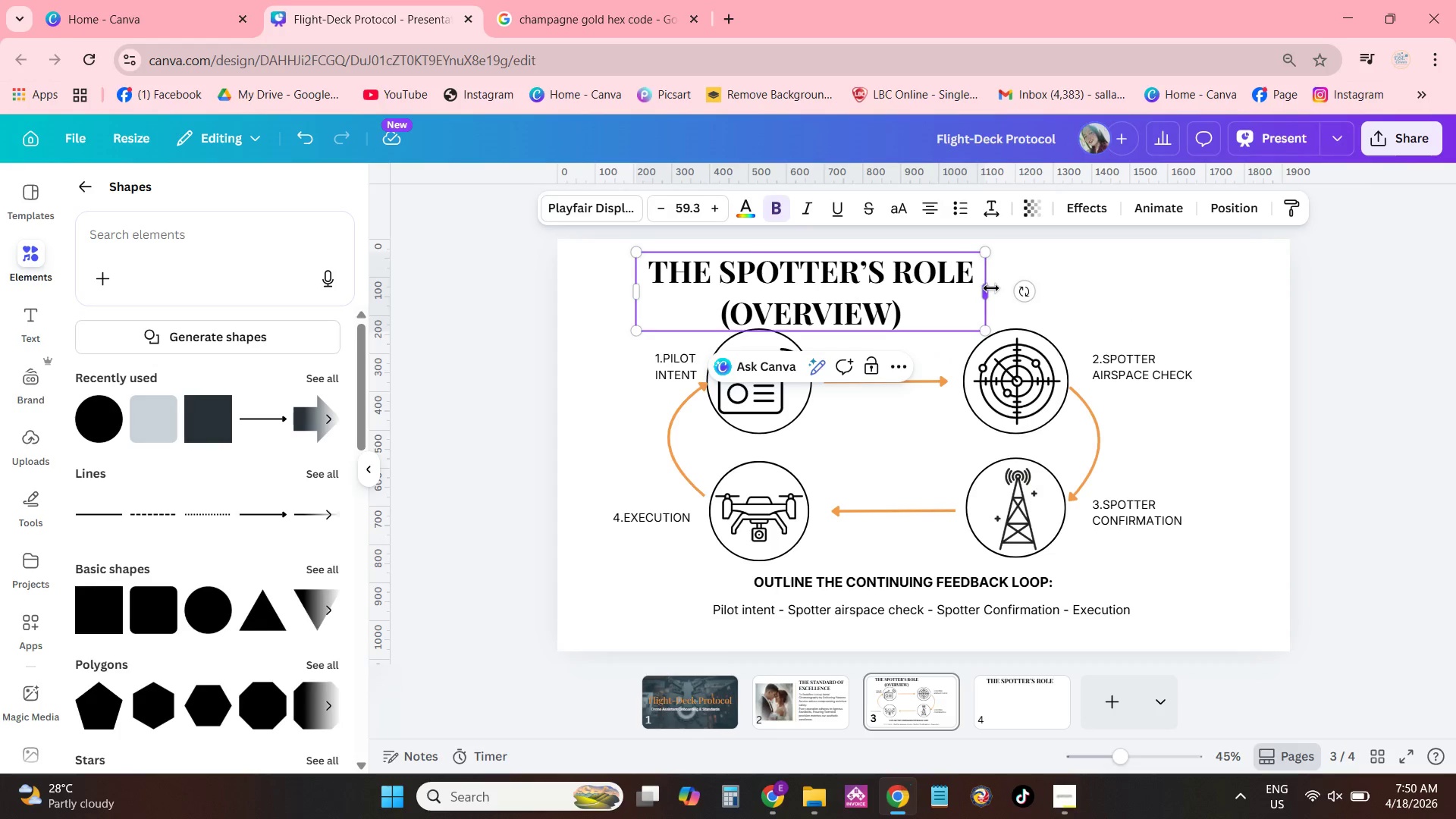 
left_click_drag(start_coordinate=[992, 290], to_coordinate=[1175, 273])
 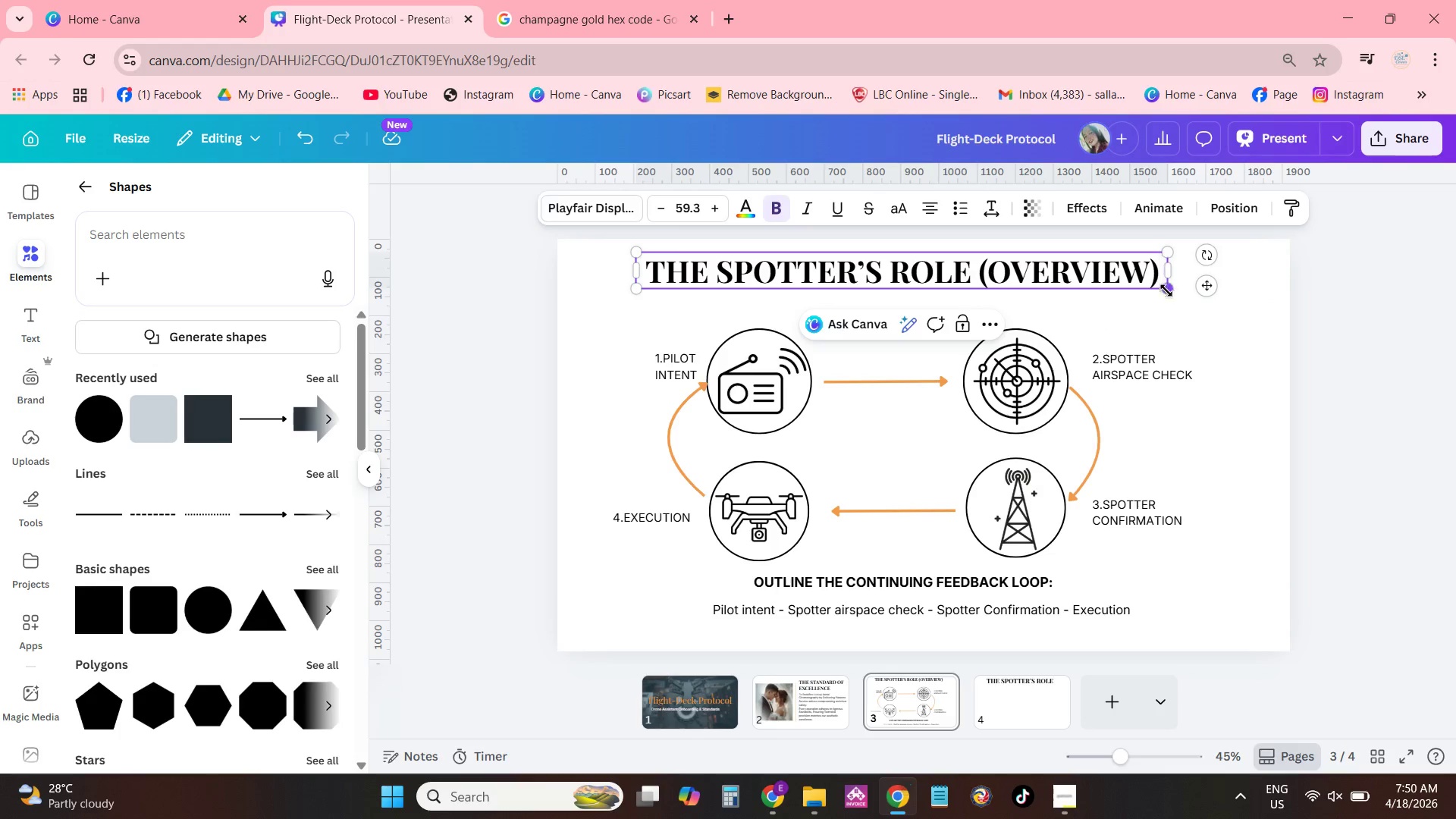 
left_click_drag(start_coordinate=[1166, 288], to_coordinate=[1249, 314])
 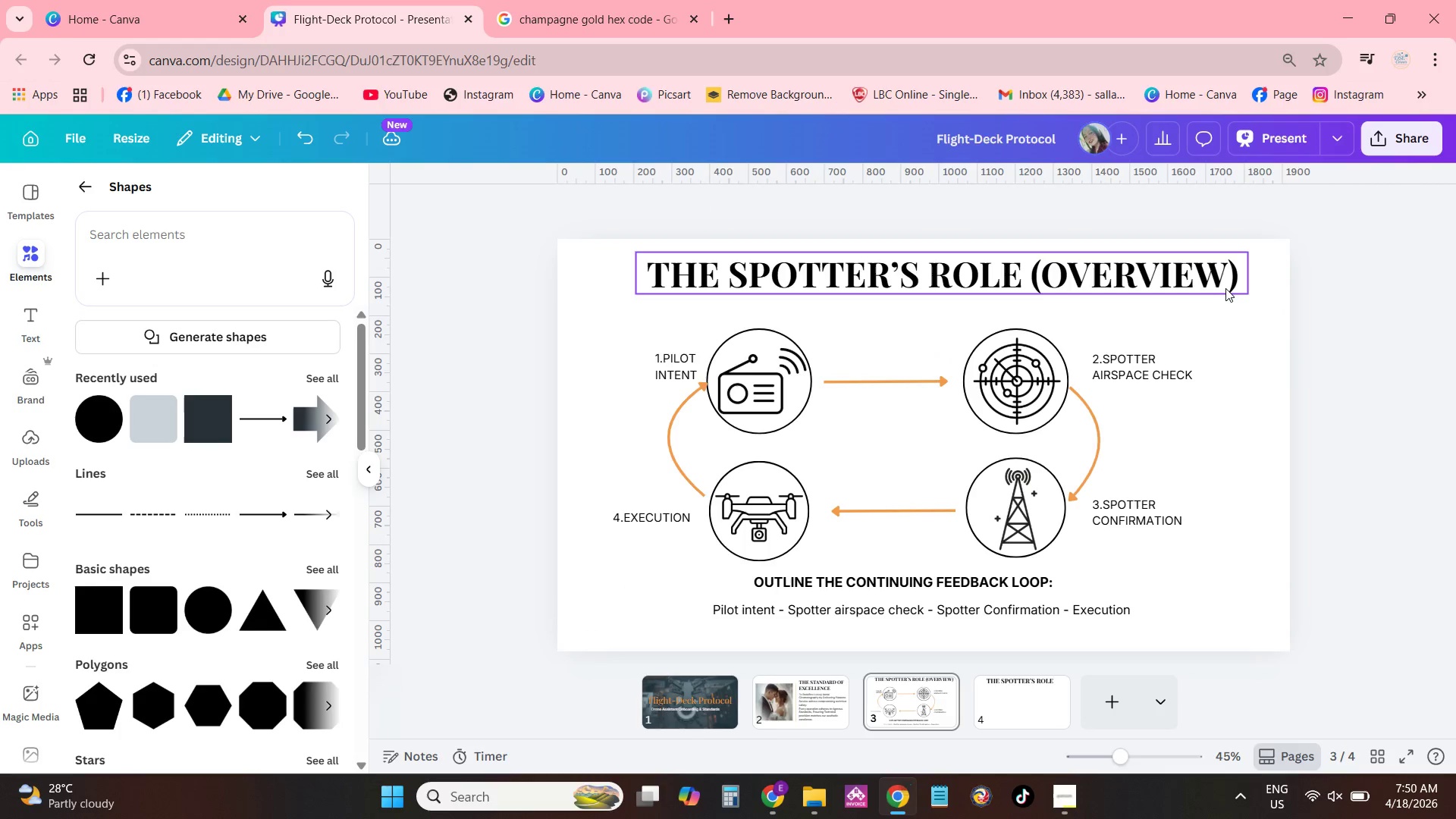 
left_click_drag(start_coordinate=[1222, 288], to_coordinate=[1206, 292])
 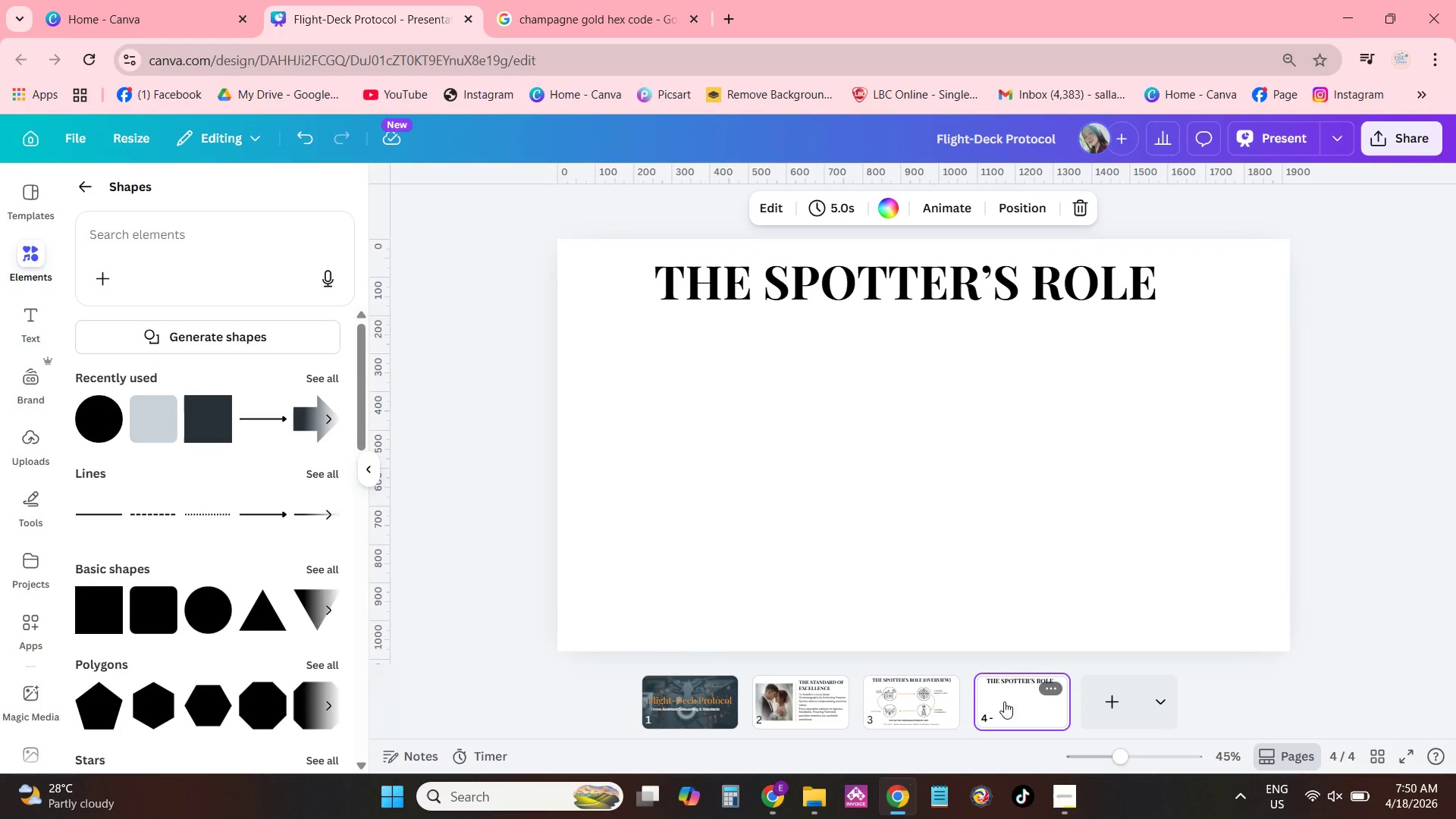 
wait(11.09)
 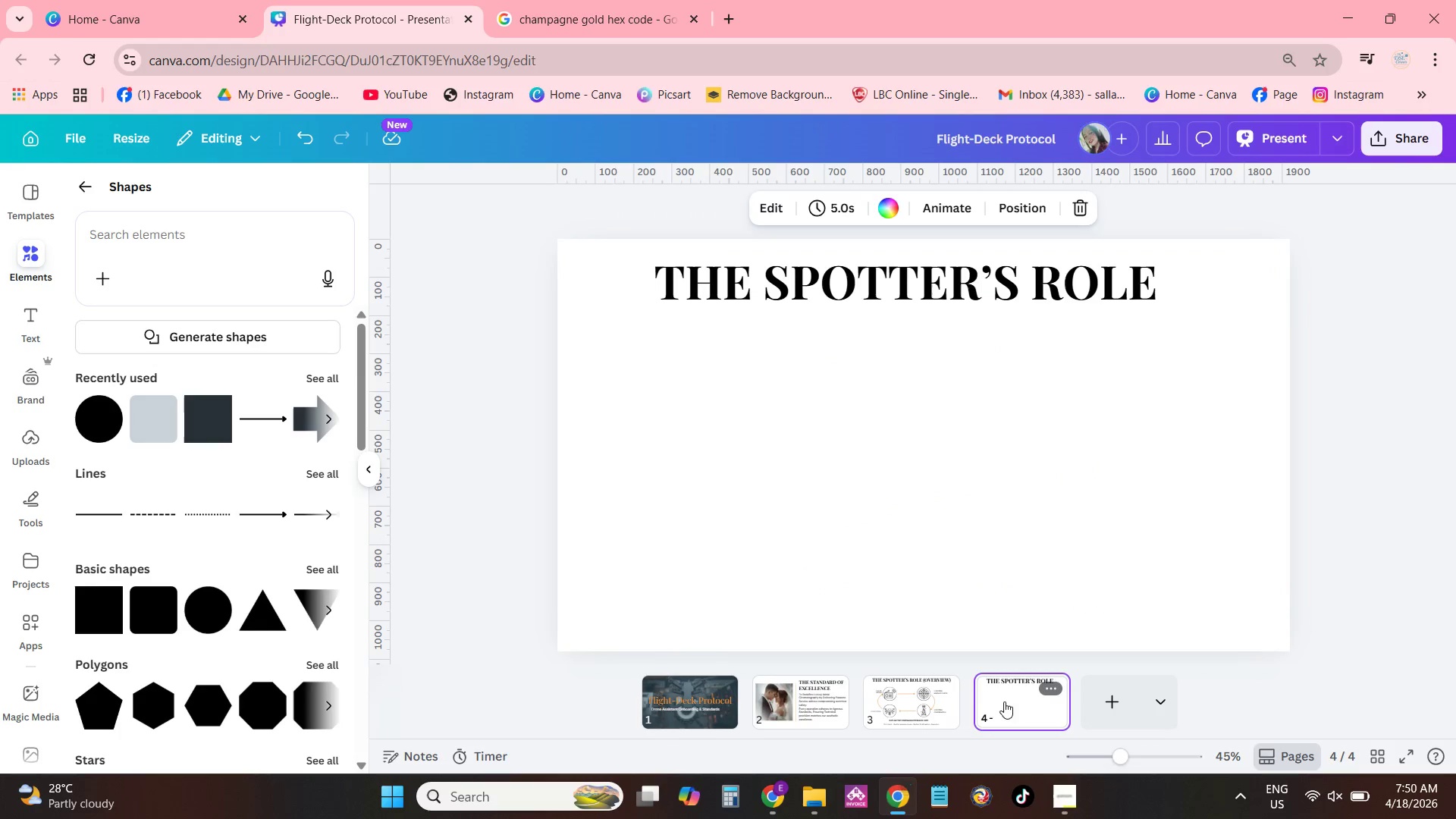 
left_click([912, 711])
 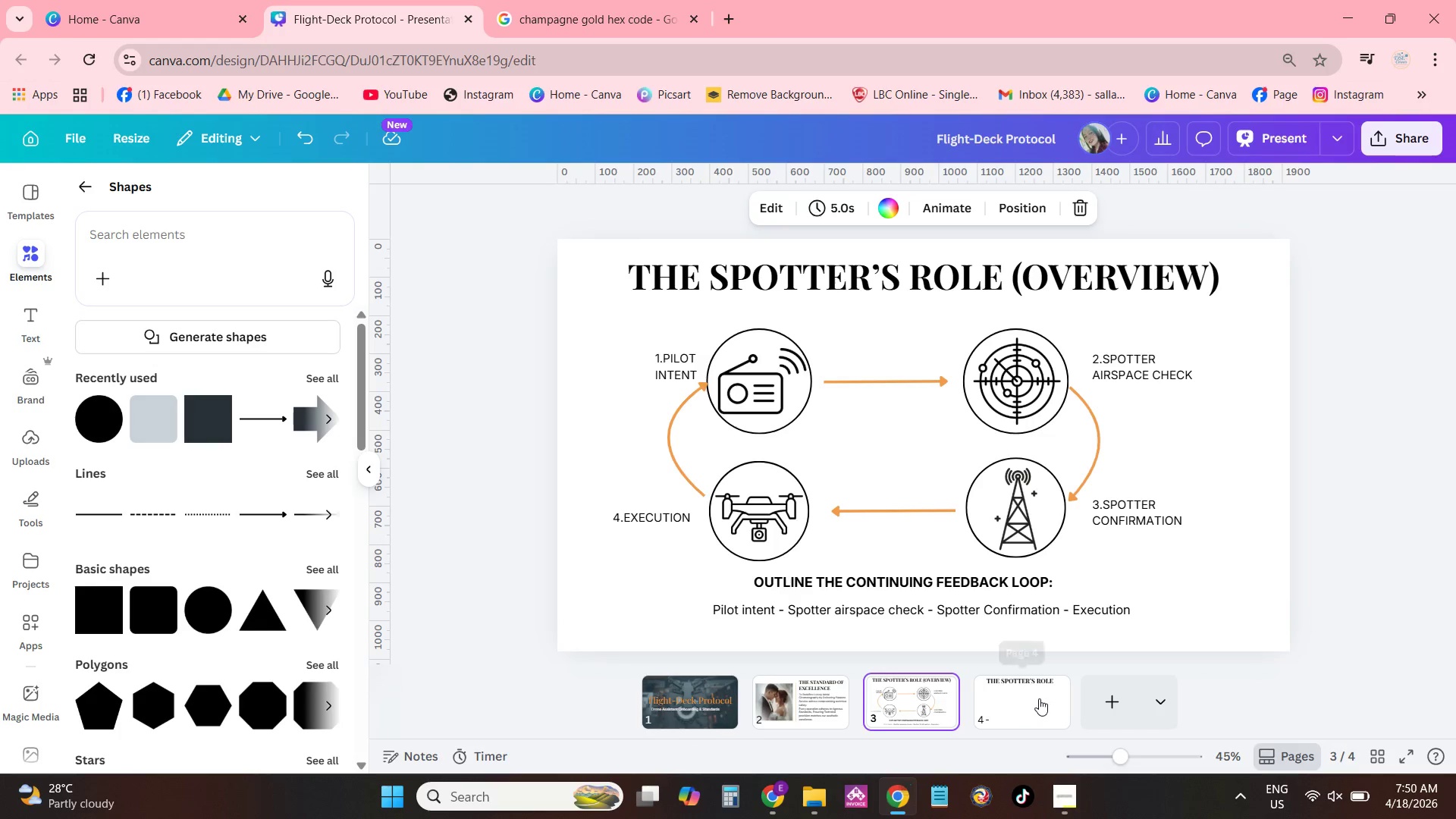 
left_click([1039, 698])
 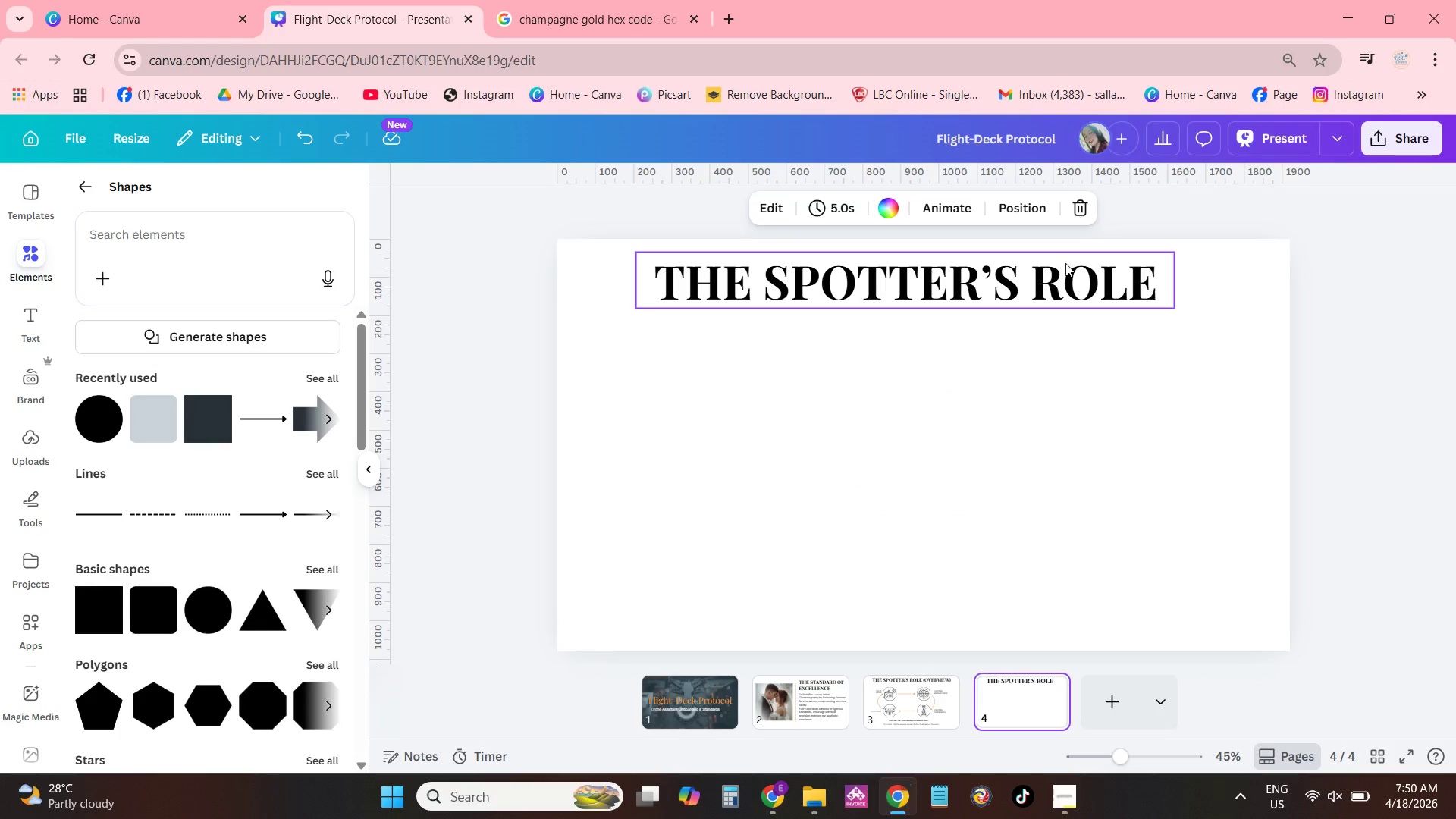 
left_click([1061, 253])
 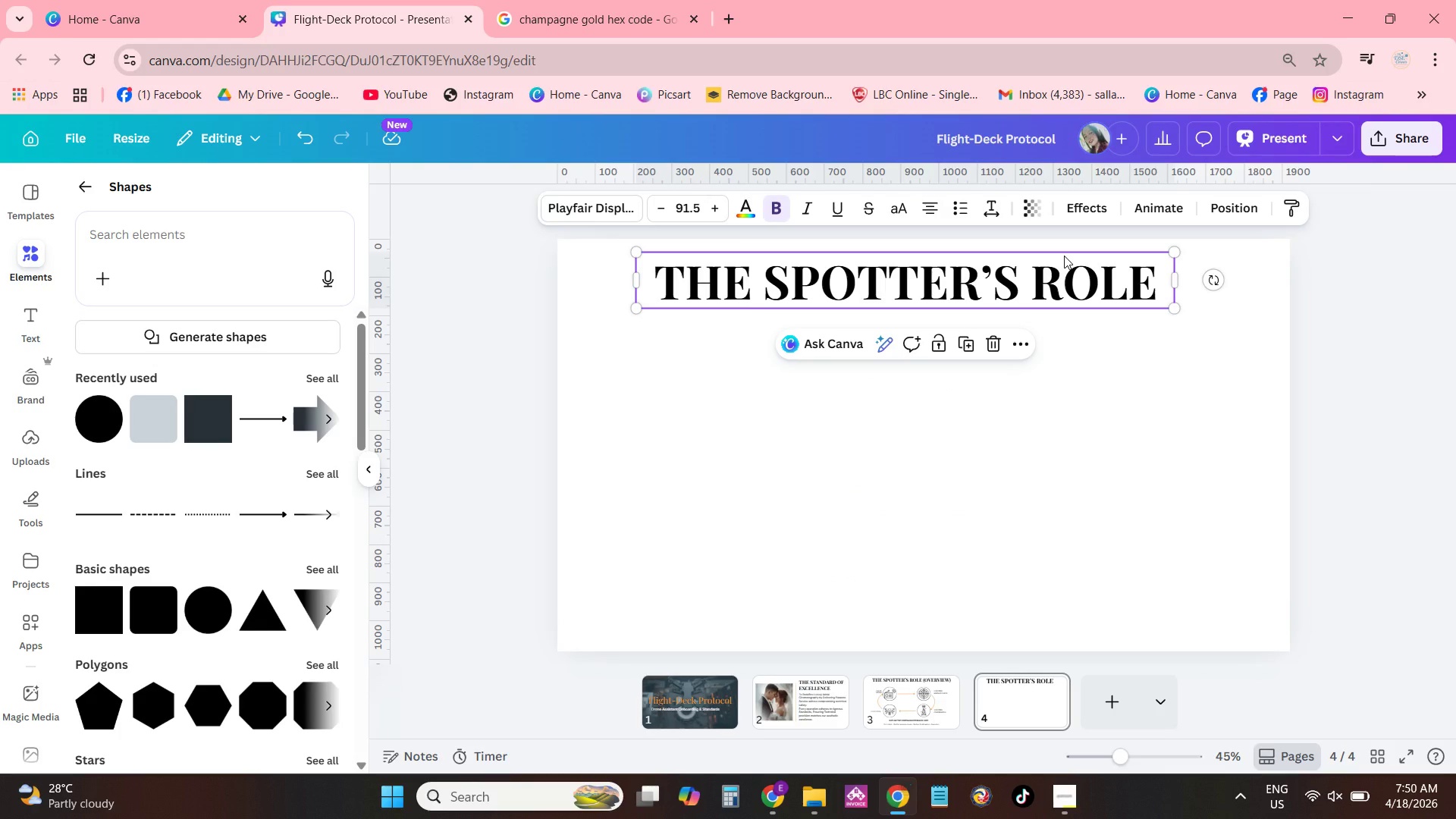 
left_click([1160, 275])
 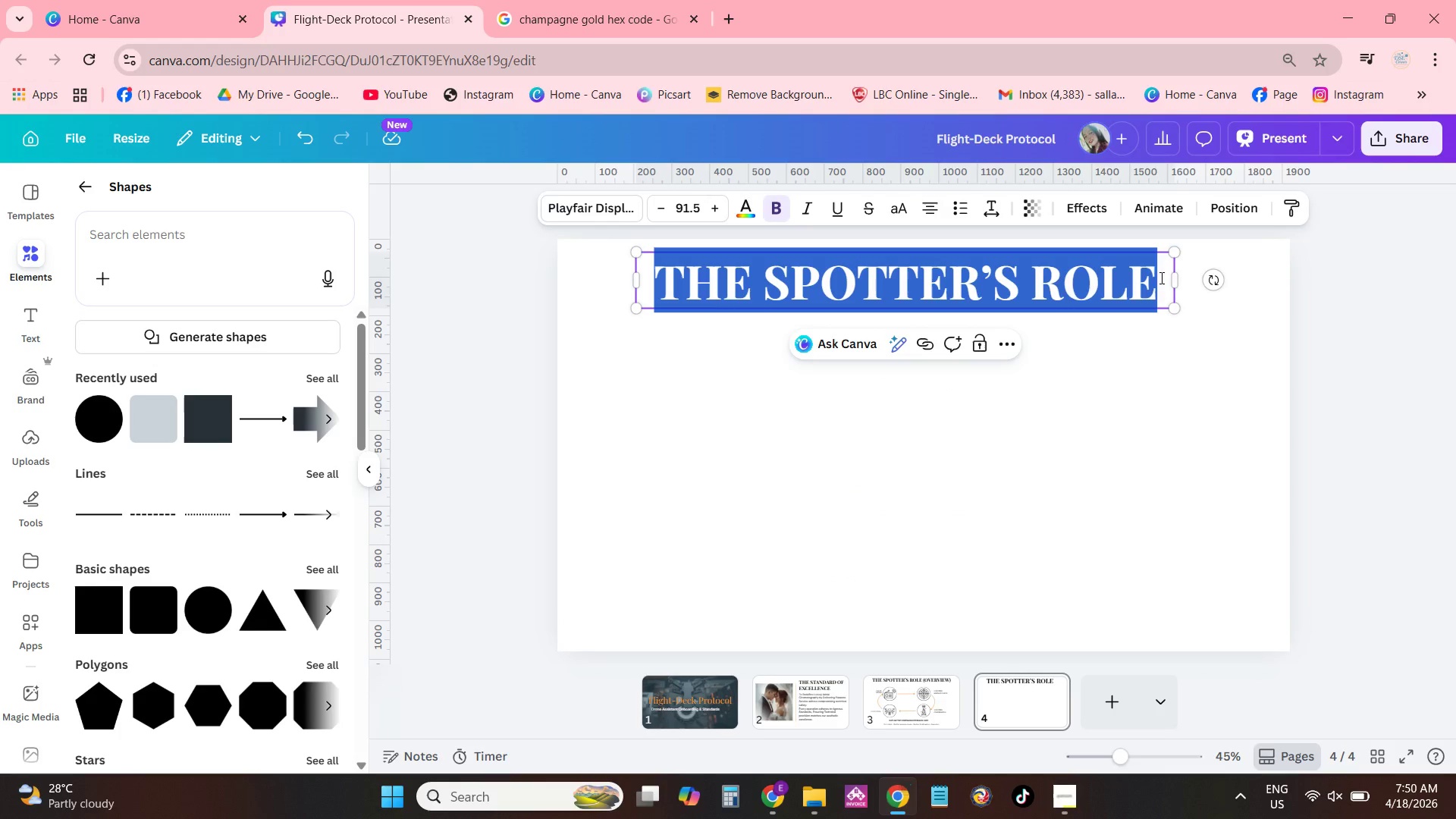 
left_click([1163, 286])
 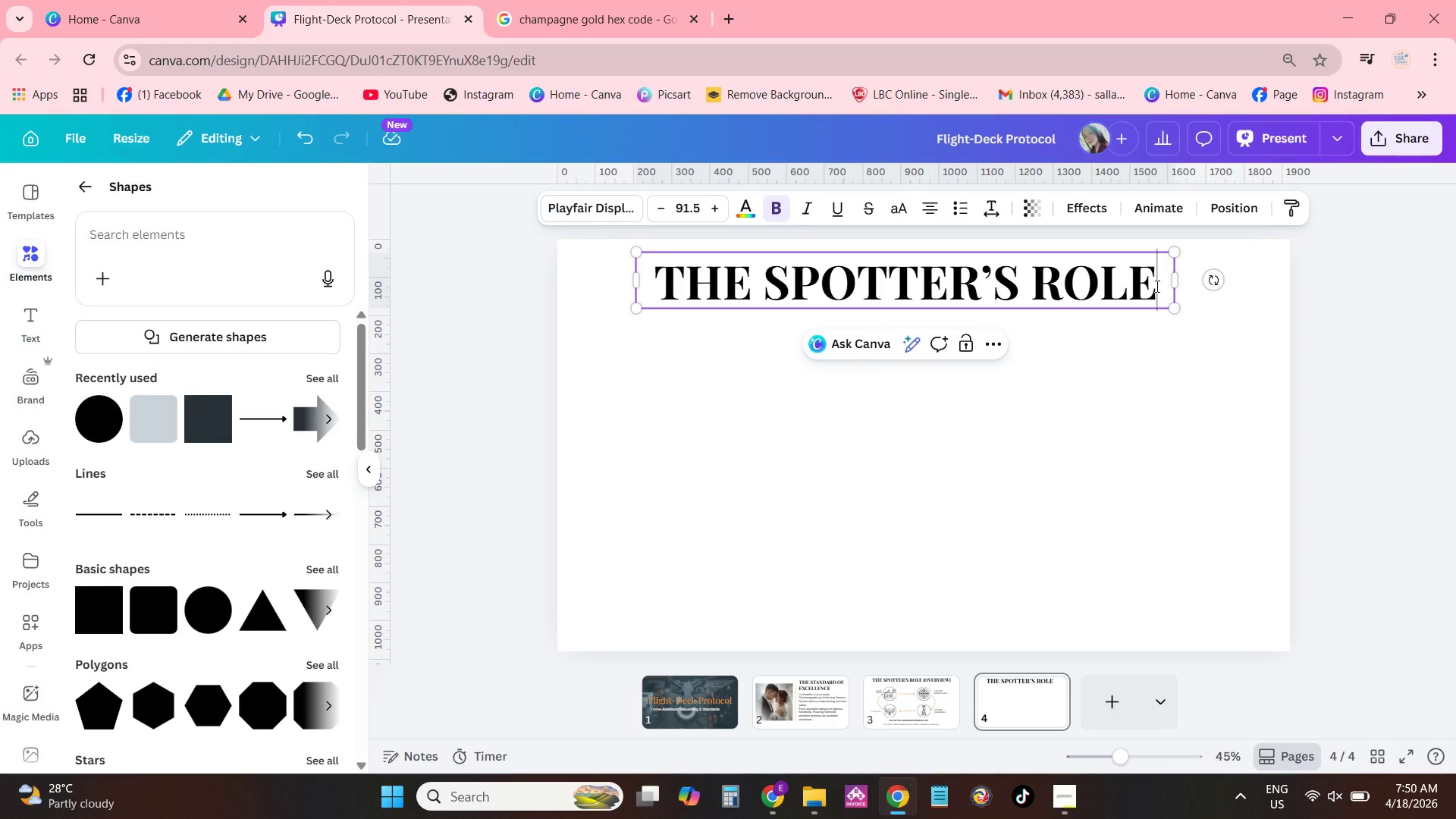 
type( (FIELD EECUTION))
 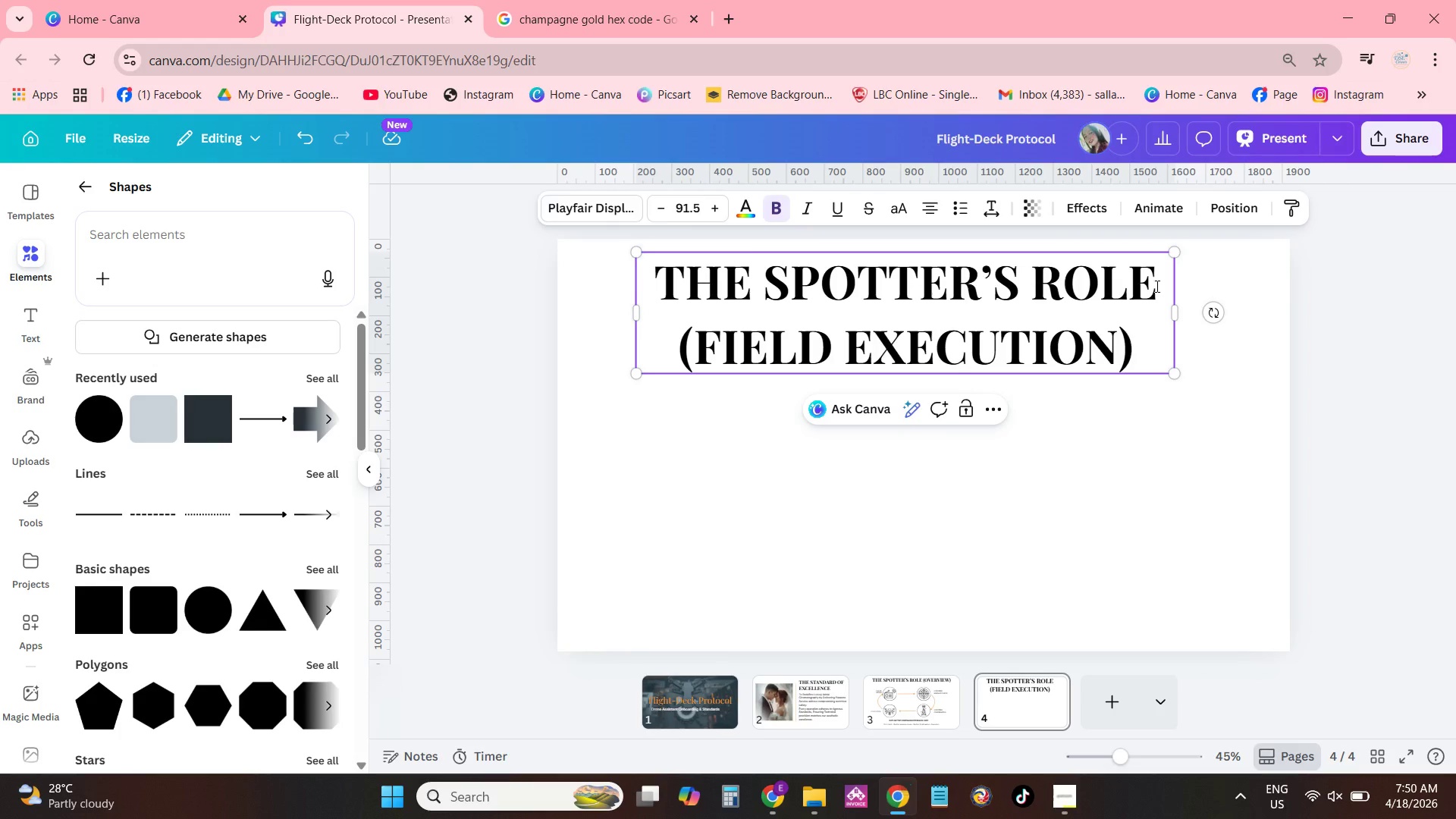 
left_click_drag(start_coordinate=[1179, 372], to_coordinate=[930, 316])
 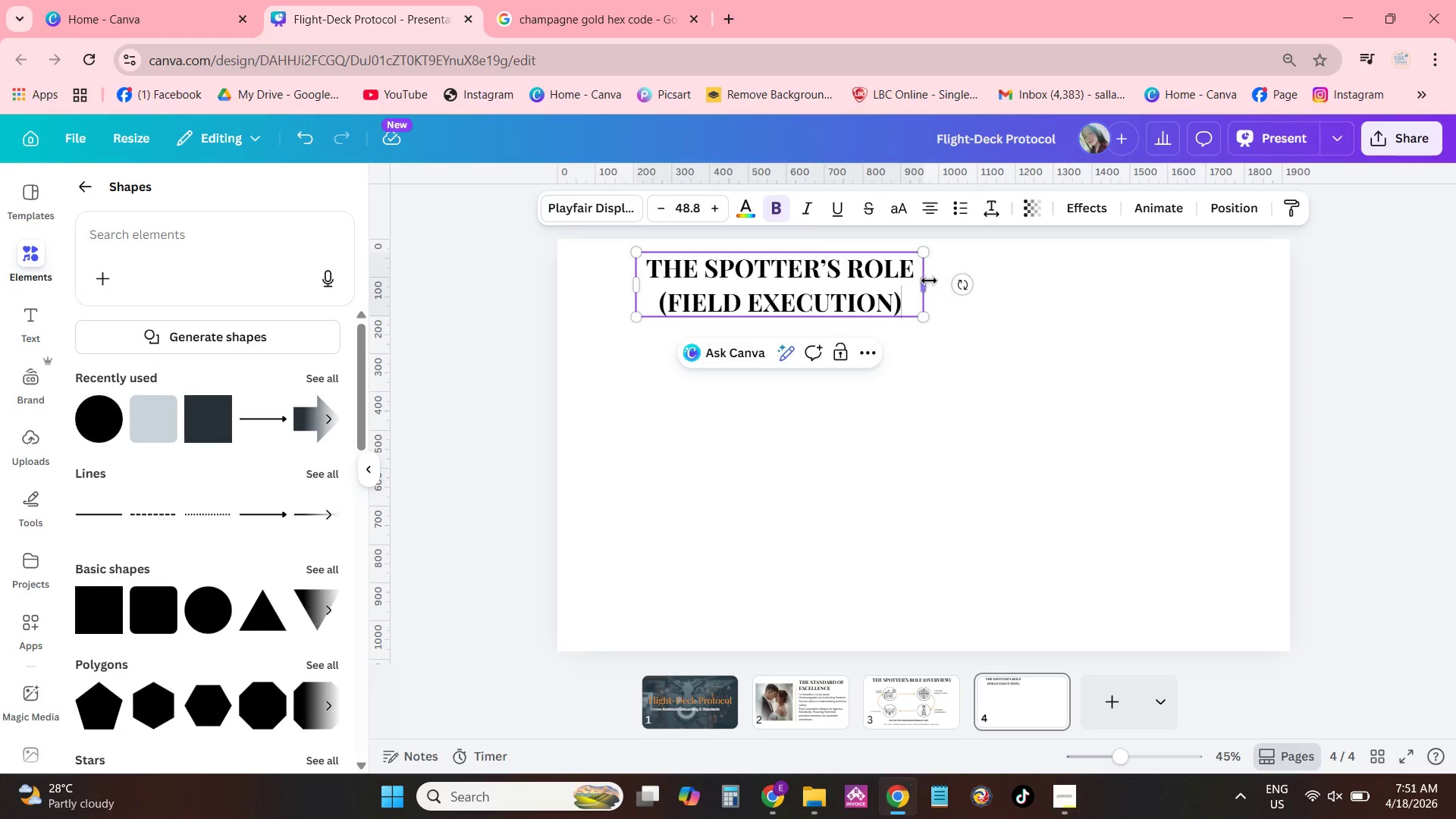 
left_click_drag(start_coordinate=[918, 277], to_coordinate=[1004, 287])
 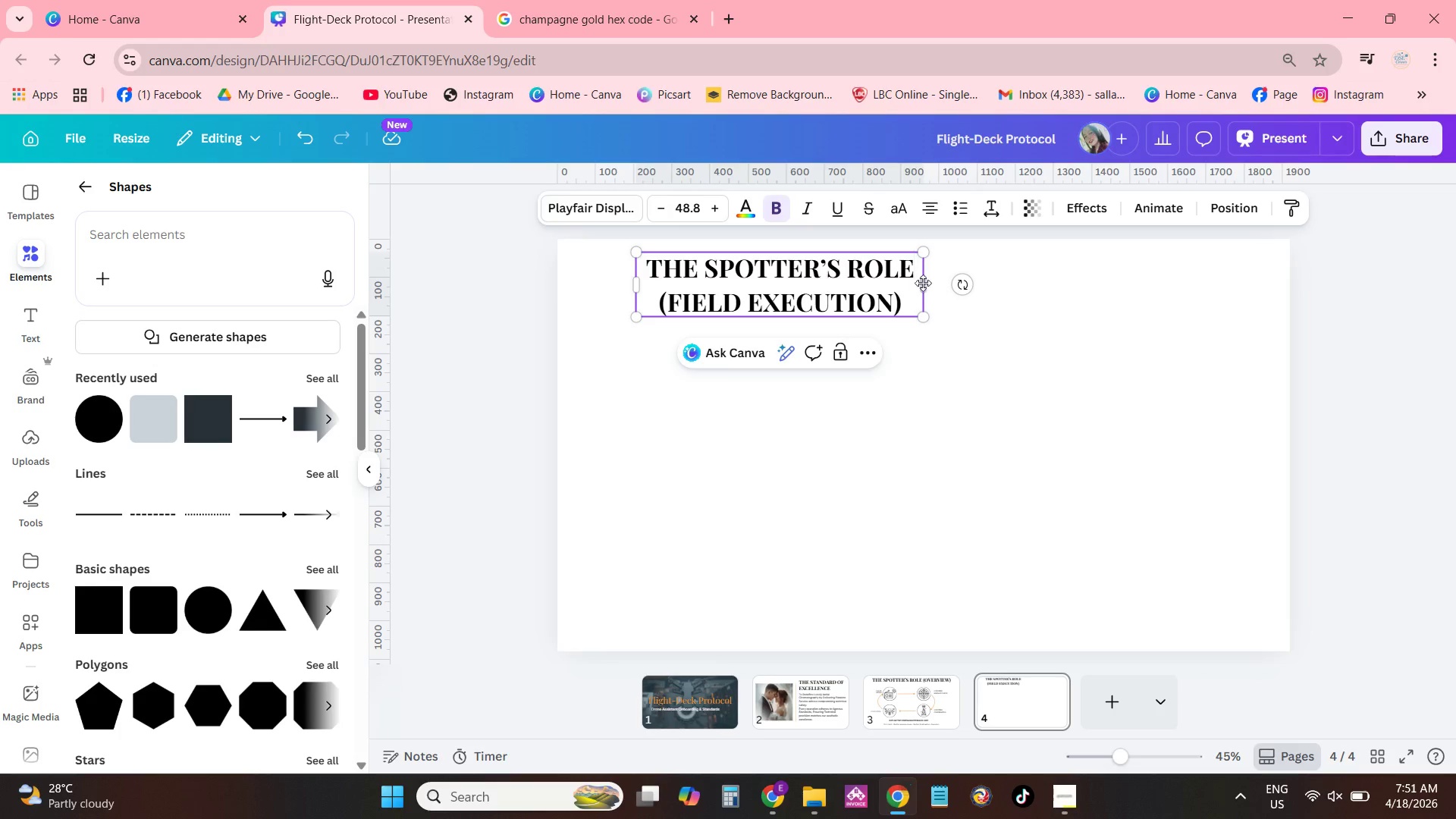 
left_click_drag(start_coordinate=[922, 284], to_coordinate=[1122, 288])
 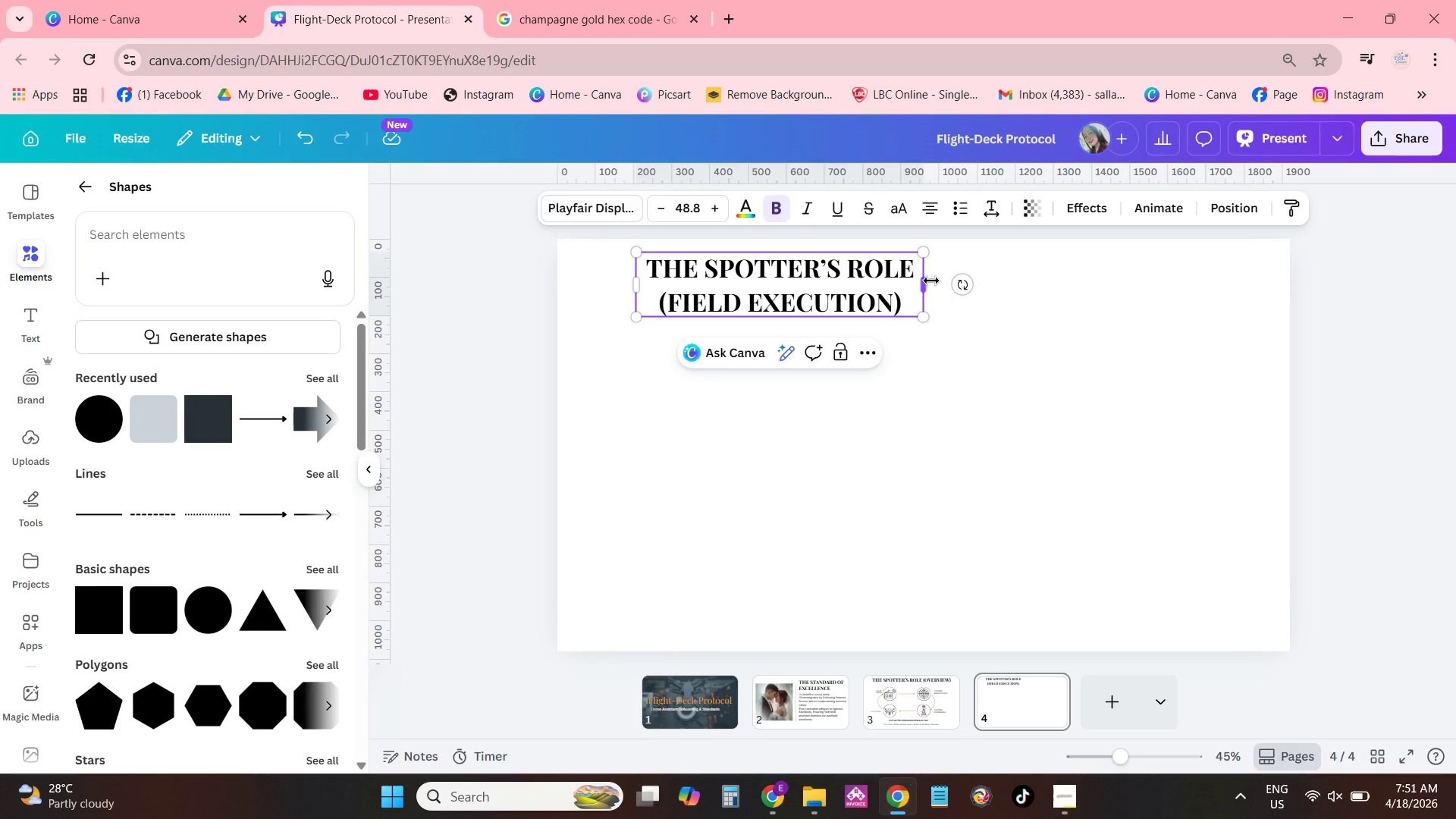 
left_click_drag(start_coordinate=[928, 282], to_coordinate=[1187, 286])
 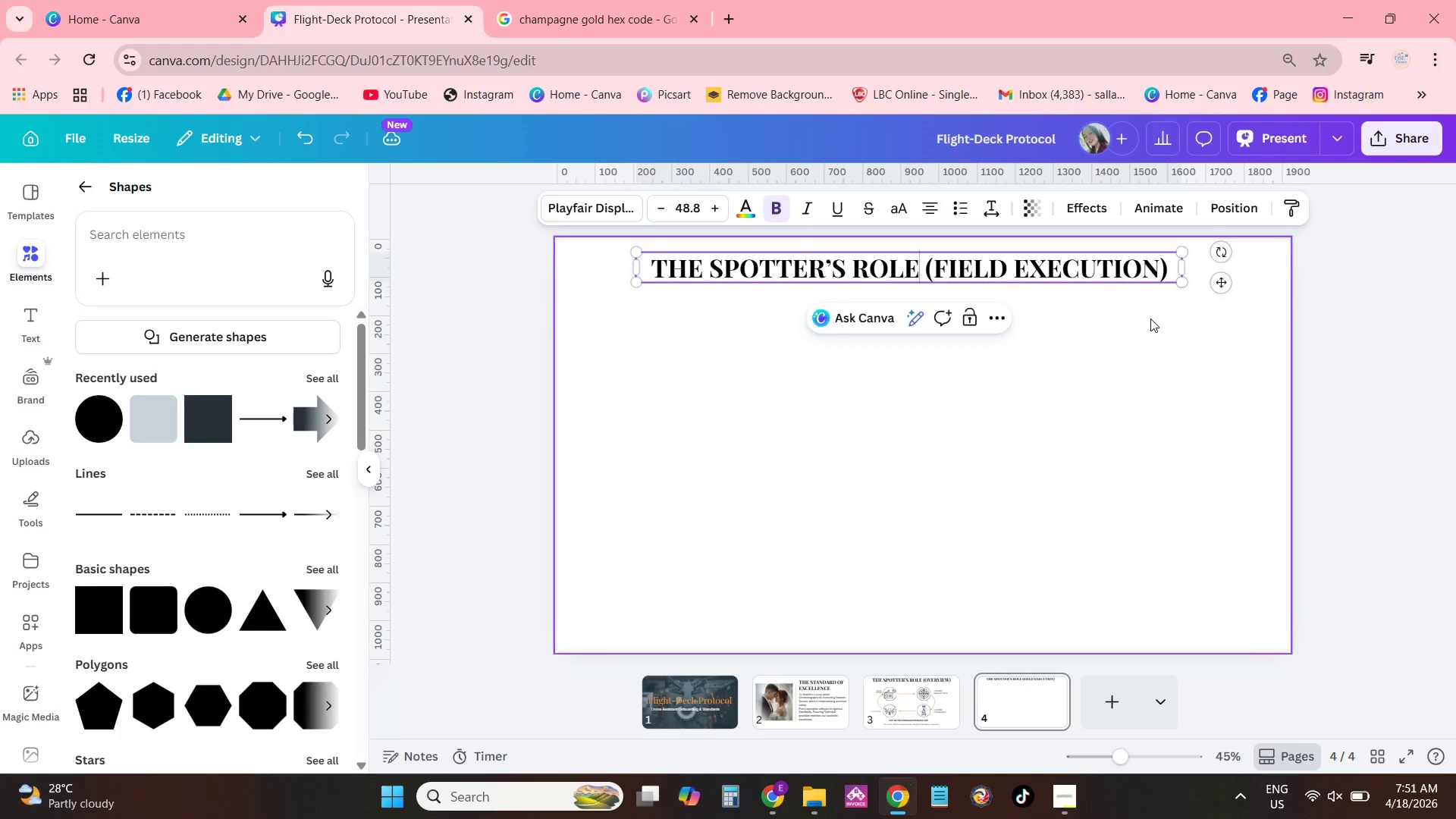 
left_click_drag(start_coordinate=[1150, 318], to_coordinate=[1138, 315])
 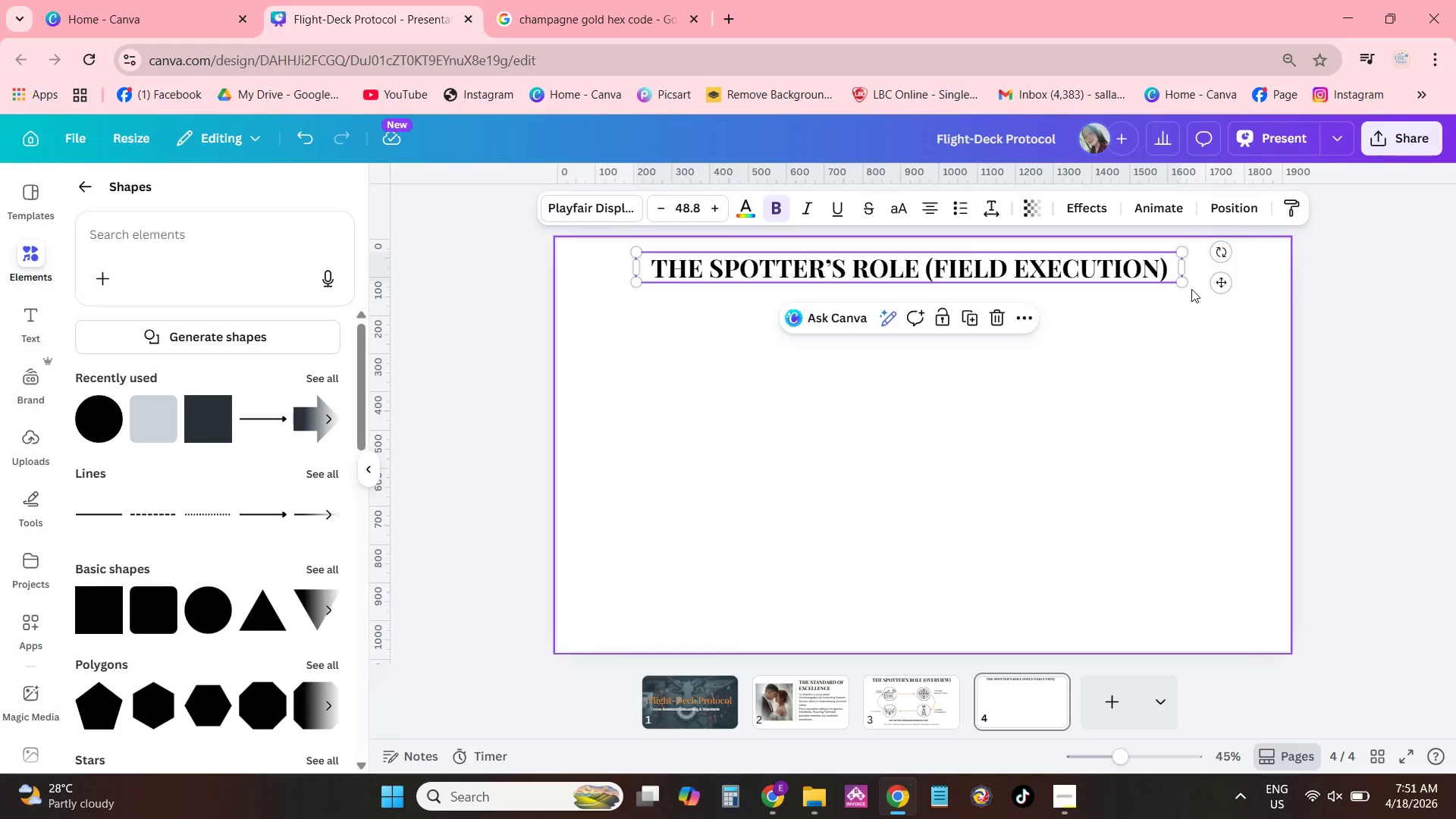 
left_click_drag(start_coordinate=[1183, 284], to_coordinate=[1255, 334])
 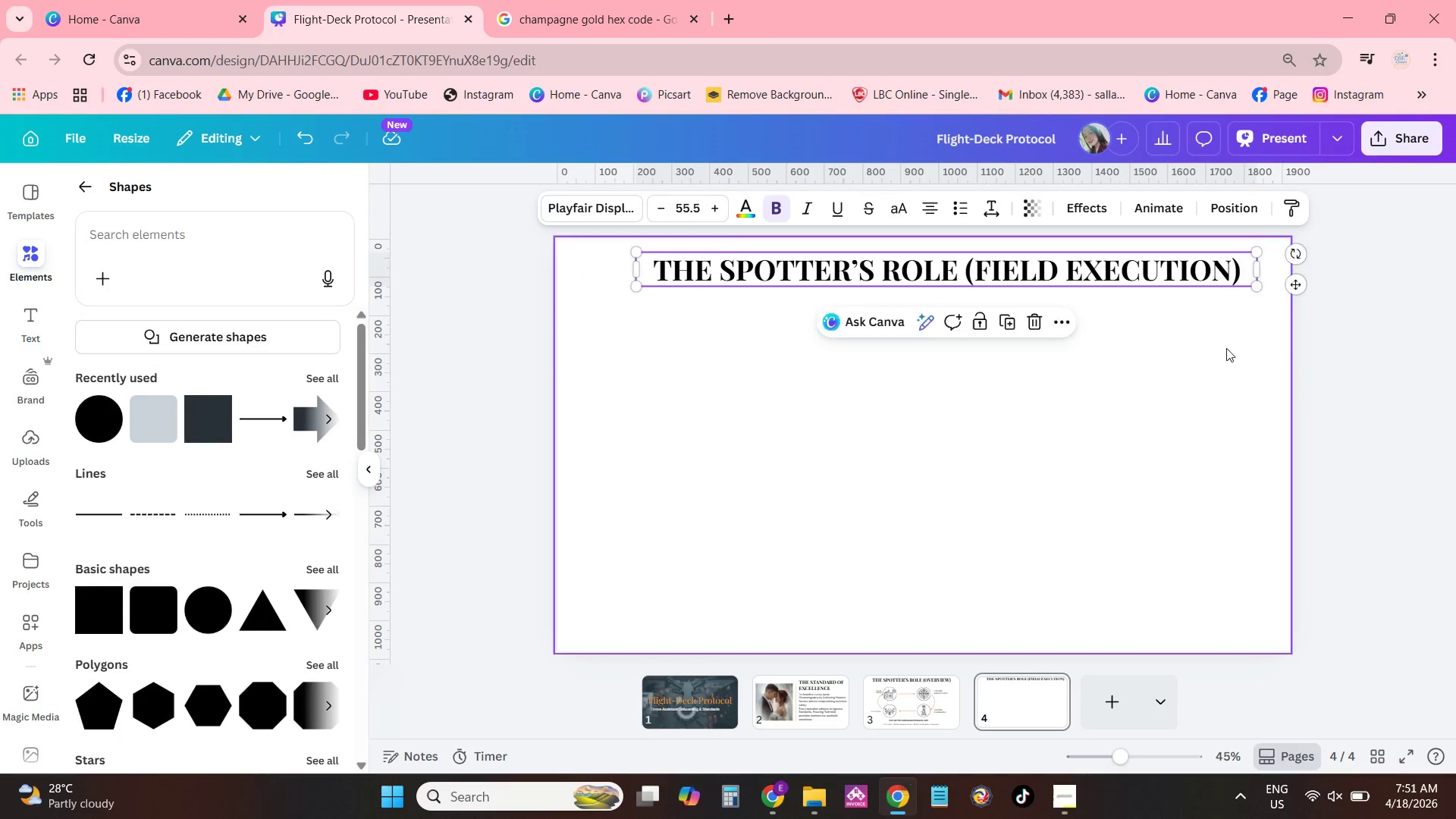 
left_click_drag(start_coordinate=[1226, 348], to_coordinate=[1216, 338])
 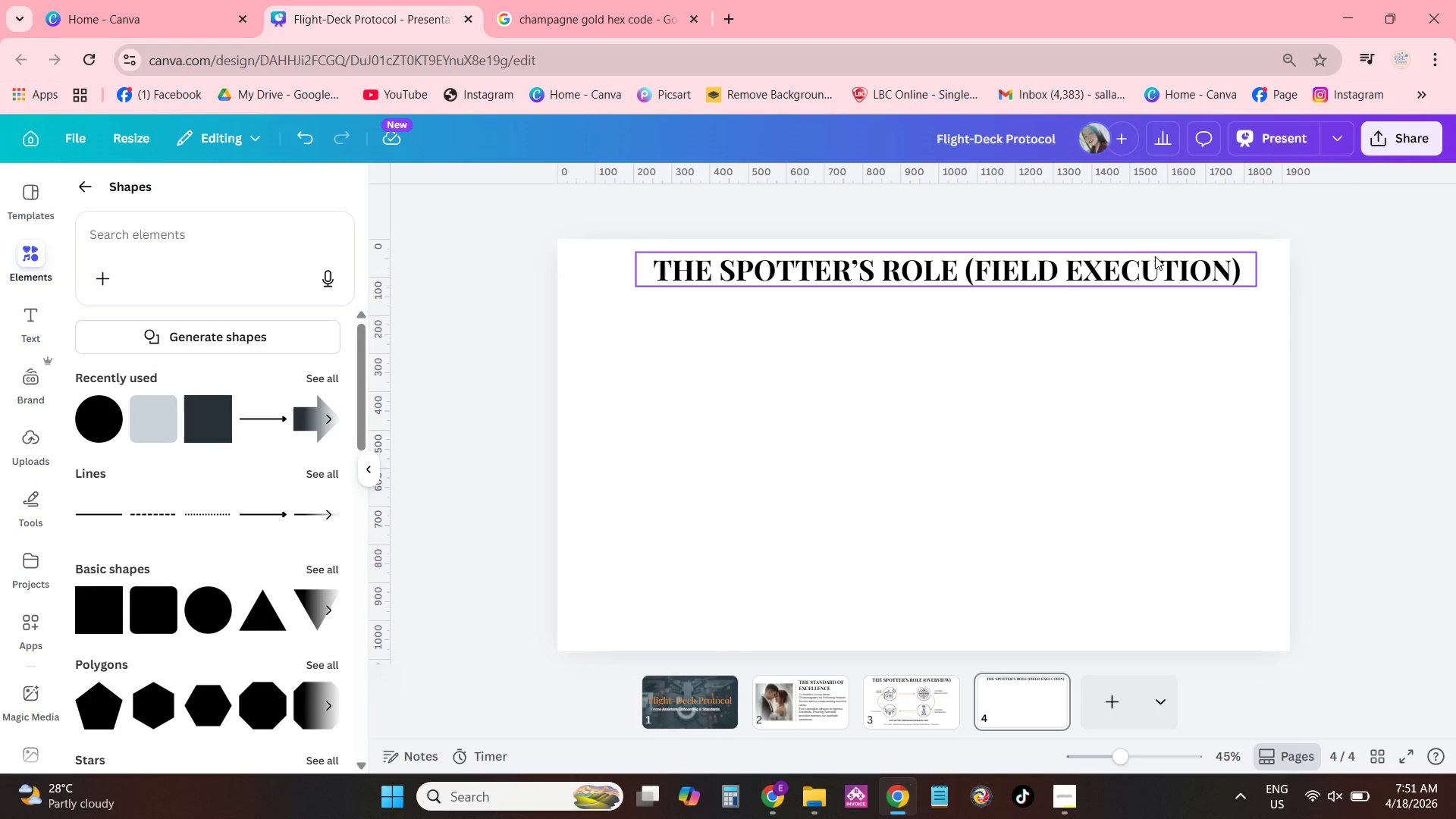 
left_click_drag(start_coordinate=[1154, 255], to_coordinate=[1104, 264])
 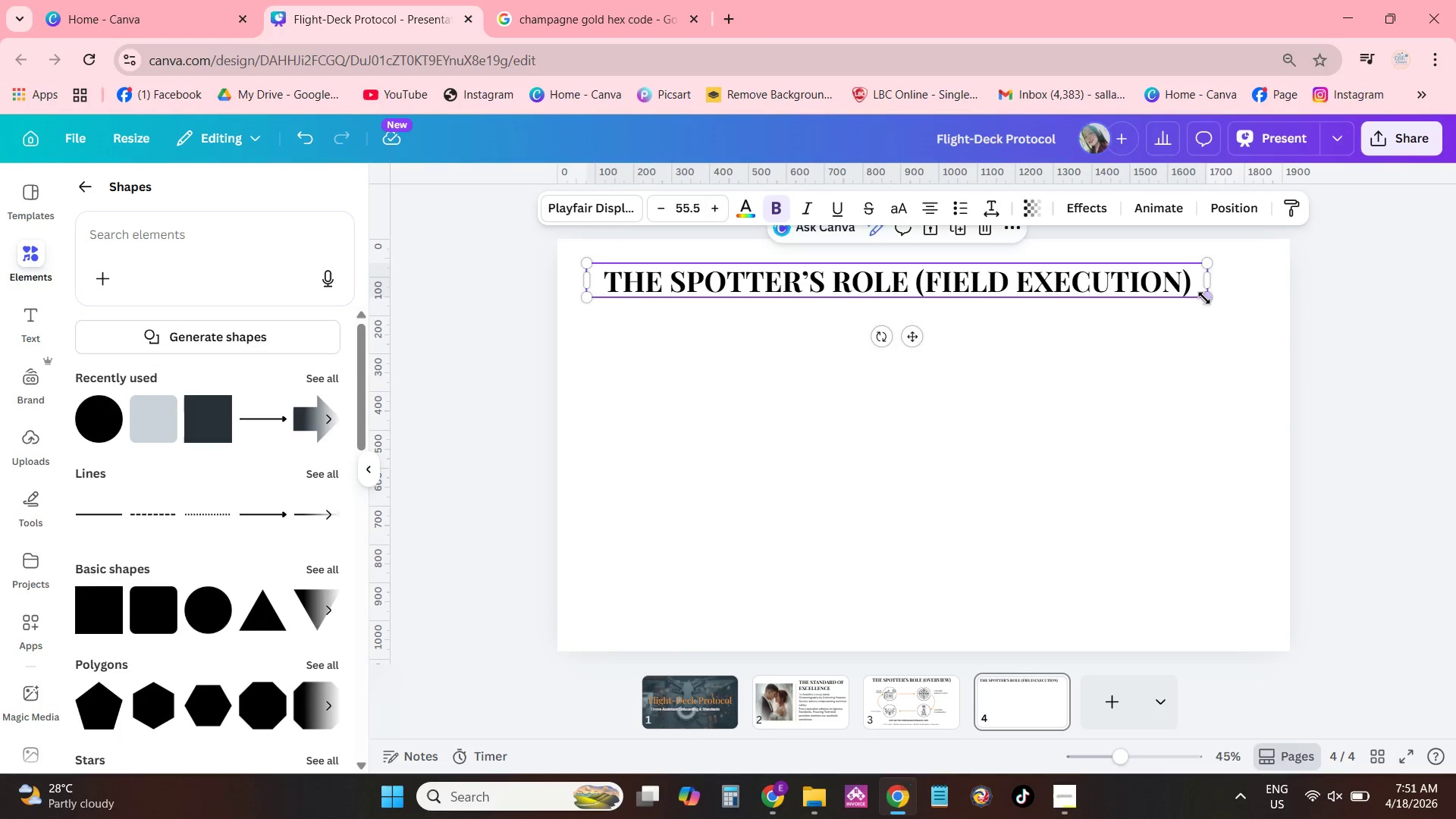 
left_click_drag(start_coordinate=[1207, 297], to_coordinate=[1276, 344])
 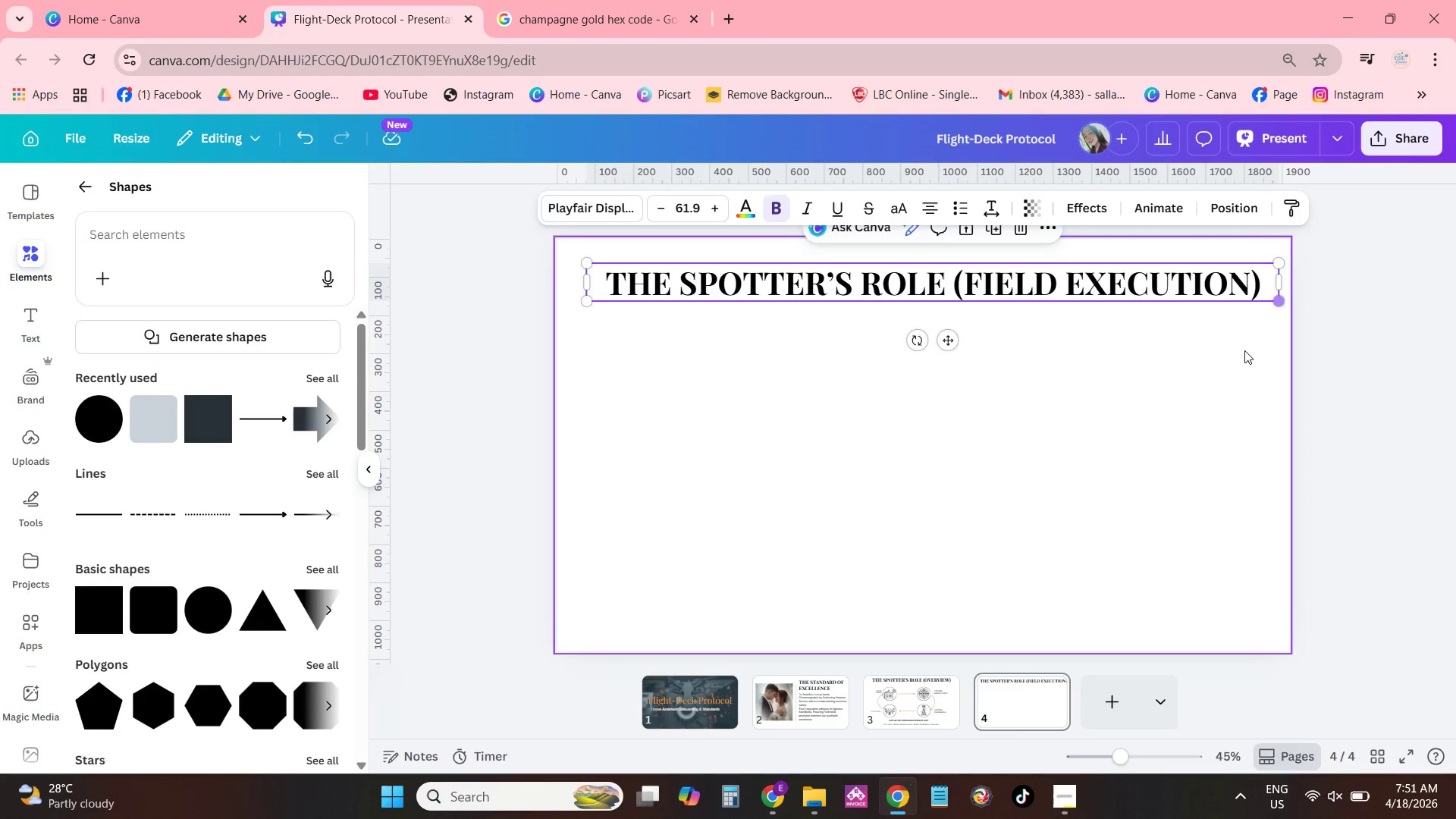 
left_click_drag(start_coordinate=[1244, 350], to_coordinate=[1241, 347])
 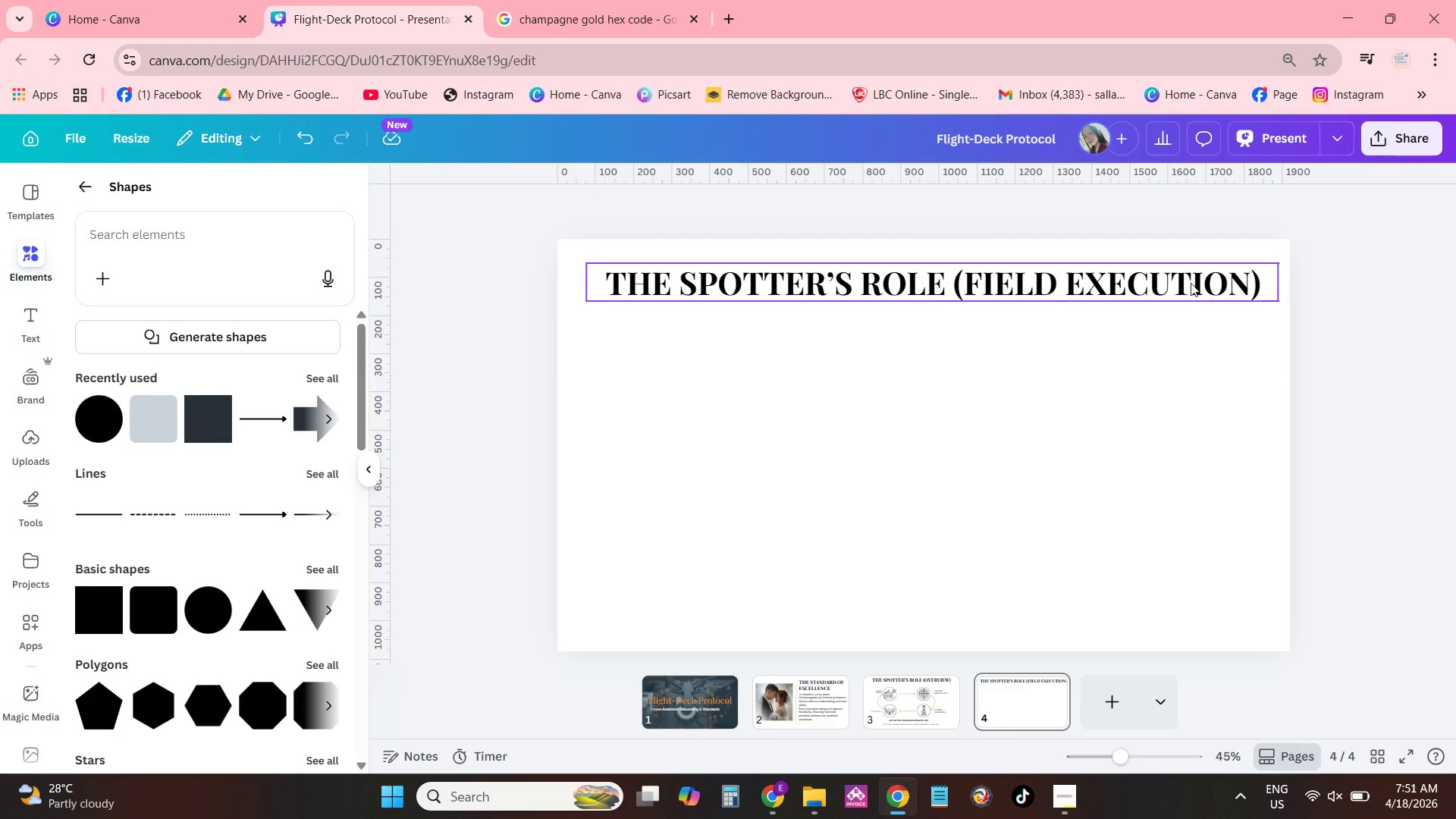 
left_click_drag(start_coordinate=[1191, 283], to_coordinate=[1182, 284])
 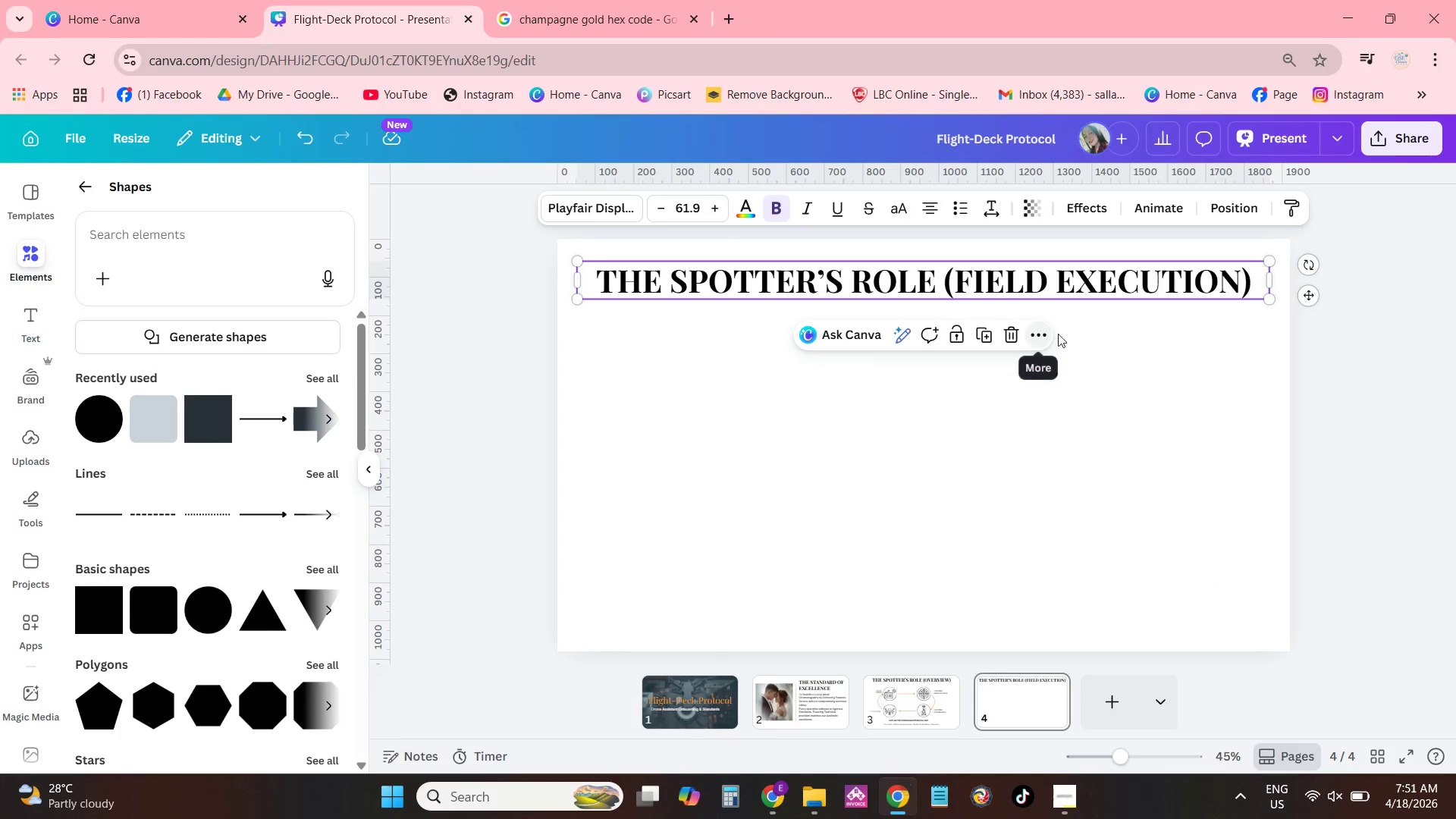 
left_click([1093, 214])
 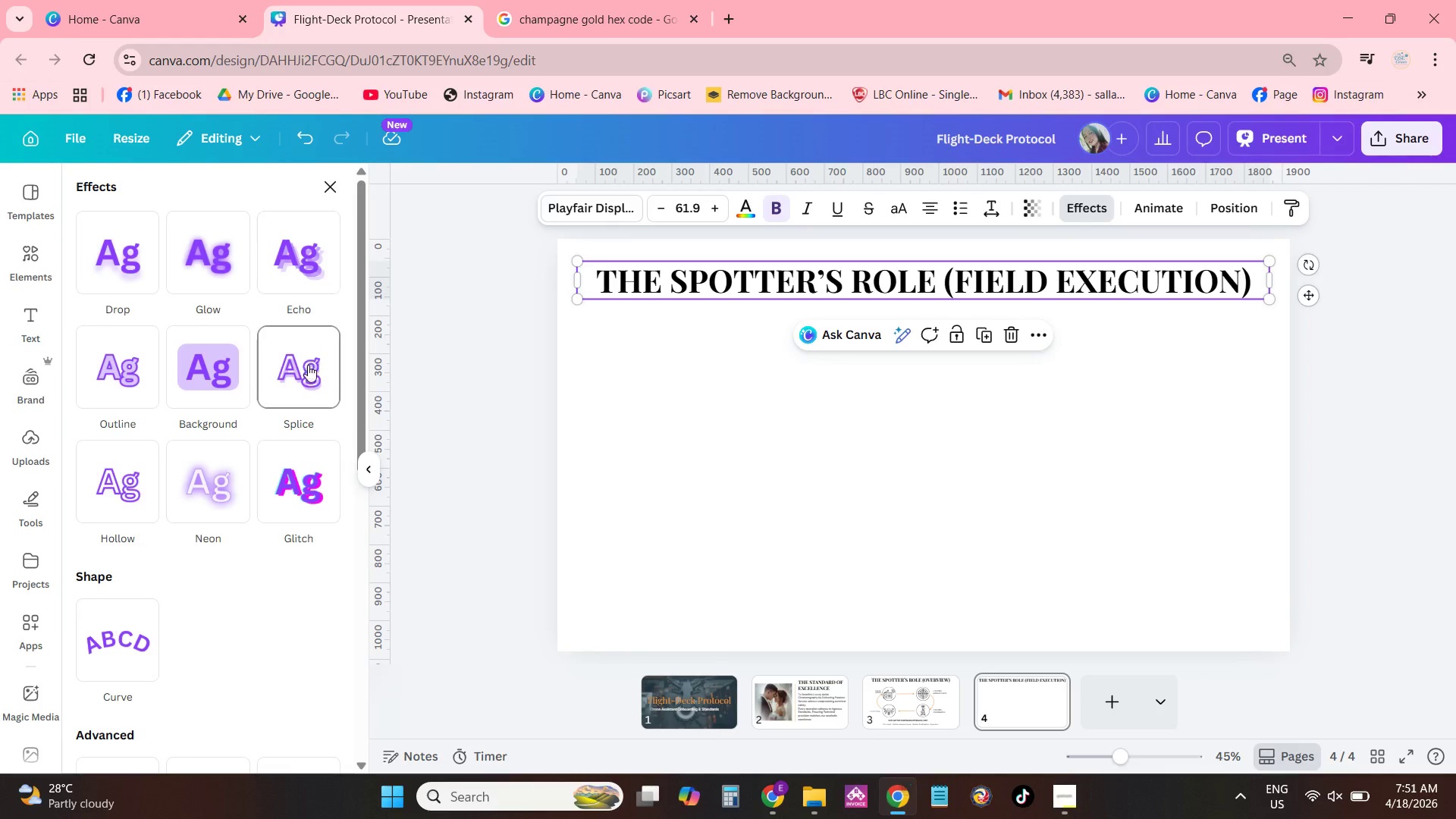 
left_click([231, 377])
 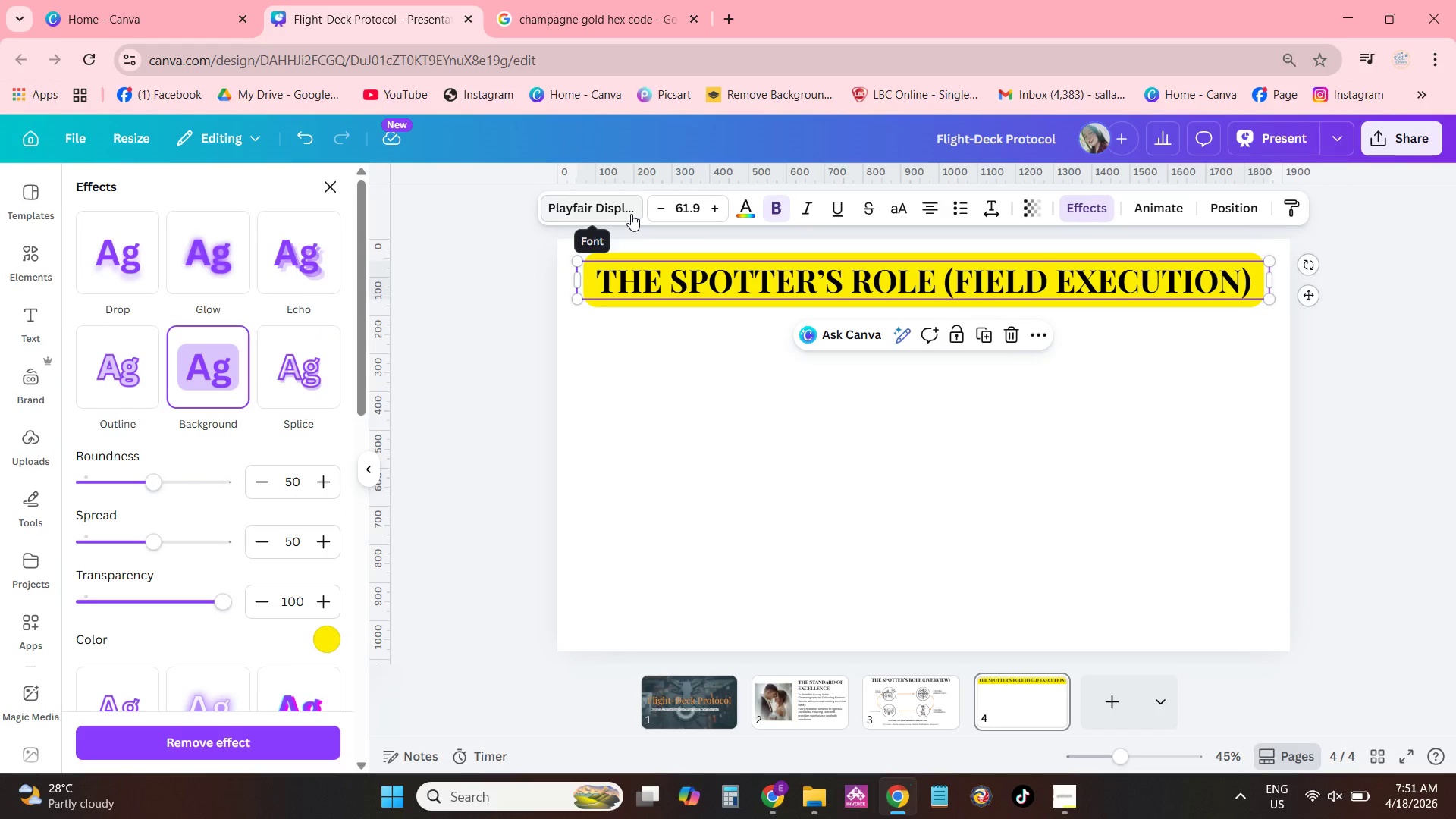 
left_click([751, 210])
 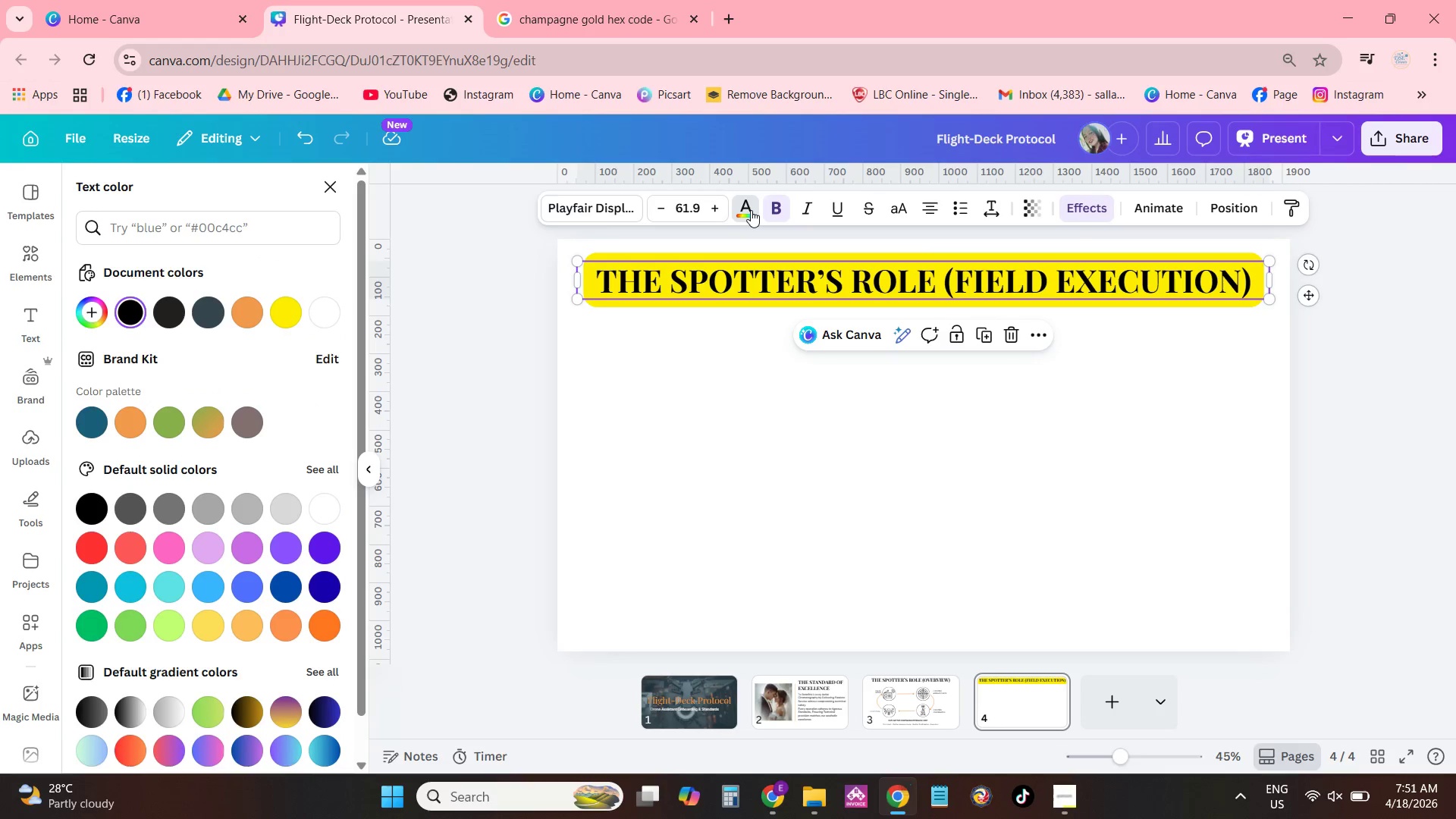 
left_click([751, 210])
 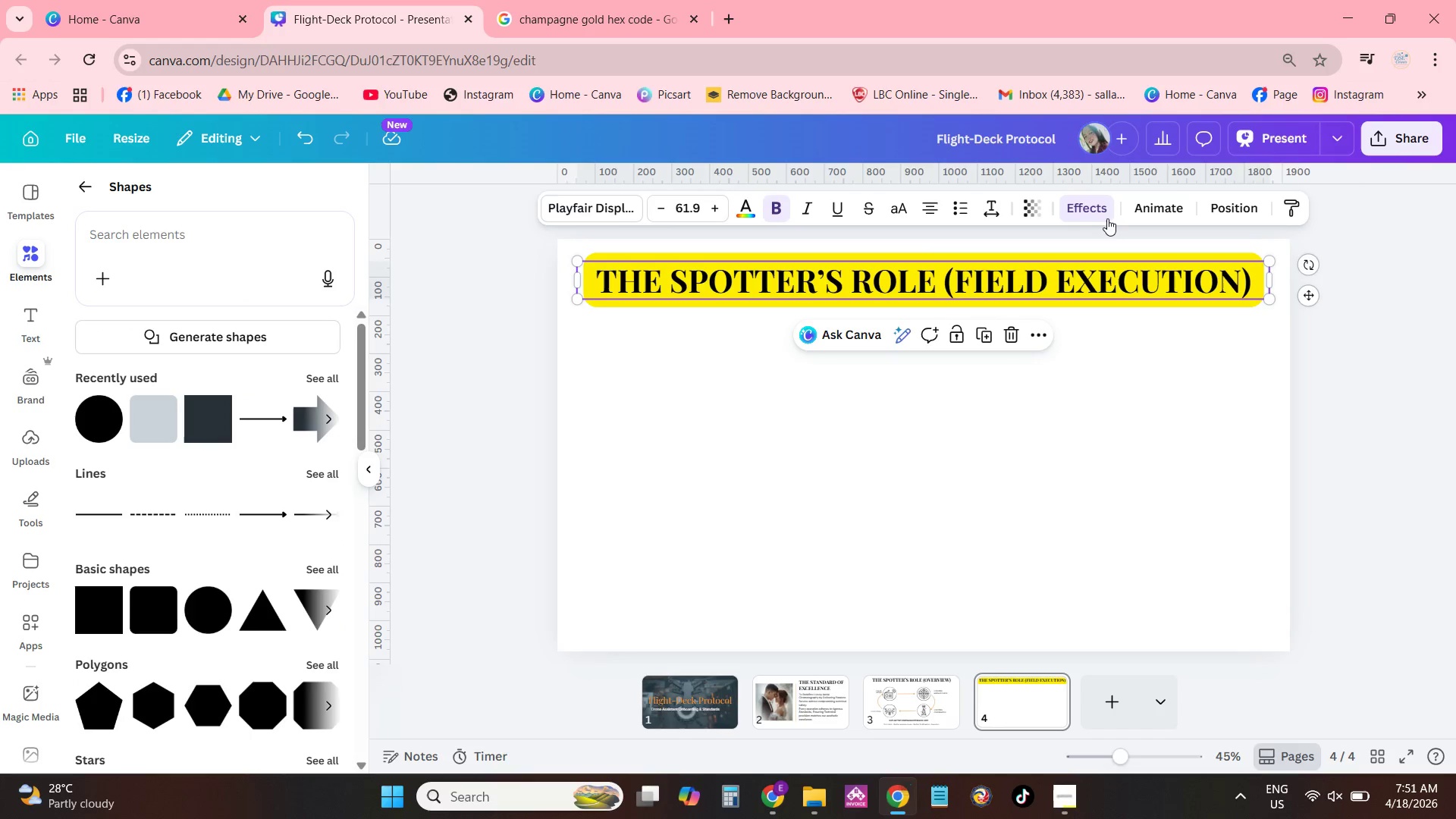 
left_click([1098, 215])
 